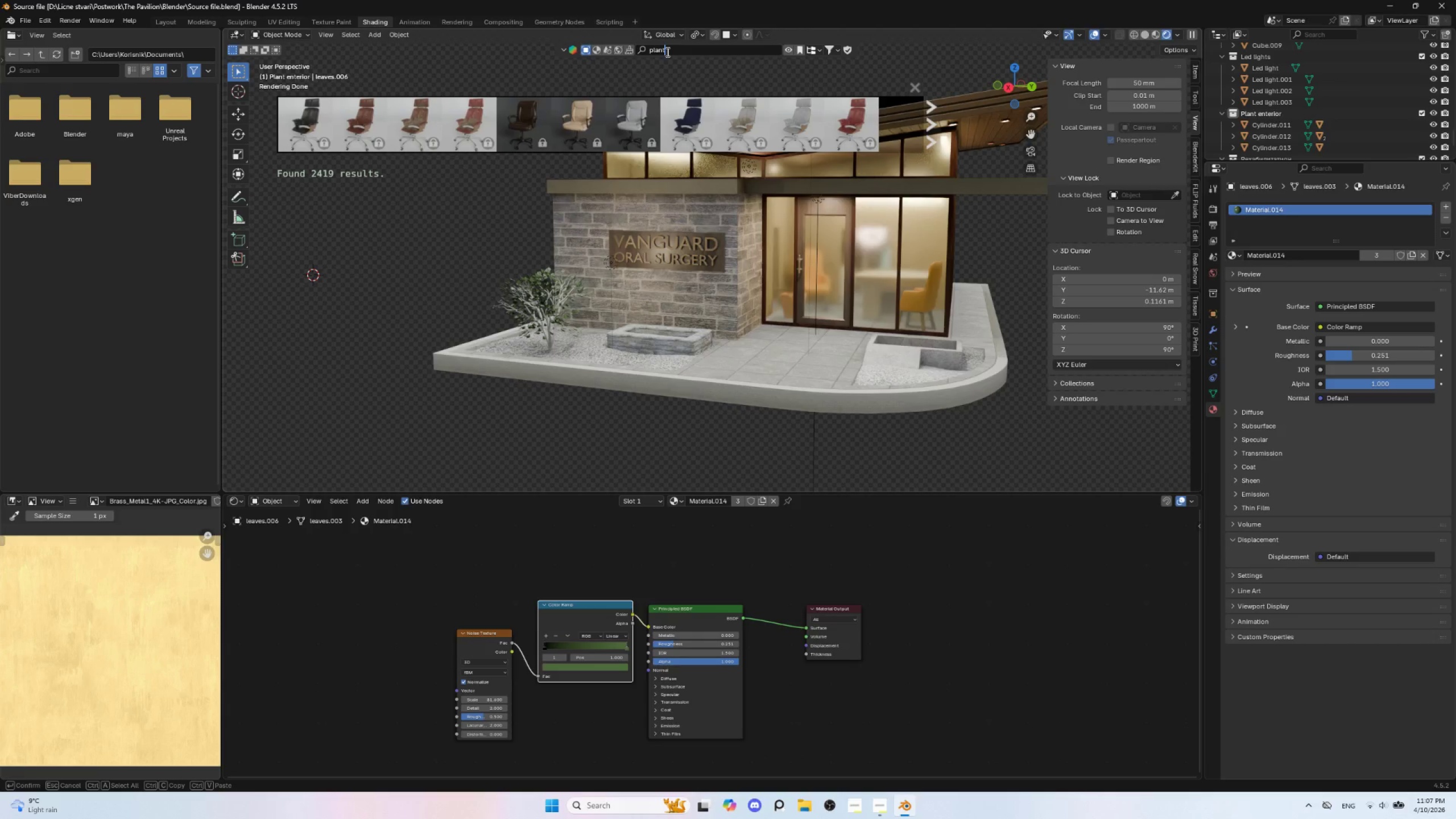 
key(Enter)
 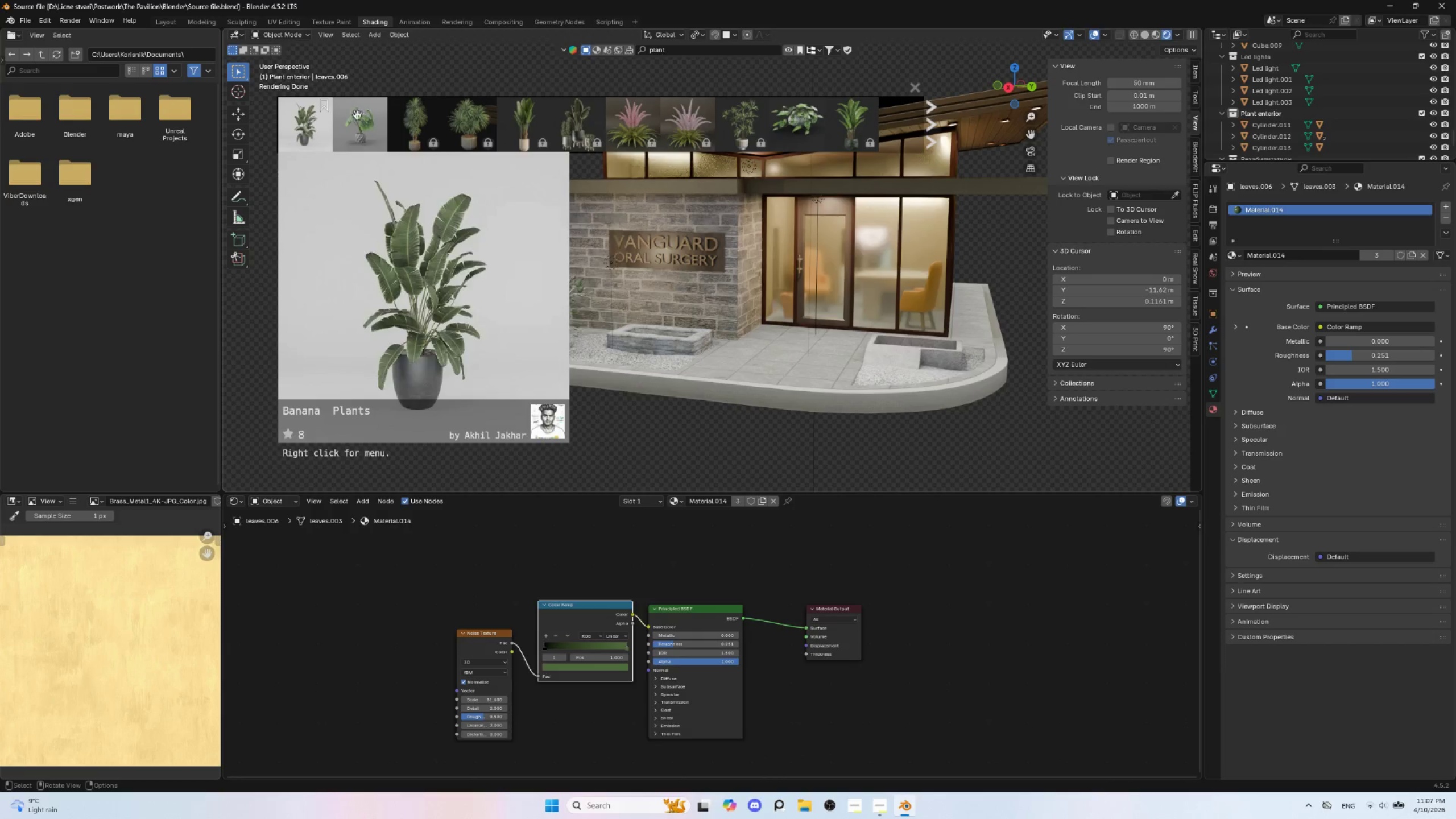 
wait(6.07)
 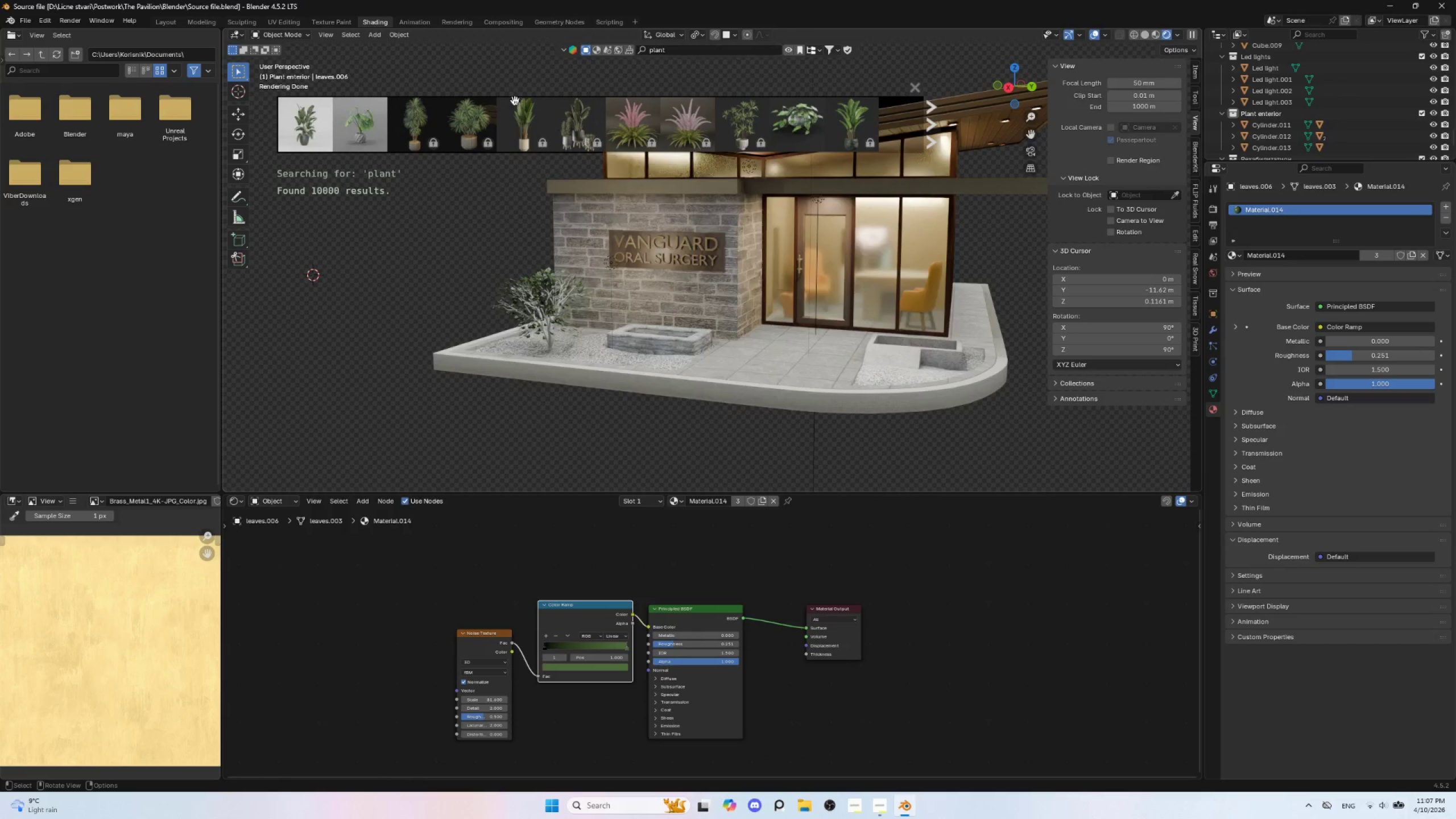 
mouse_move([390, 125])
 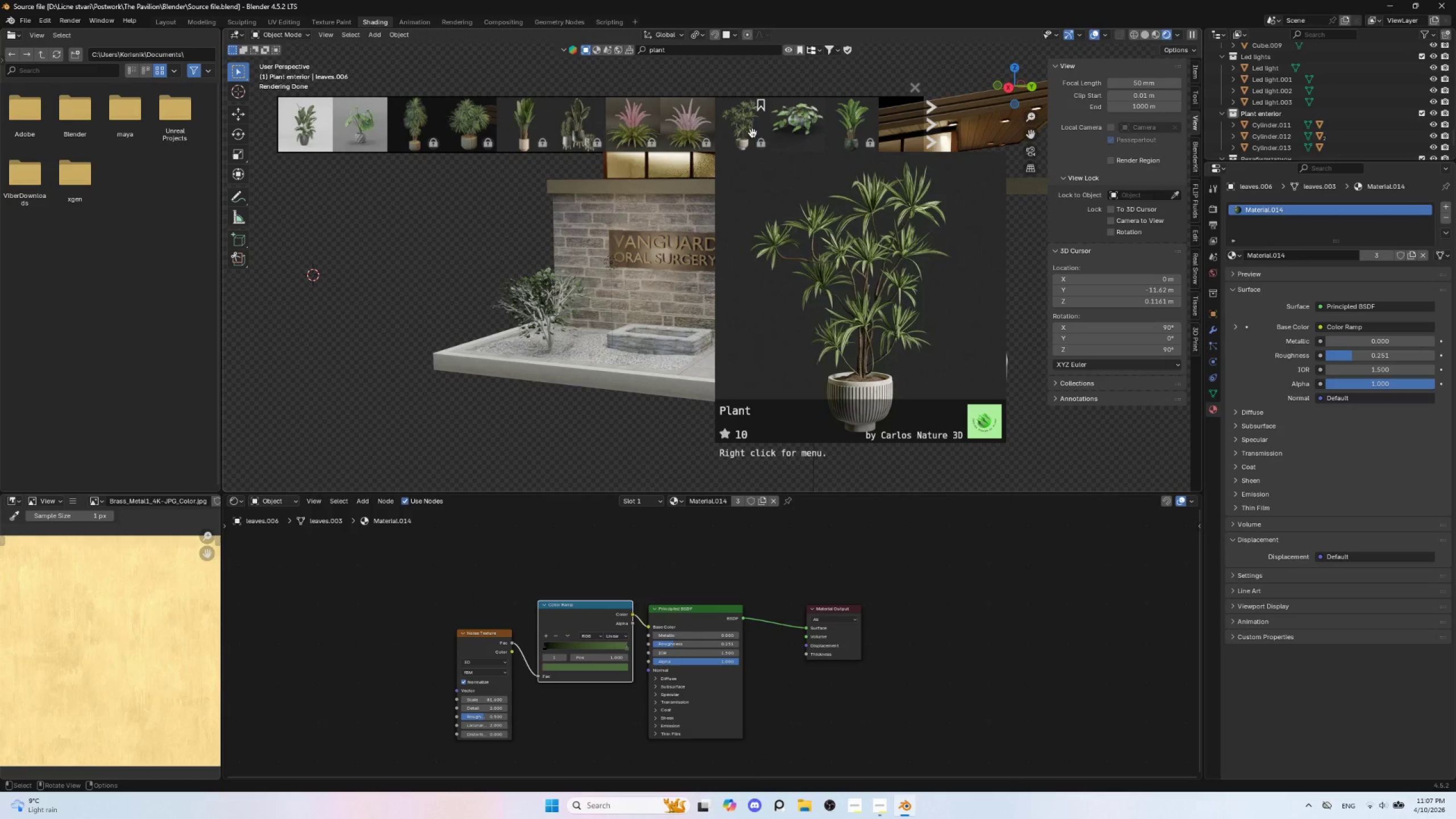 
scroll: coordinate [670, 122], scroll_direction: down, amount: 6.0
 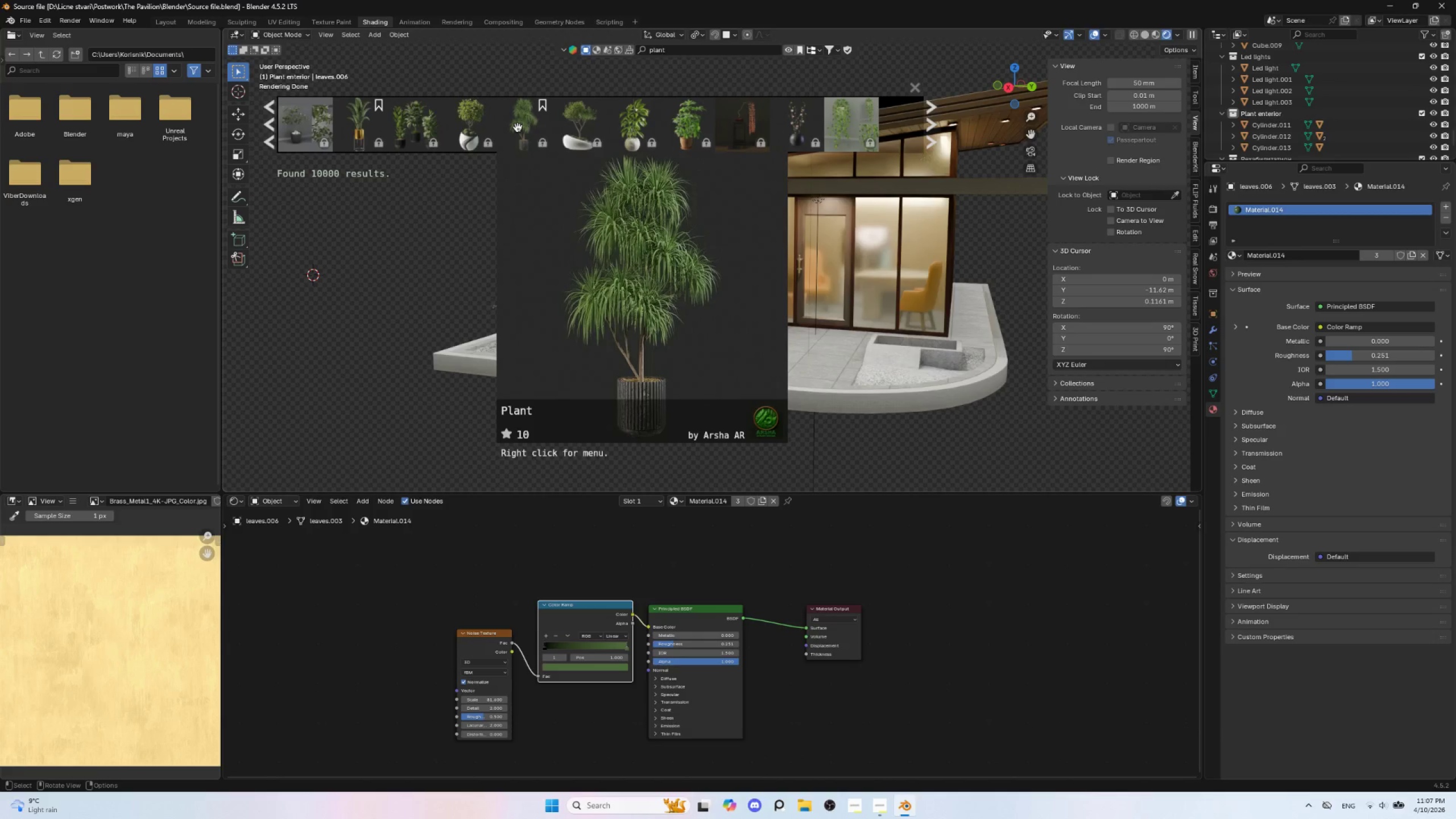 
mouse_move([469, 124])
 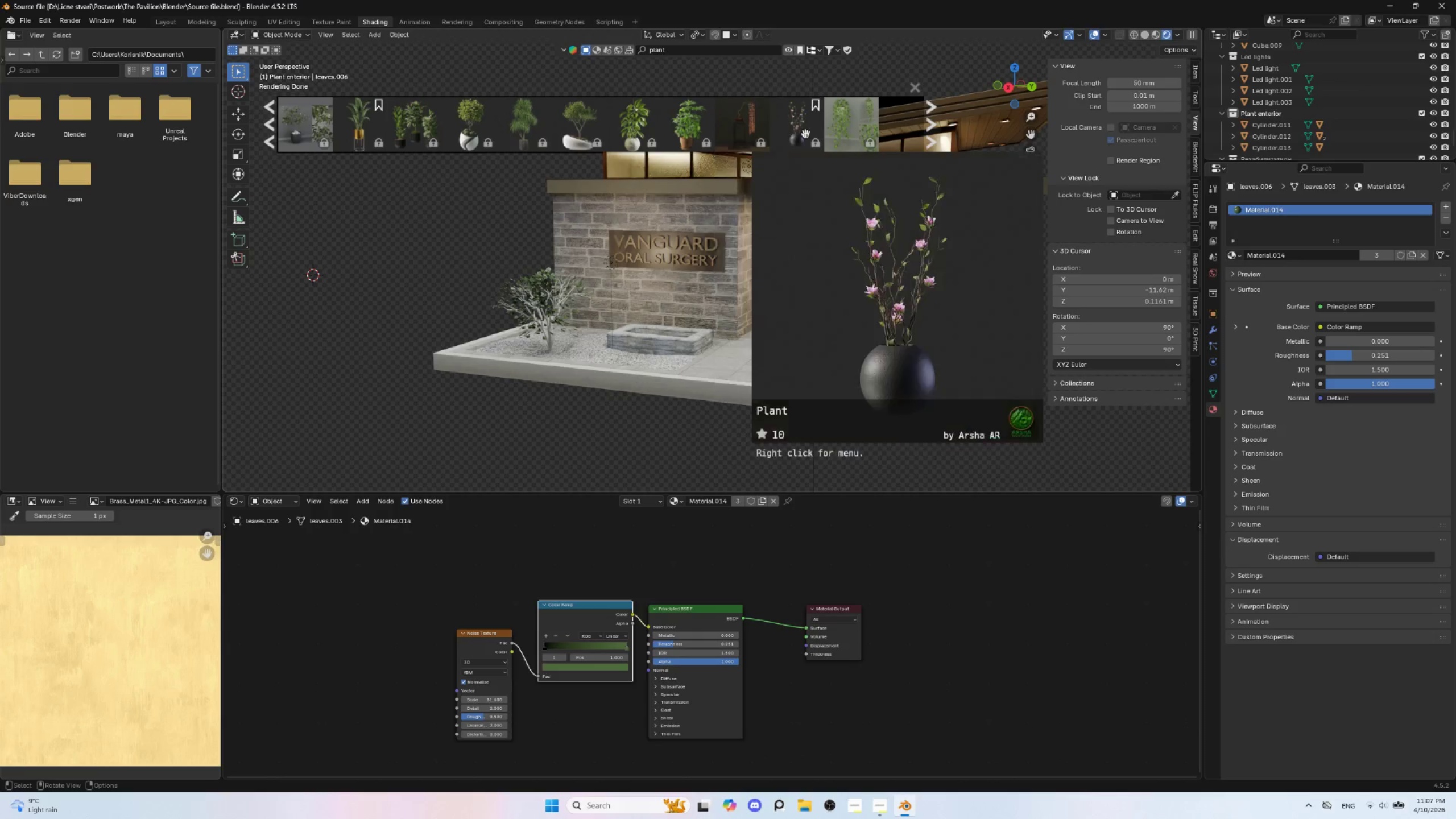 
scroll: coordinate [857, 136], scroll_direction: down, amount: 3.0
 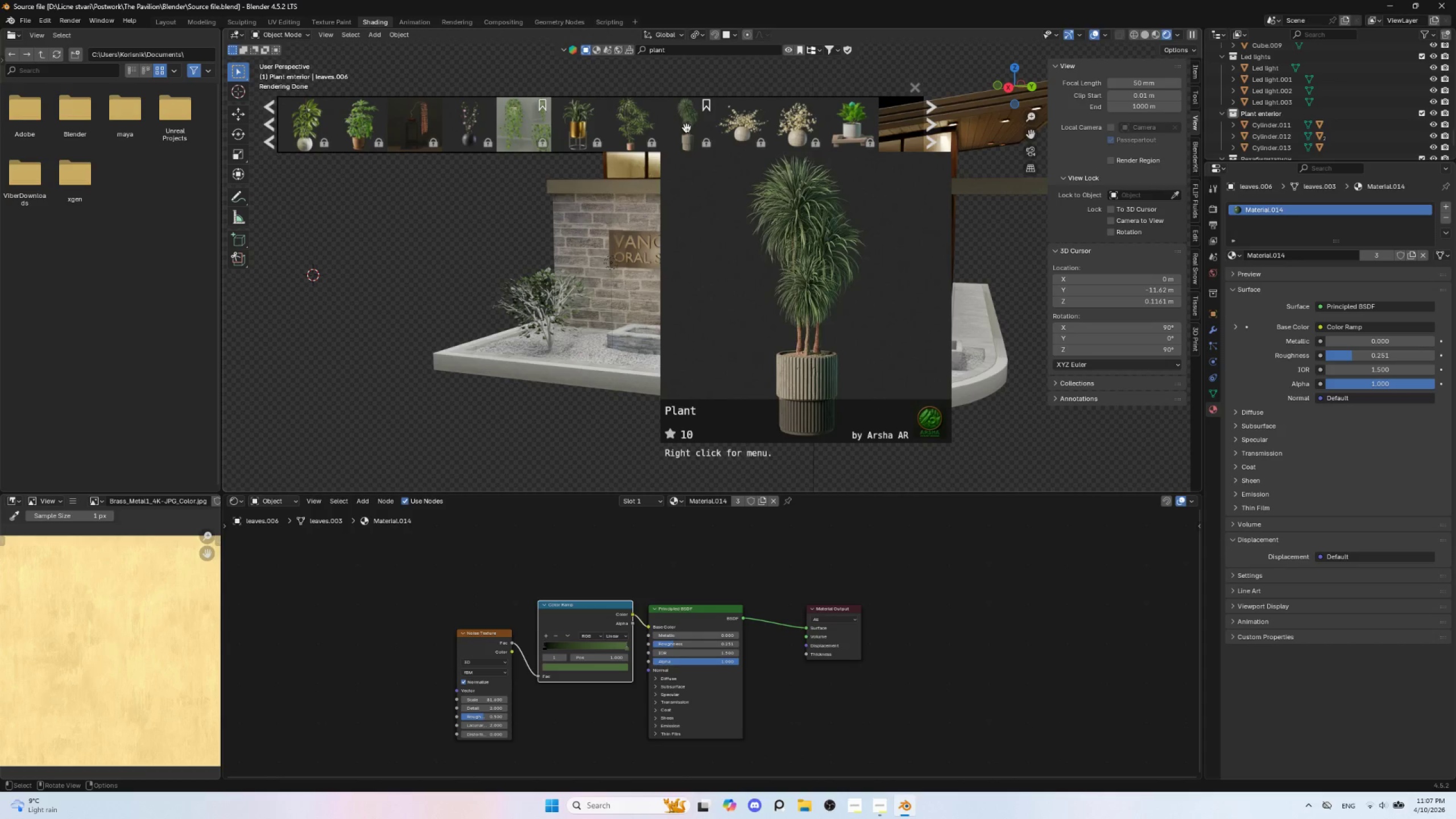 
left_click([686, 126])
 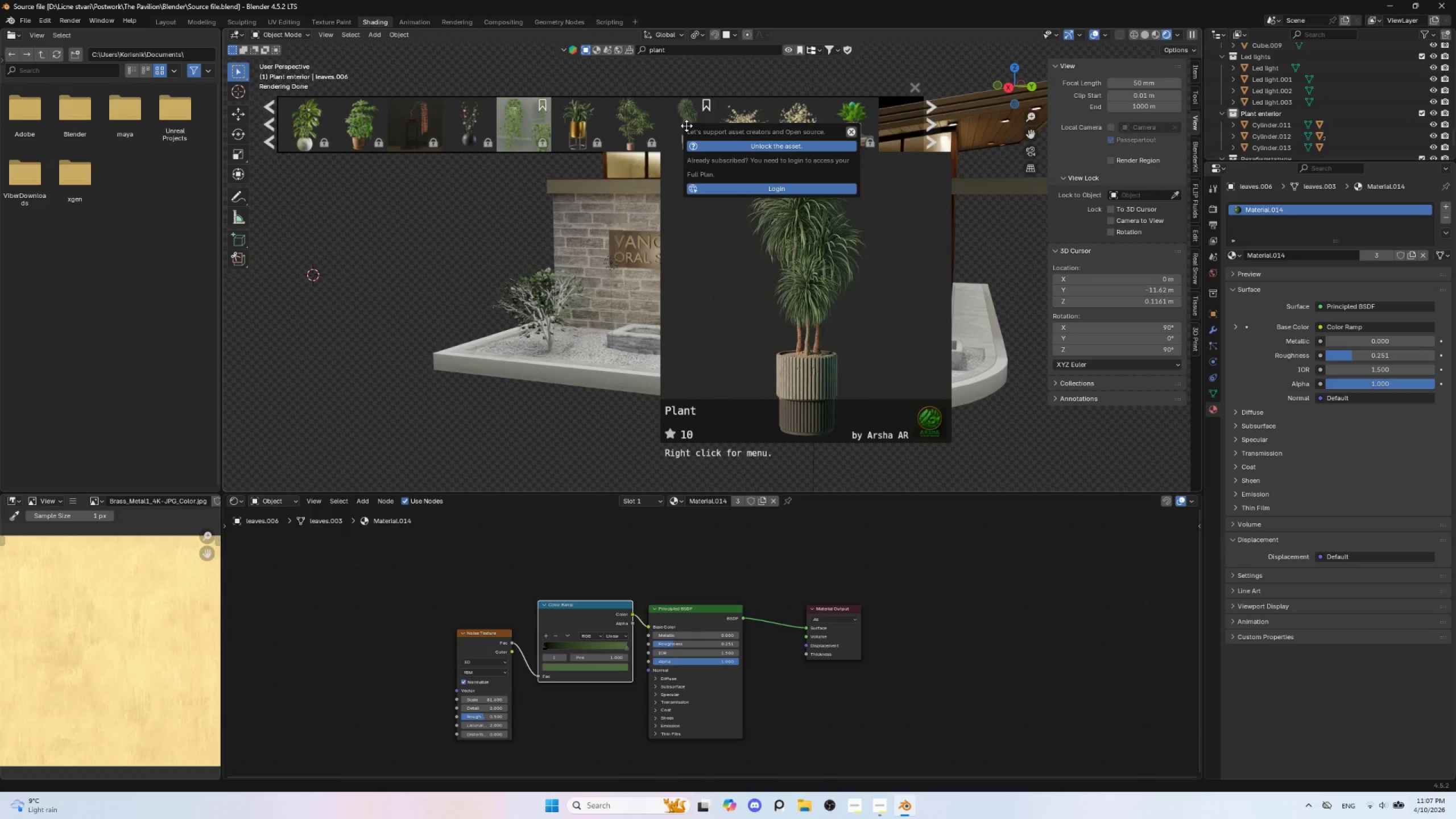 
left_click([686, 126])
 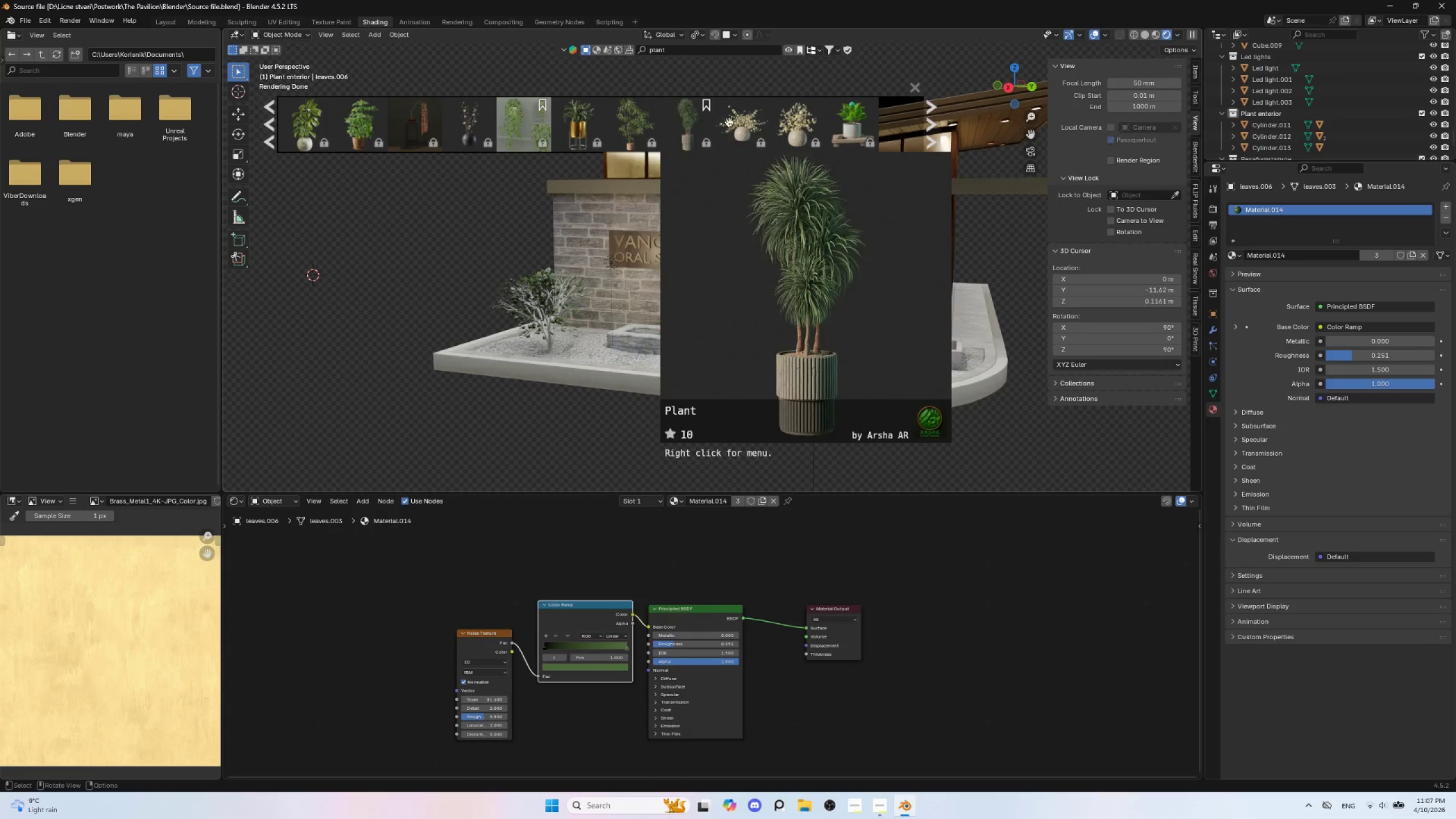 
scroll: coordinate [407, 118], scroll_direction: up, amount: 14.0
 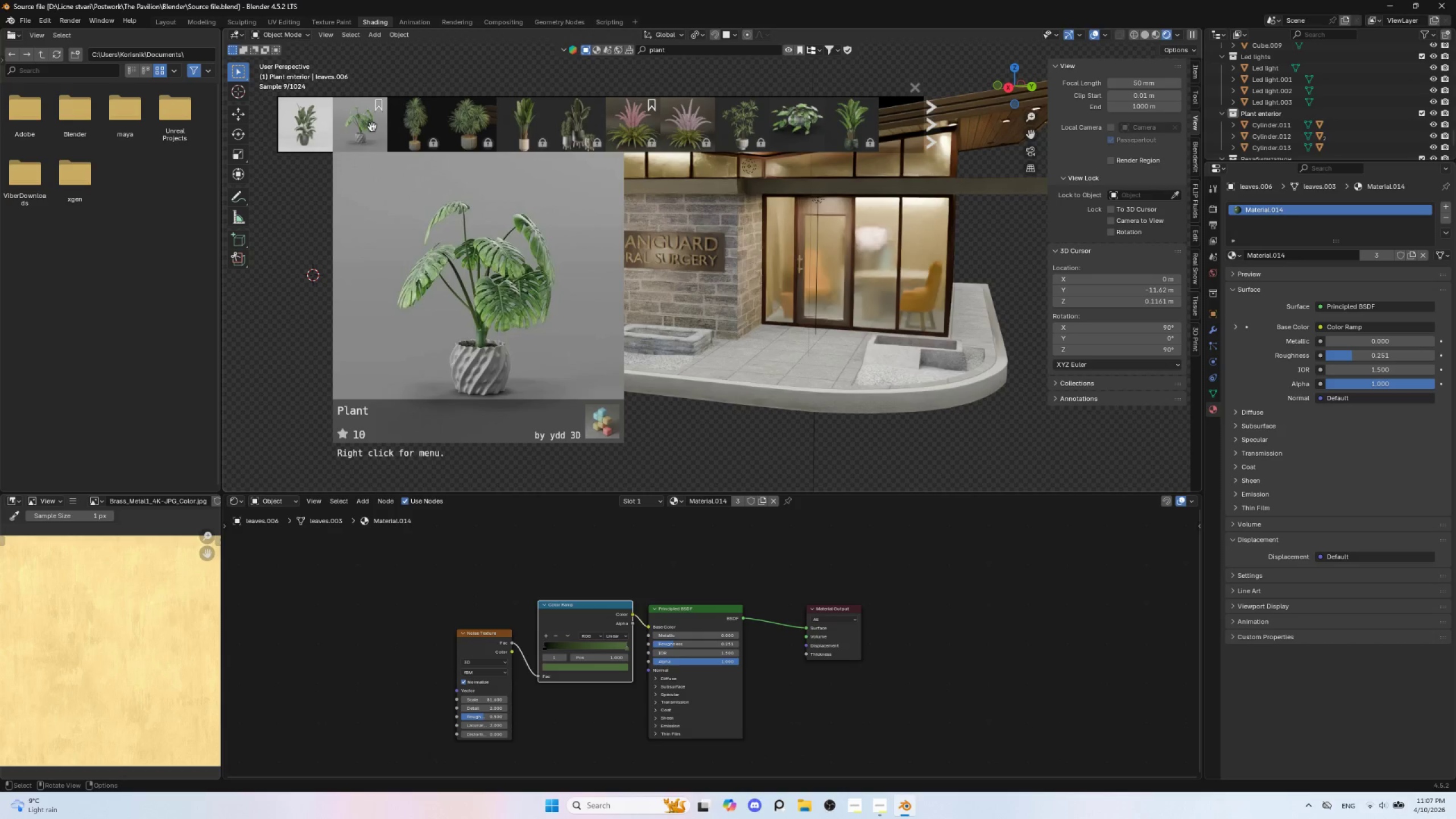 
wait(5.75)
 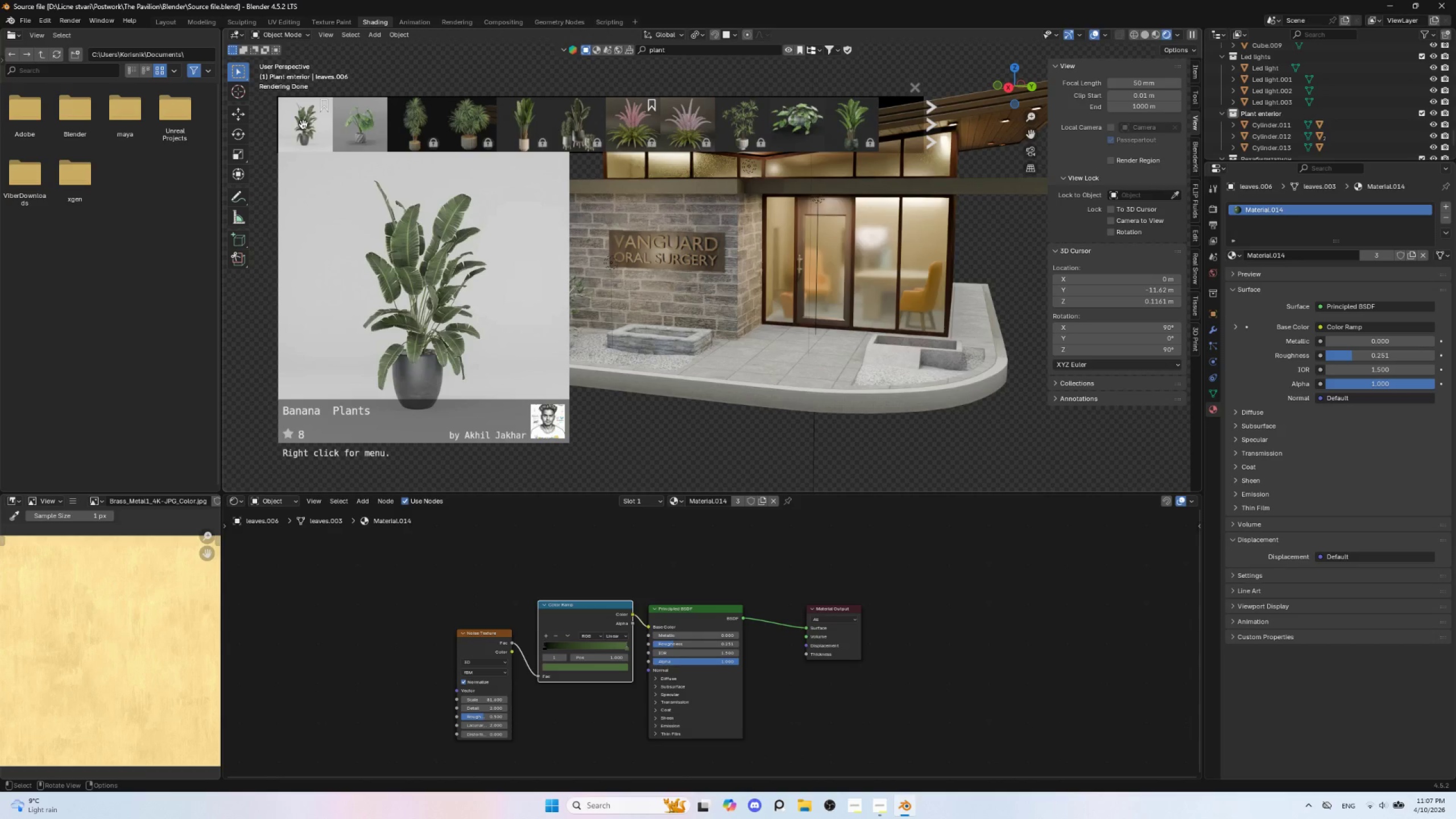 
scroll: coordinate [555, 130], scroll_direction: down, amount: 15.0
 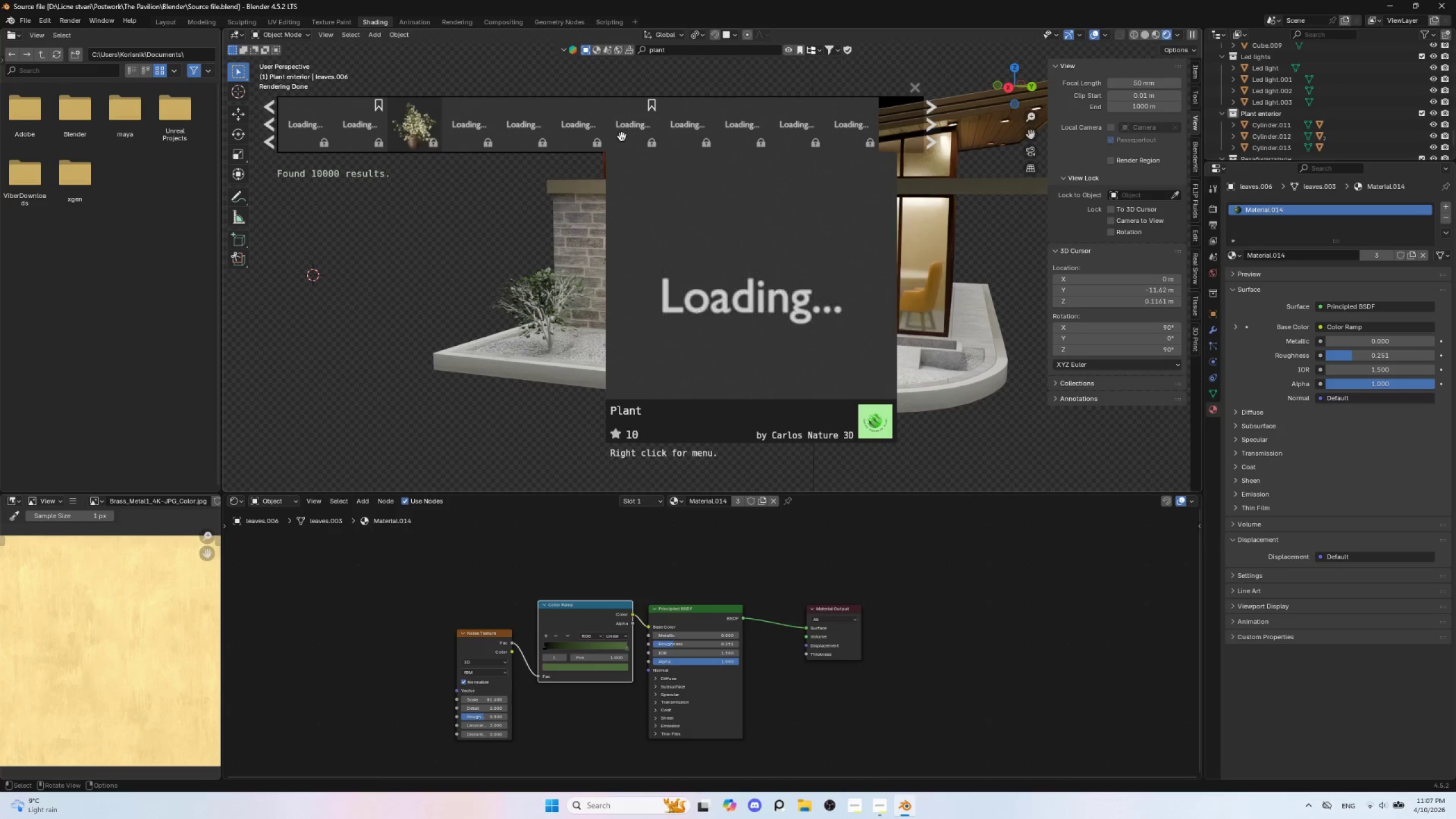 
scroll: coordinate [729, 133], scroll_direction: down, amount: 21.0
 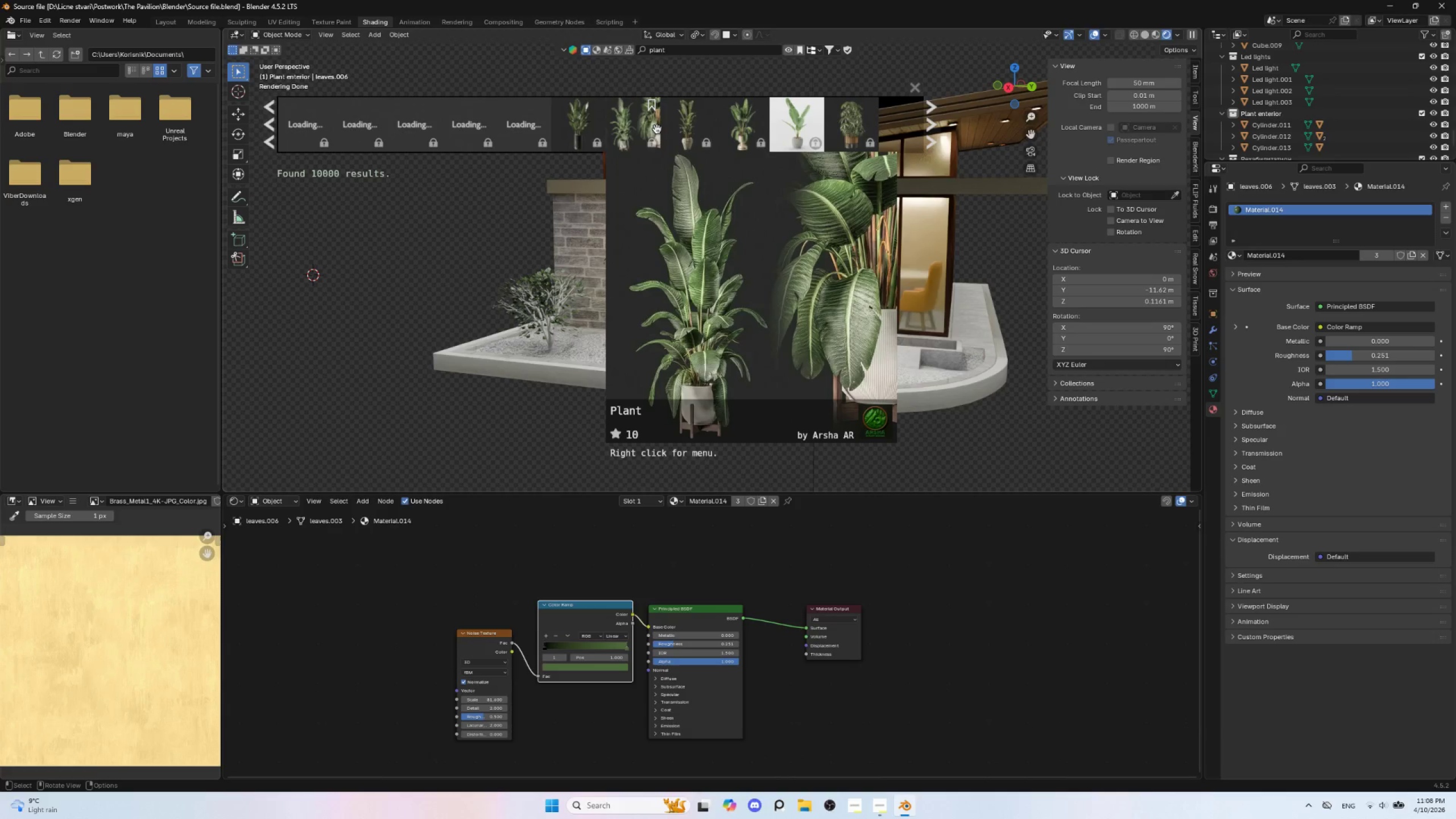 
scroll: coordinate [702, 131], scroll_direction: down, amount: 15.0
 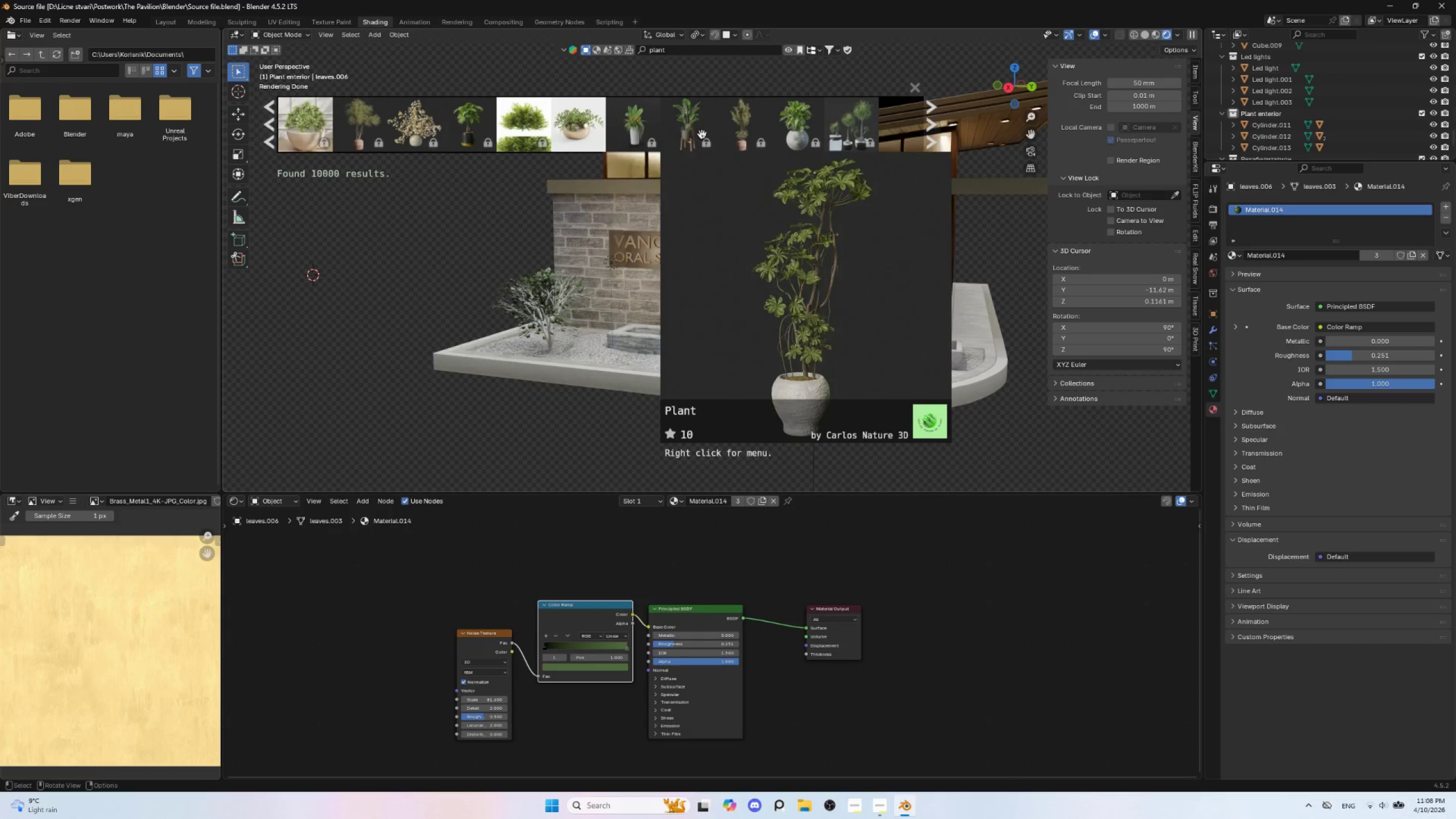 
scroll: coordinate [701, 141], scroll_direction: down, amount: 20.0
 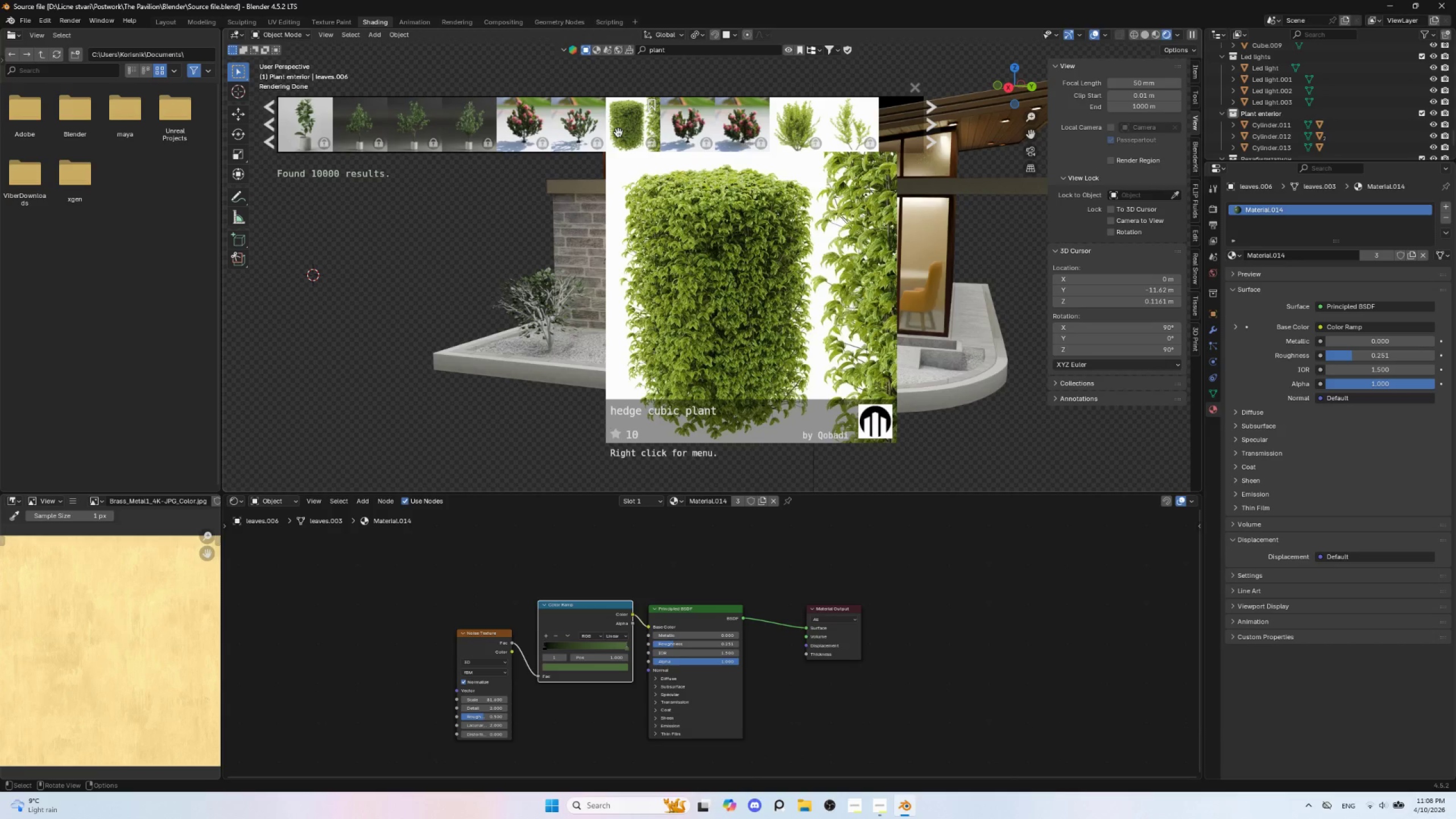 
scroll: coordinate [618, 135], scroll_direction: down, amount: 21.0
 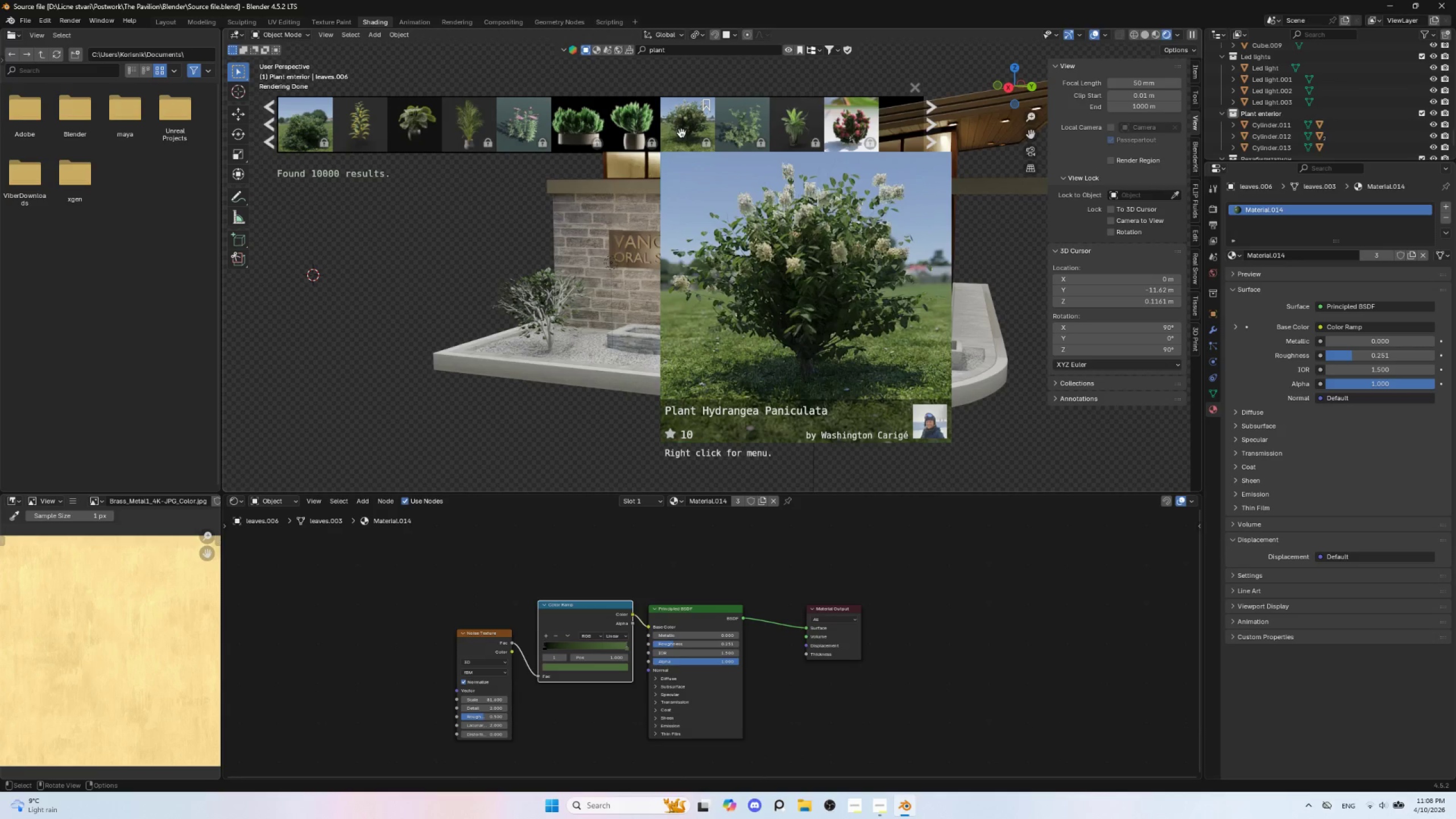 
scroll: coordinate [739, 144], scroll_direction: down, amount: 23.0
 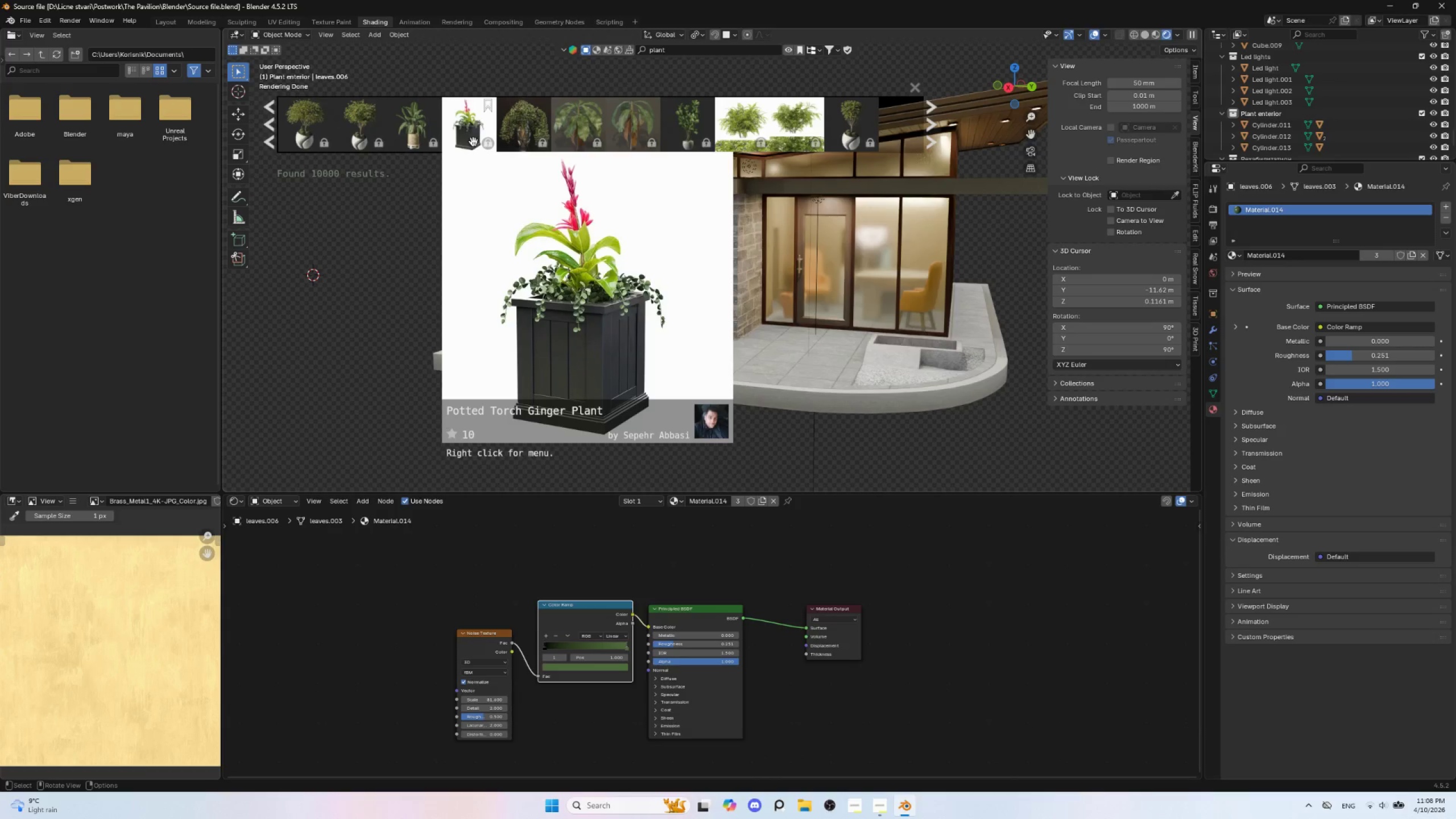 
scroll: coordinate [472, 139], scroll_direction: up, amount: 4.0
 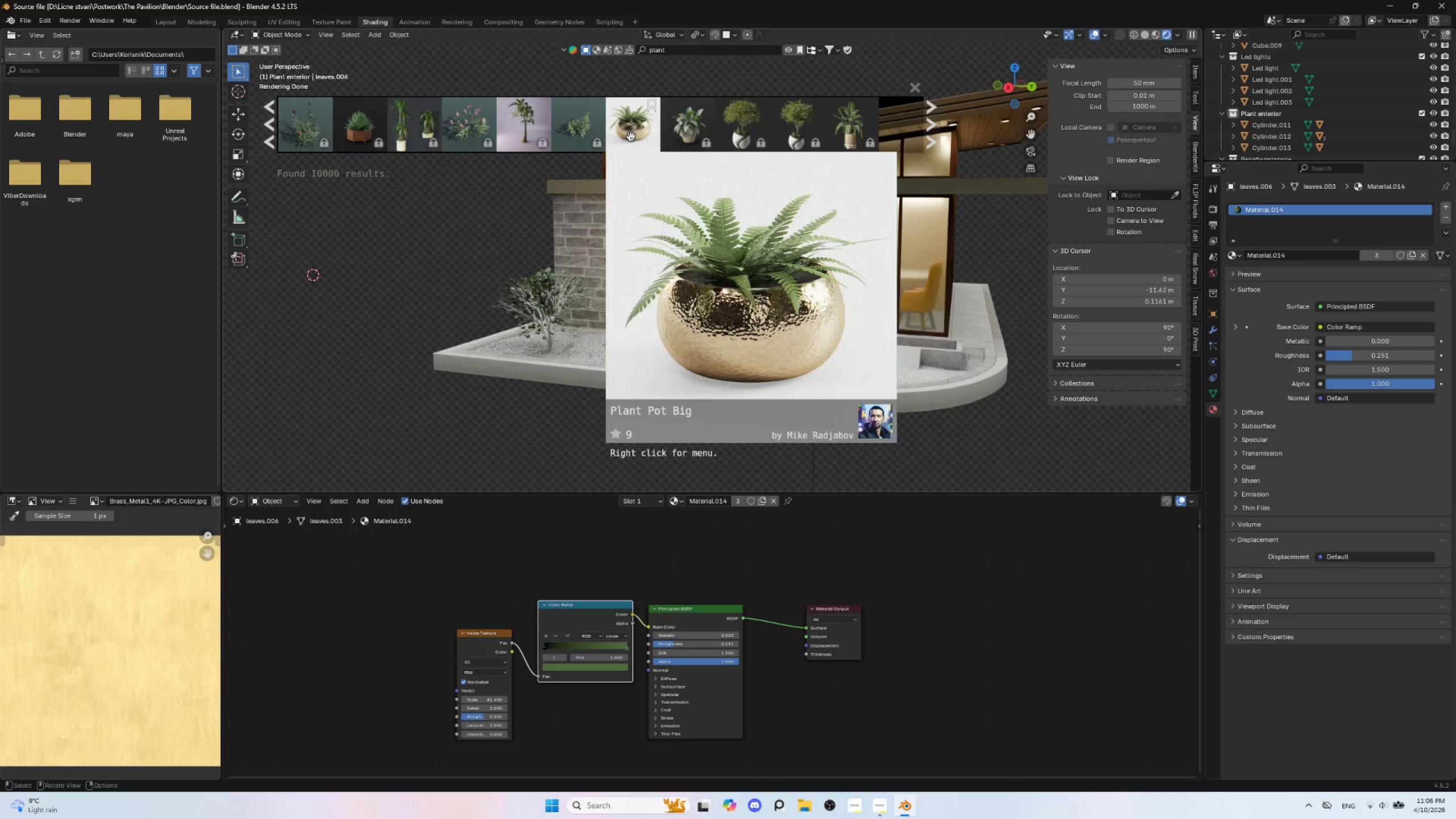 
wait(6.77)
 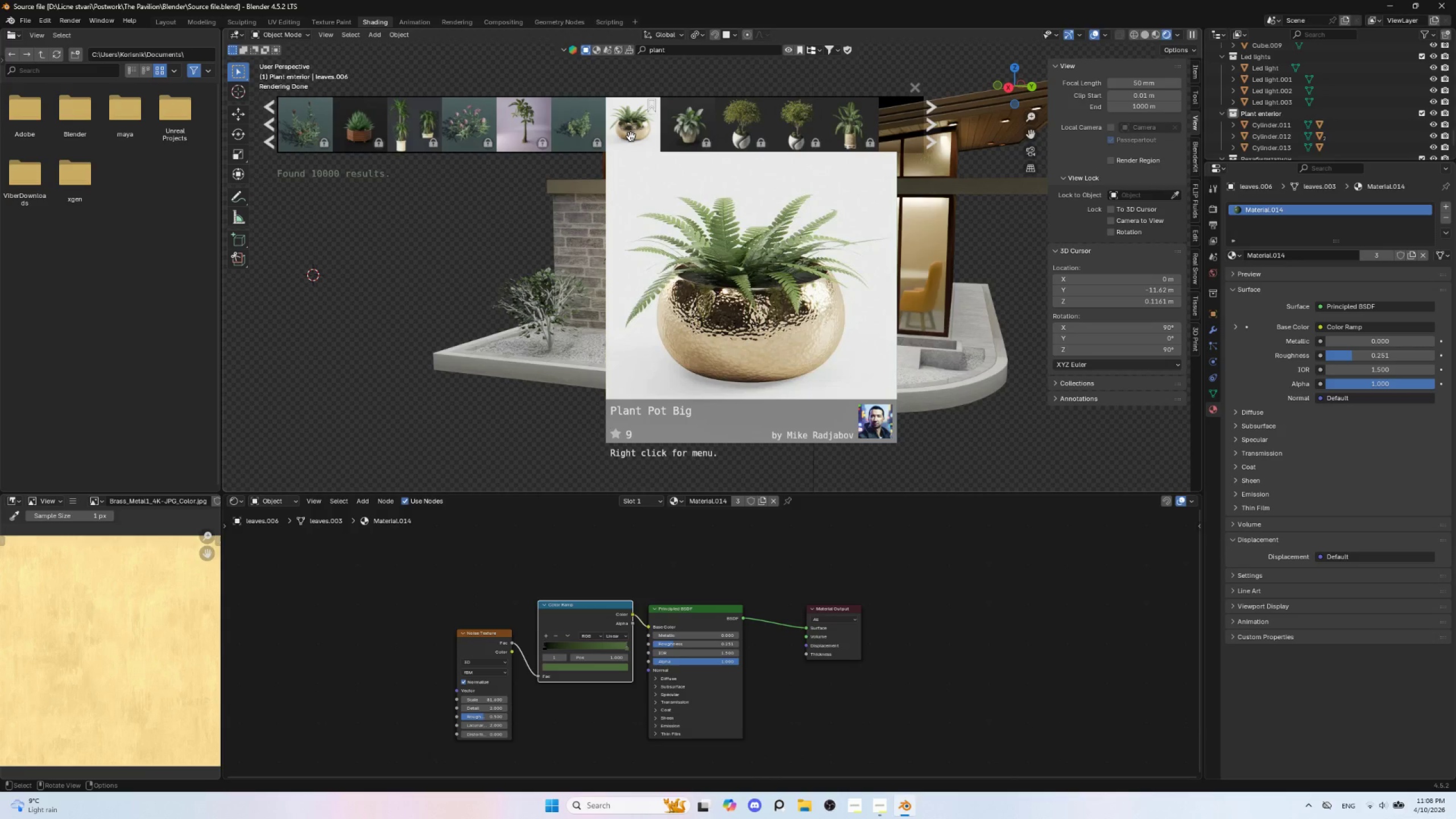 
scroll: coordinate [631, 135], scroll_direction: down, amount: 4.0
 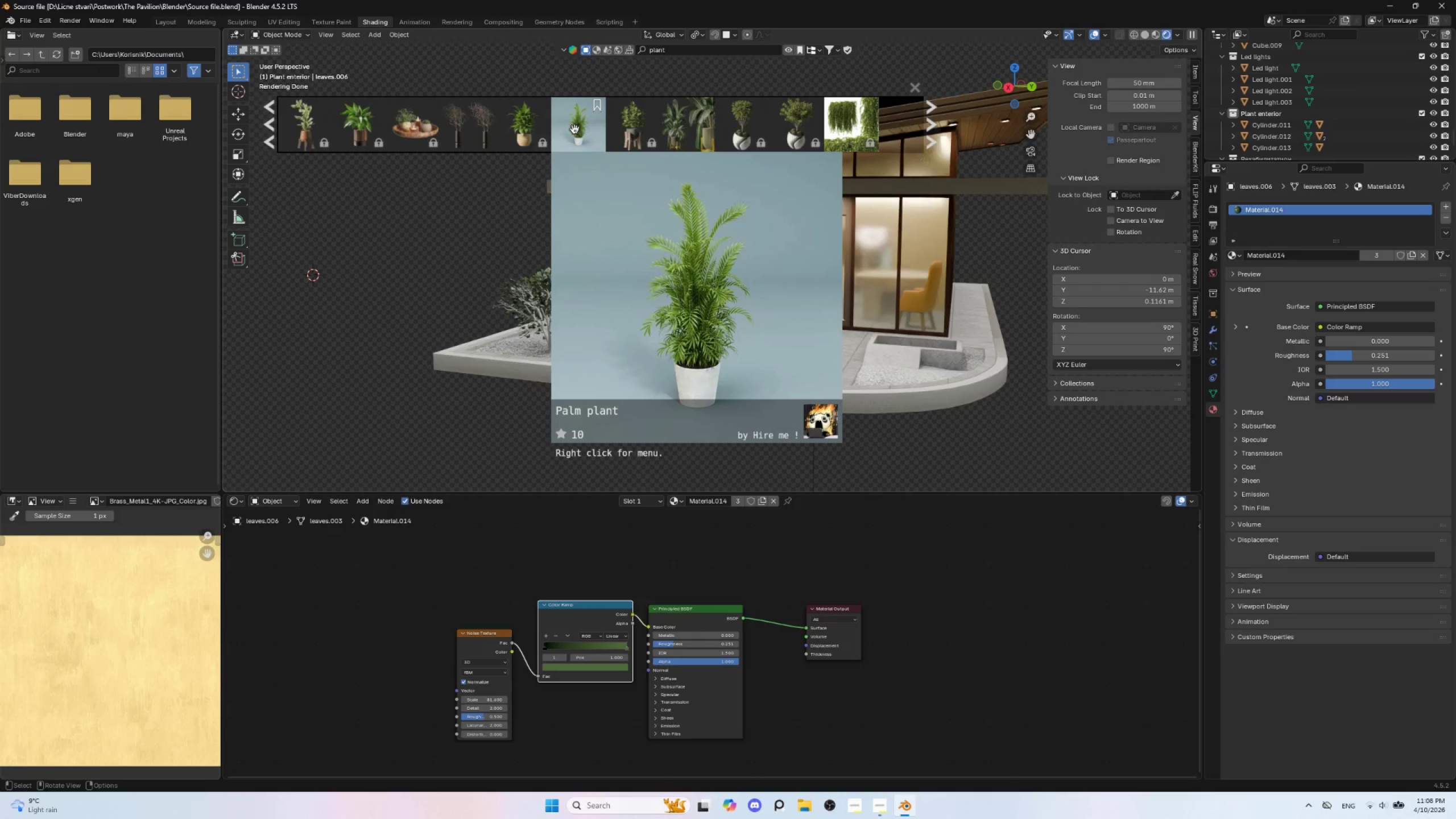 
left_click([574, 128])
 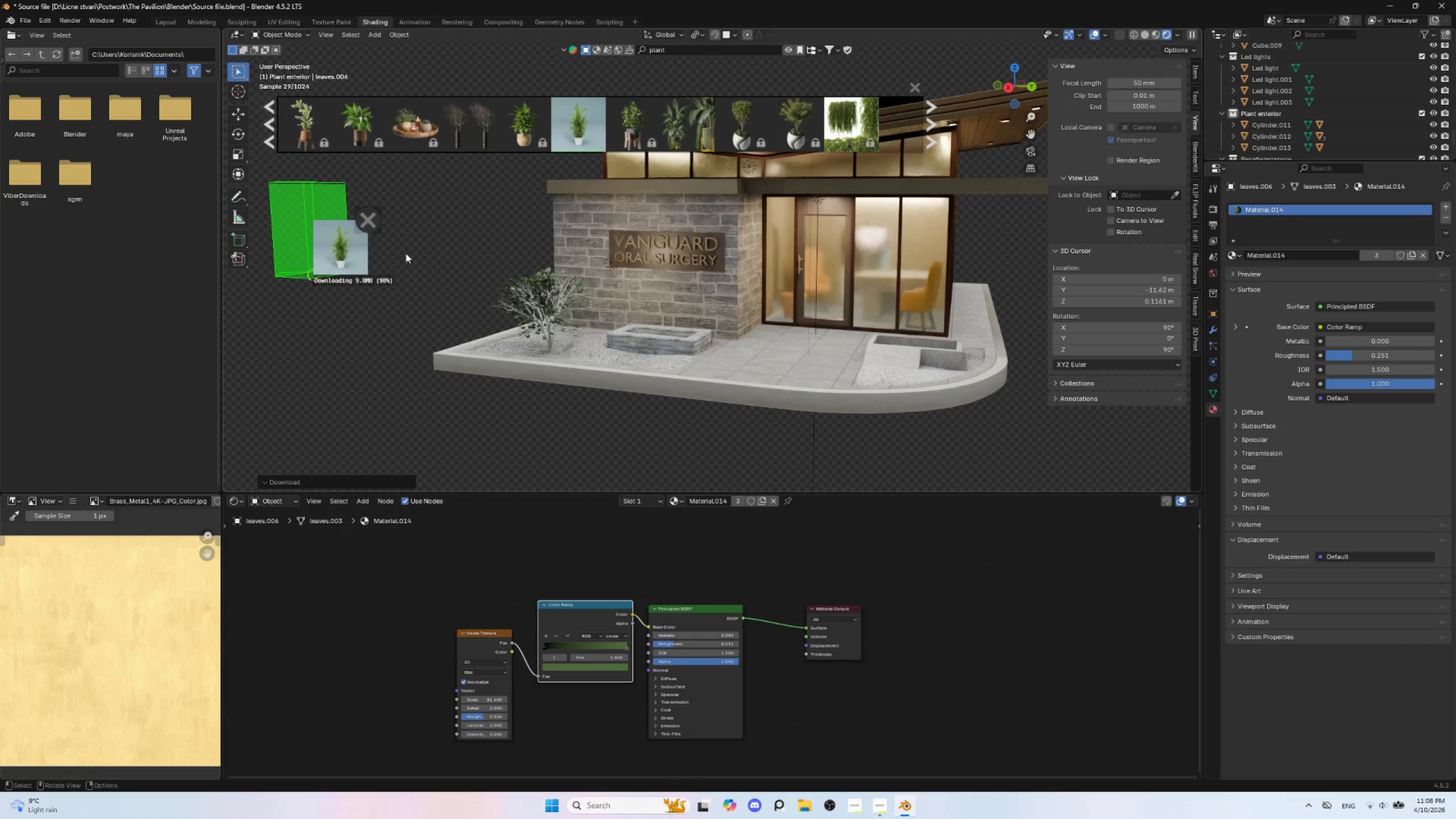 
wait(13.75)
 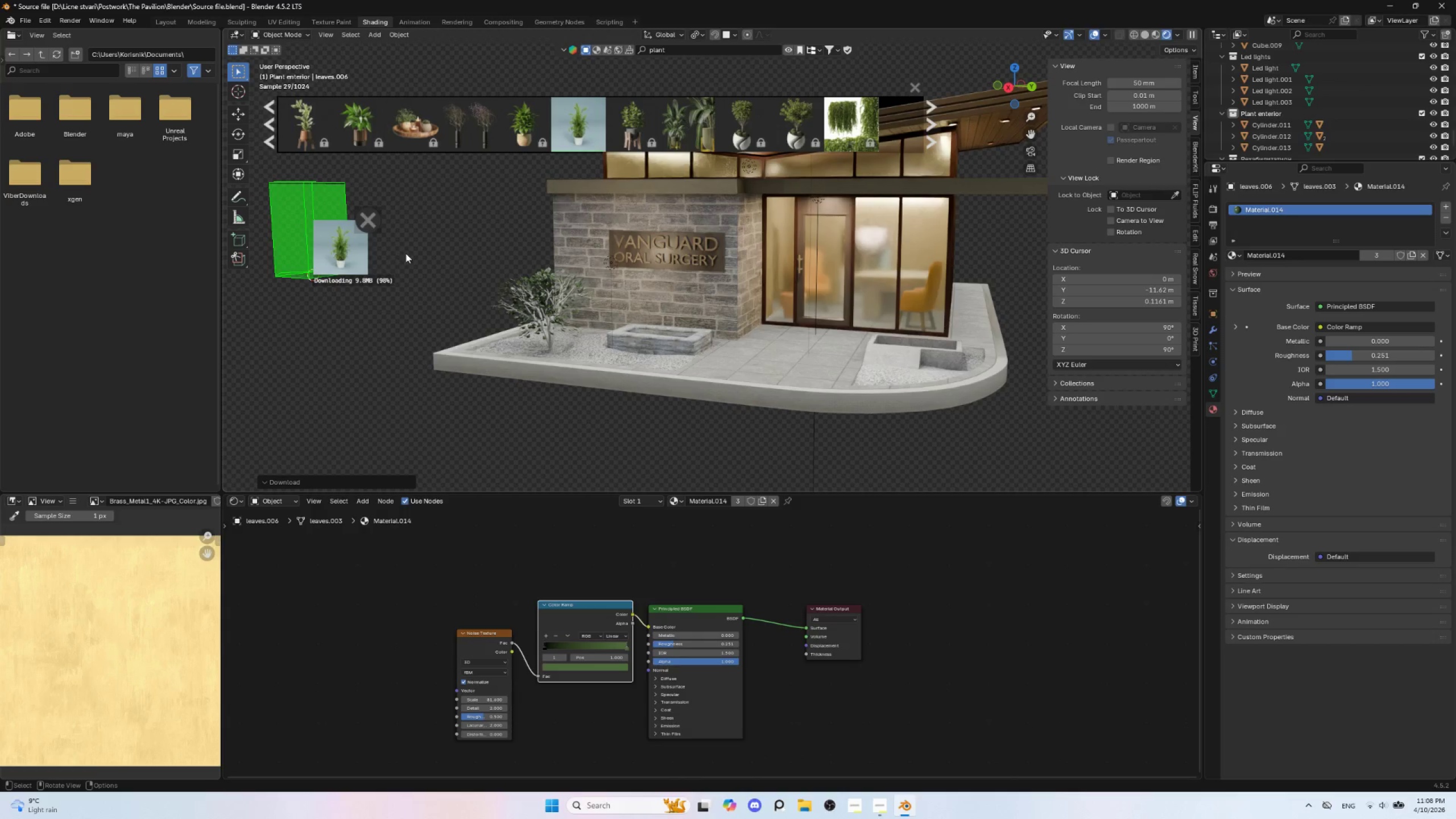 
left_click([329, 276])
 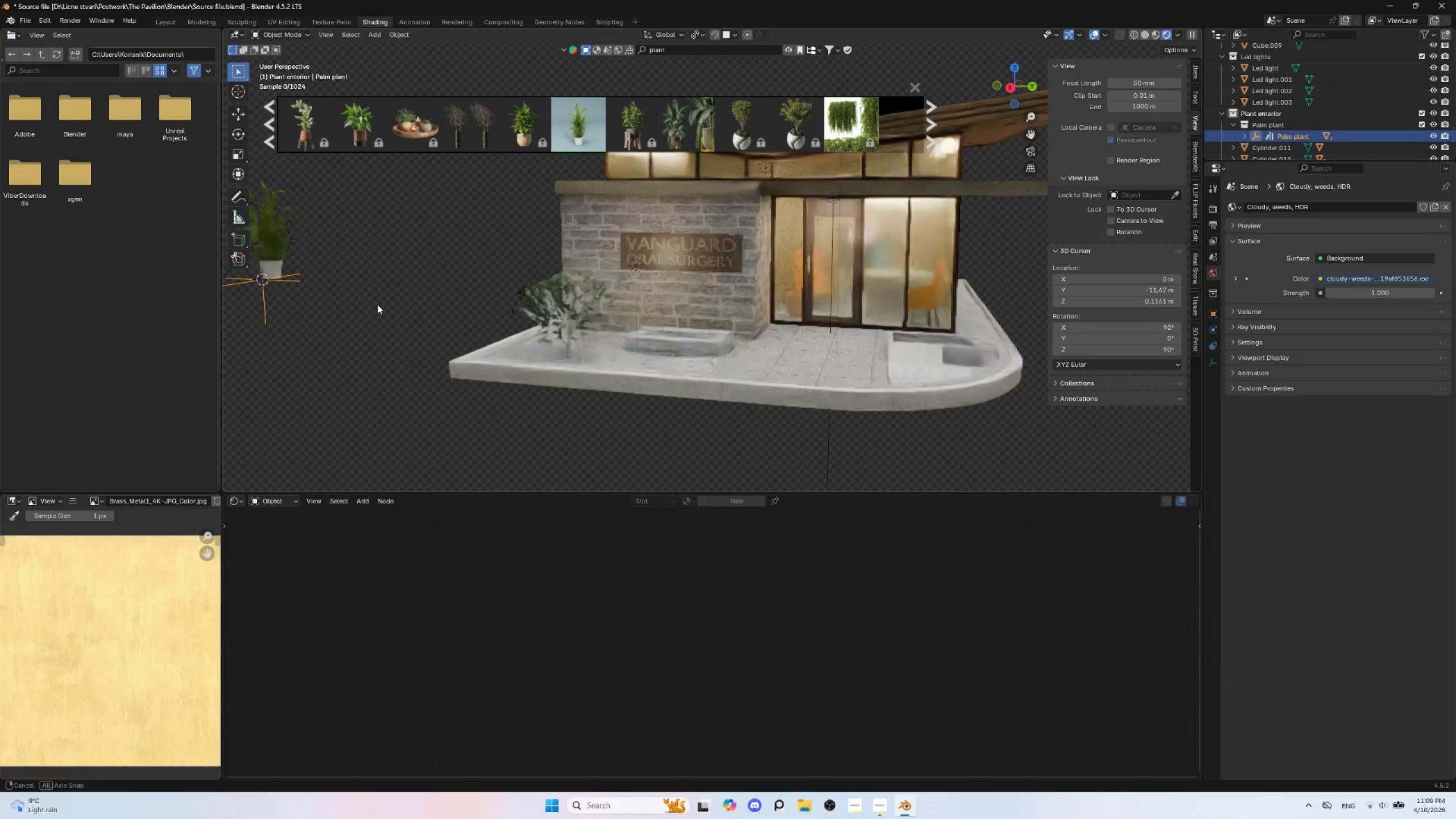 
hold_key(key=ShiftLeft, duration=0.61)
 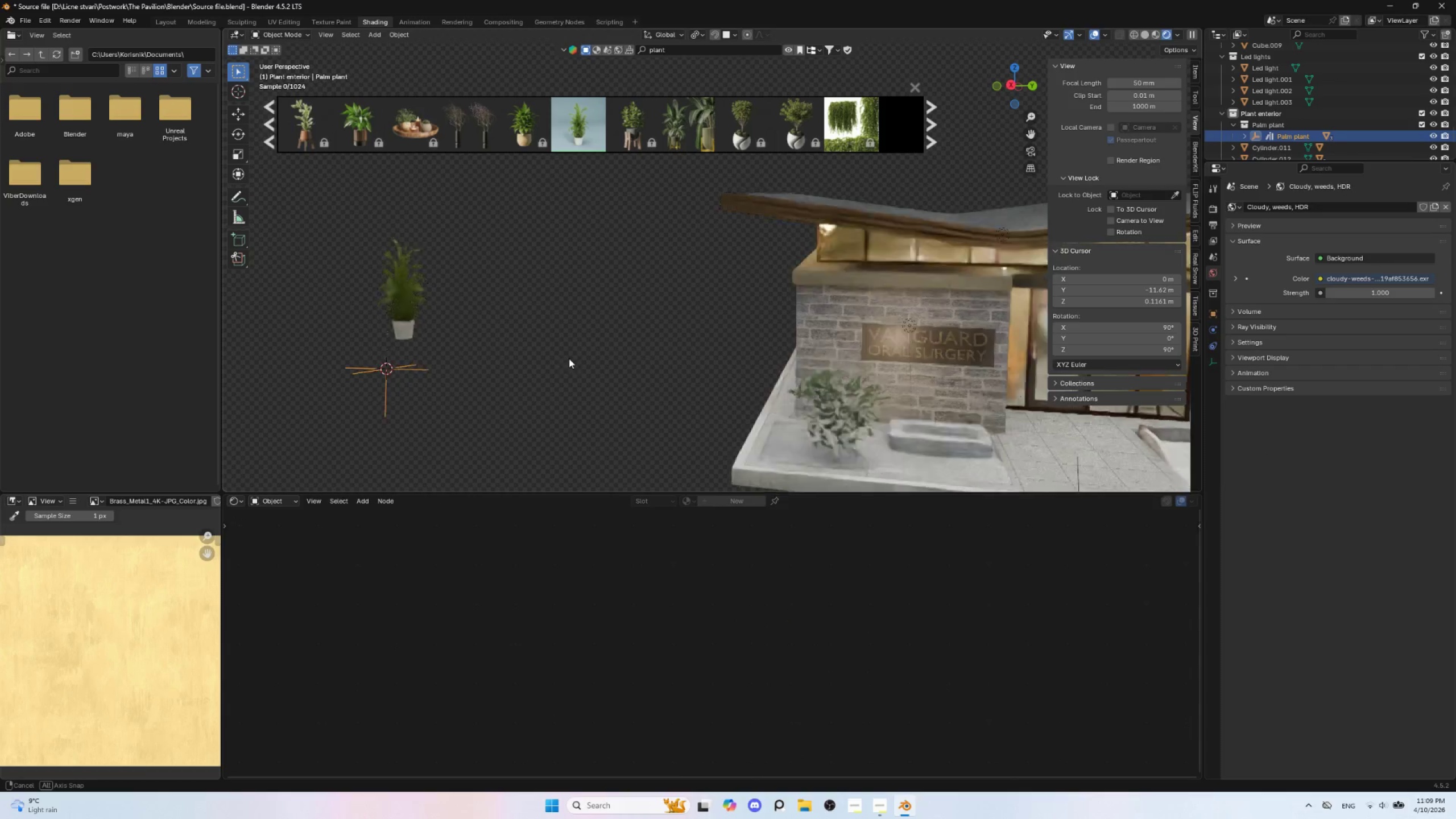 
hold_key(key=AltLeft, duration=0.56)
 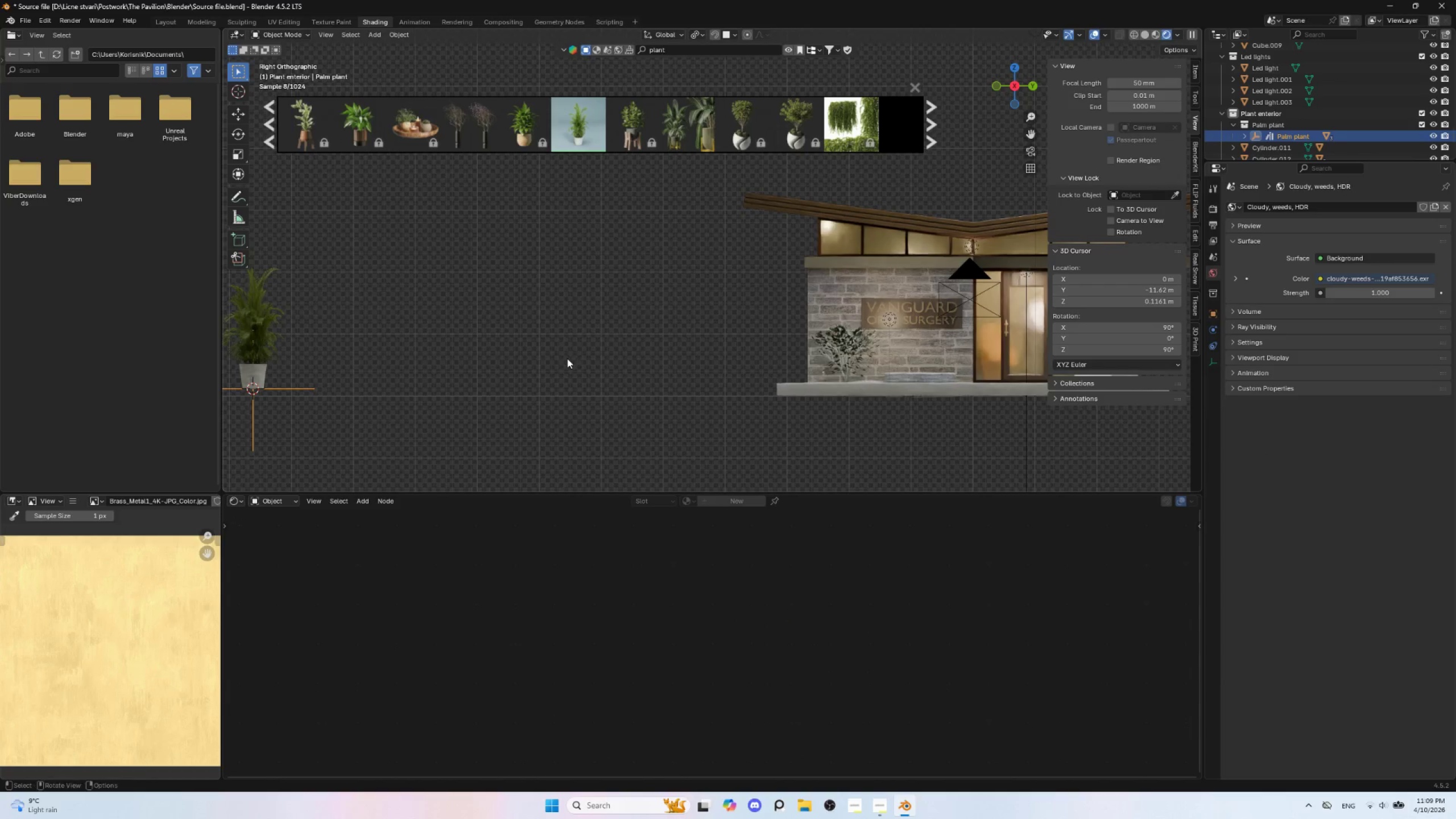 
hold_key(key=ShiftLeft, duration=0.78)
 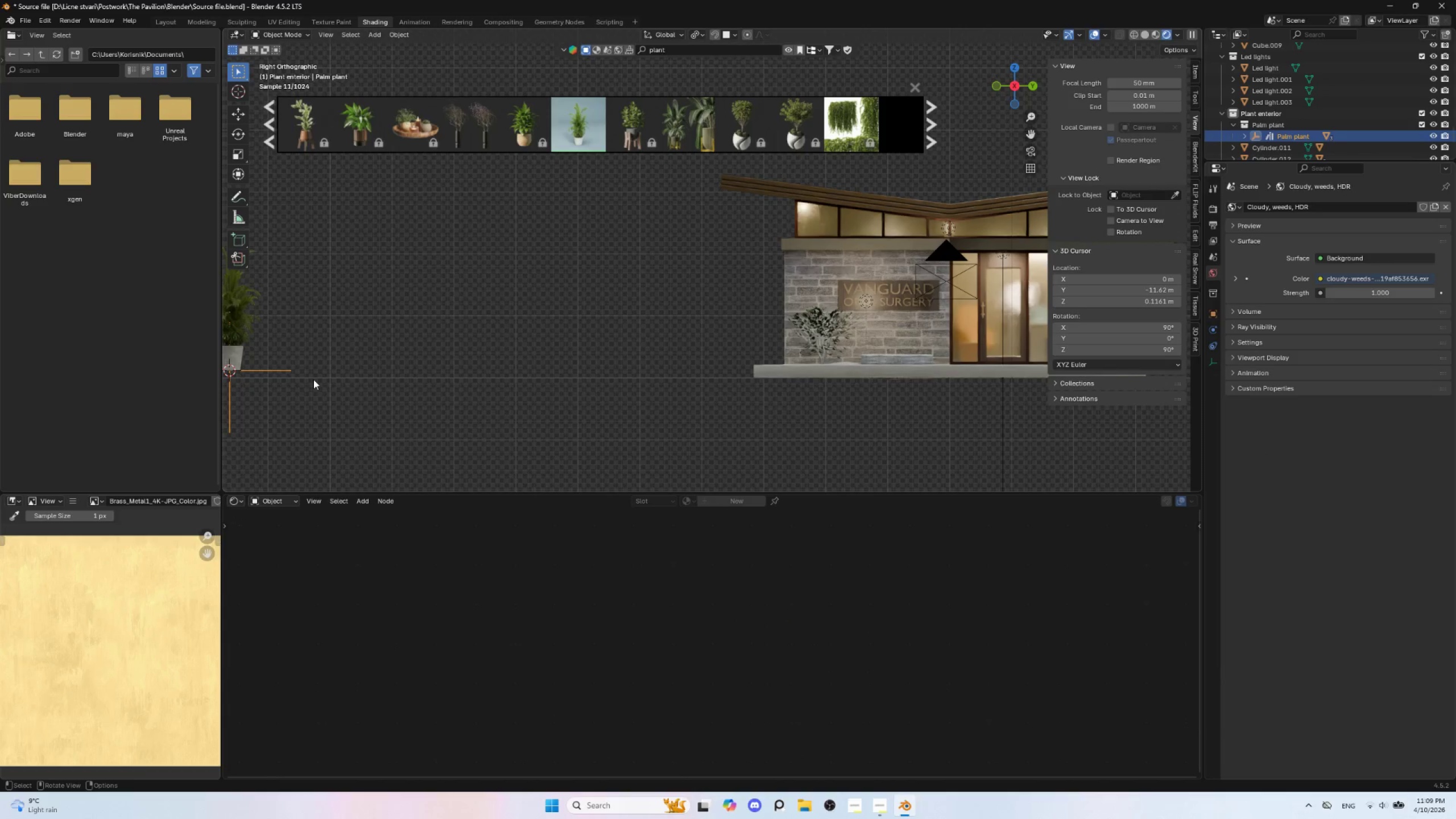 
key(G)
 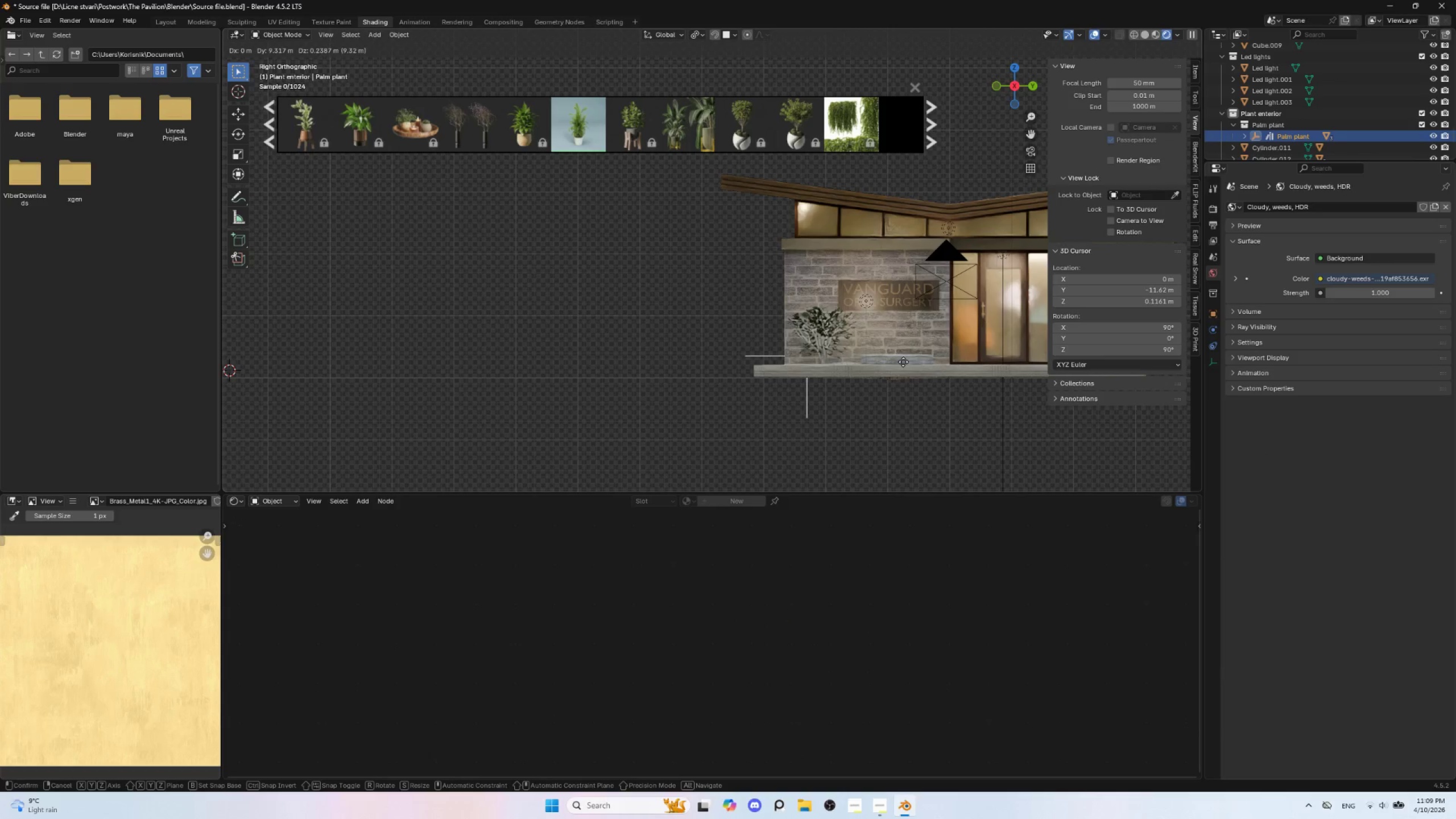 
left_click([909, 365])
 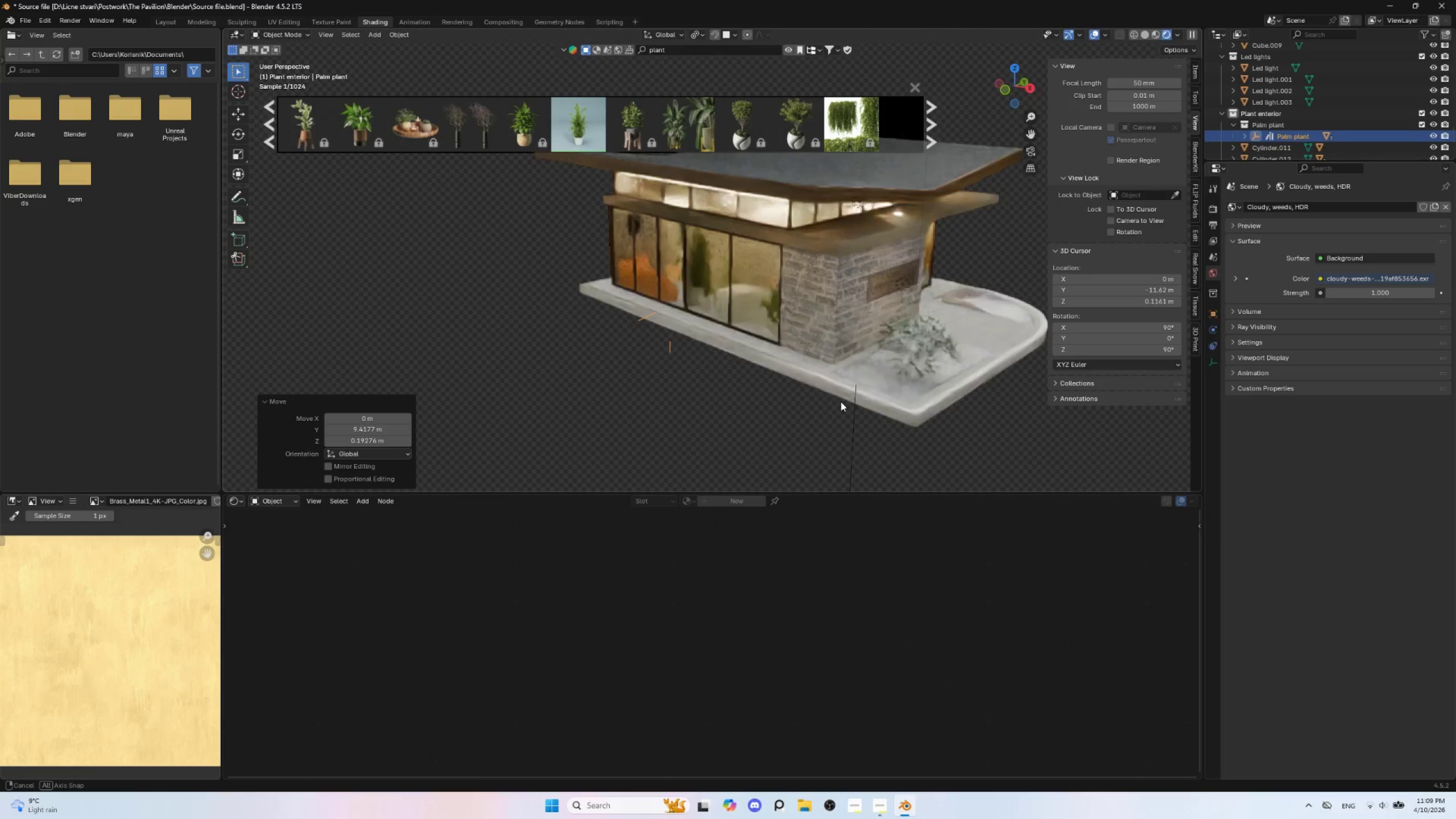 
hold_key(key=AltLeft, duration=1.3)
 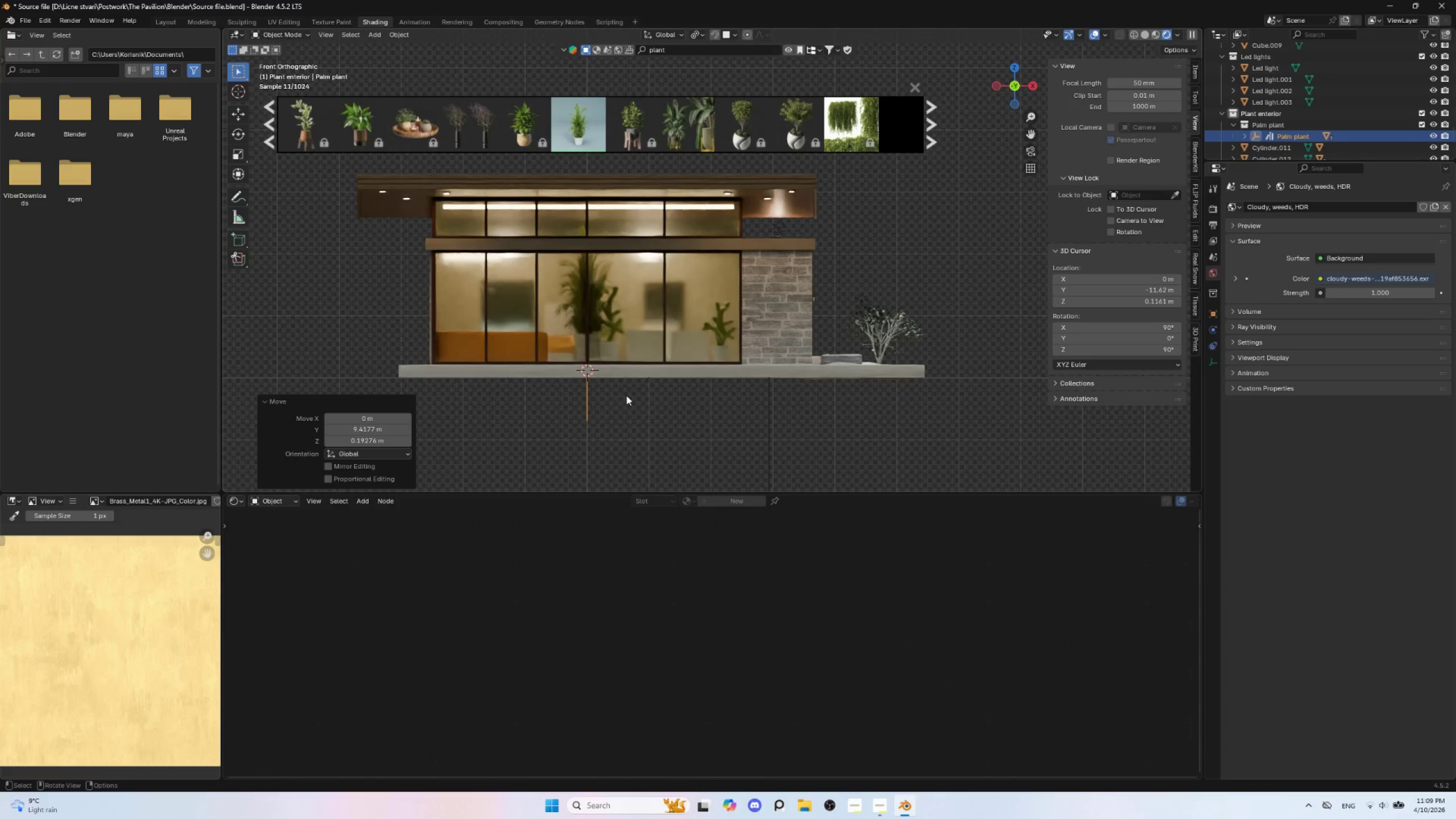 
key(G)
 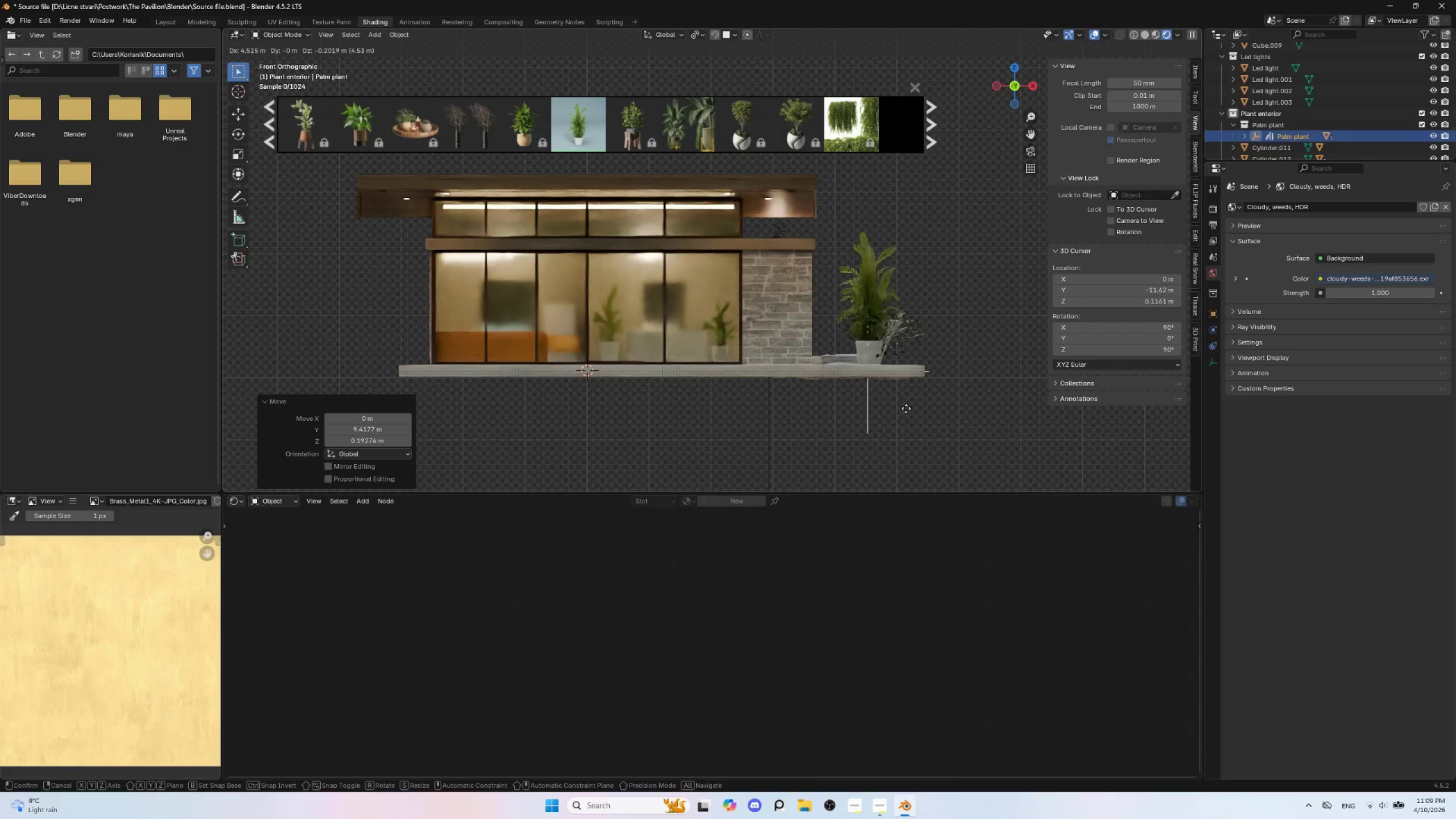 
left_click([906, 408])
 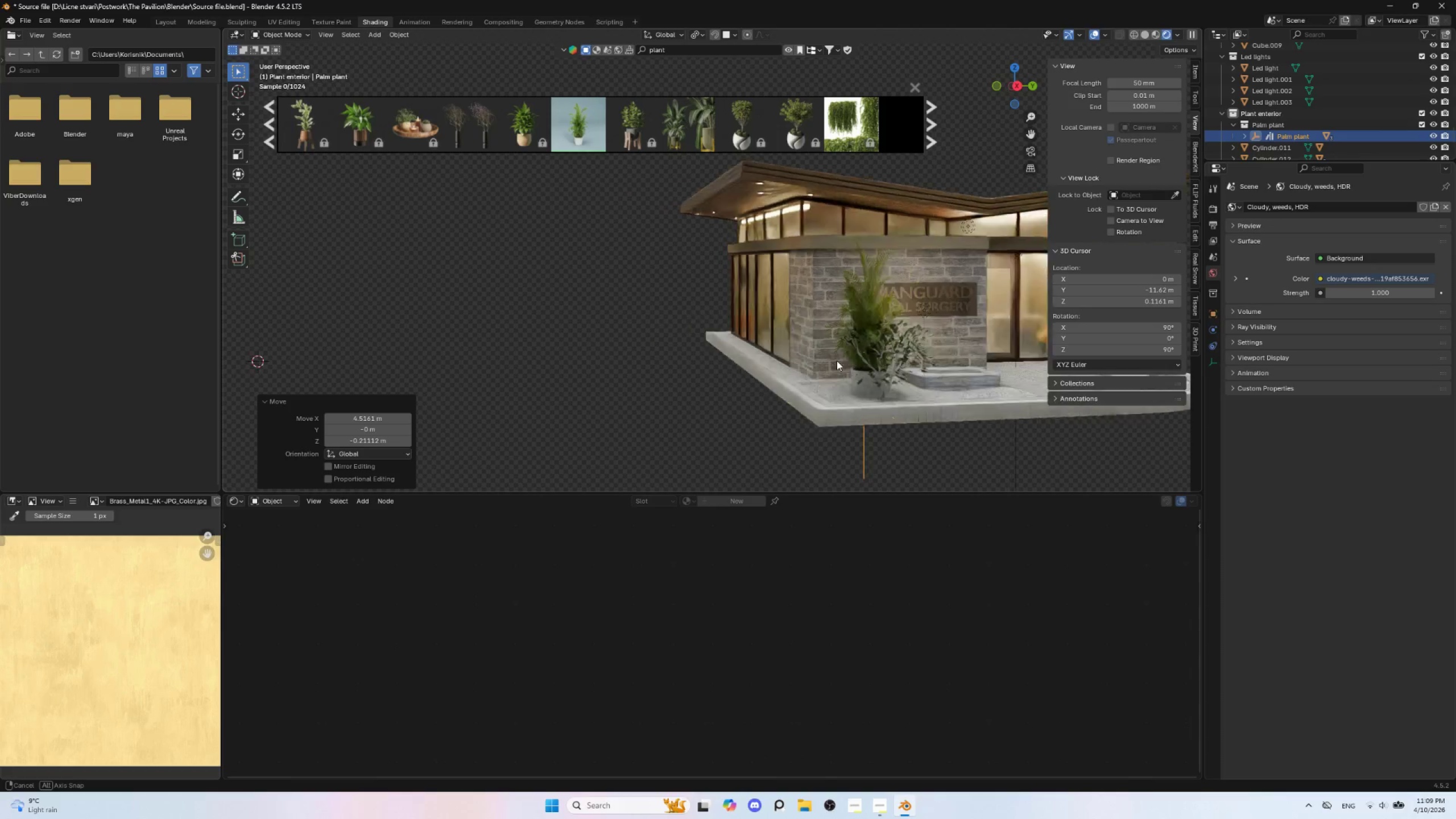 
hold_key(key=AltLeft, duration=0.38)
 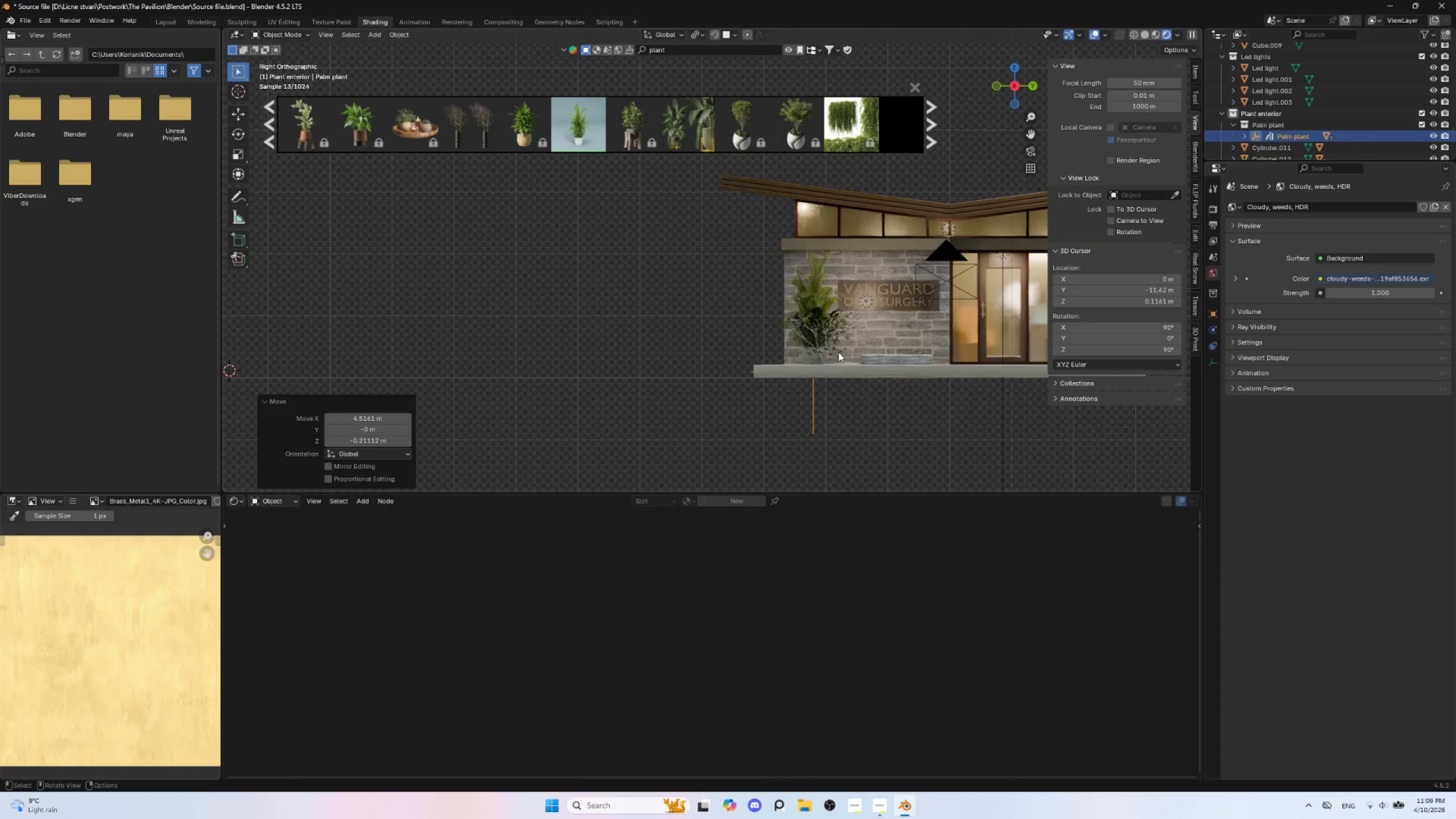 
key(G)
 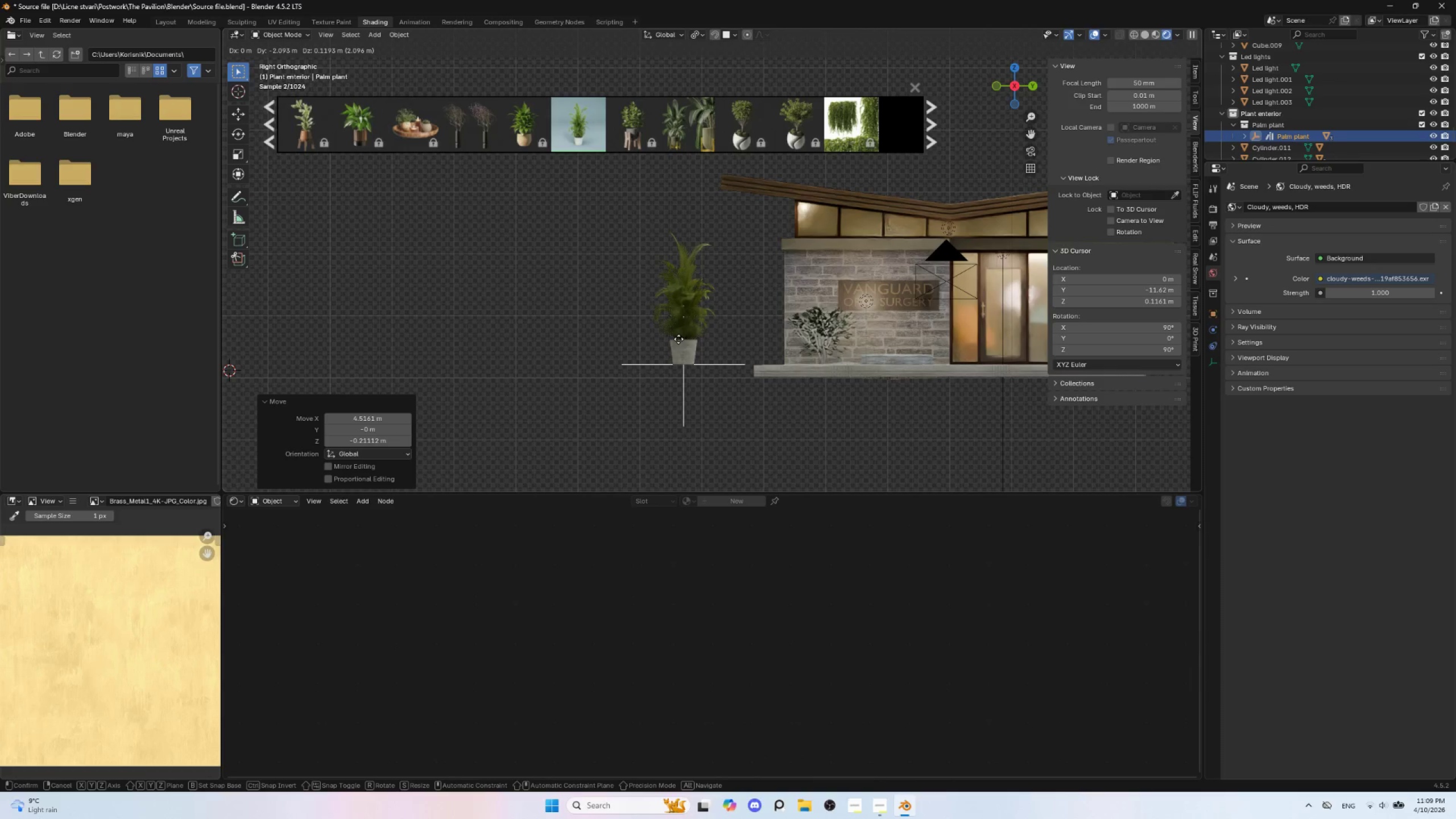 
left_click([679, 339])
 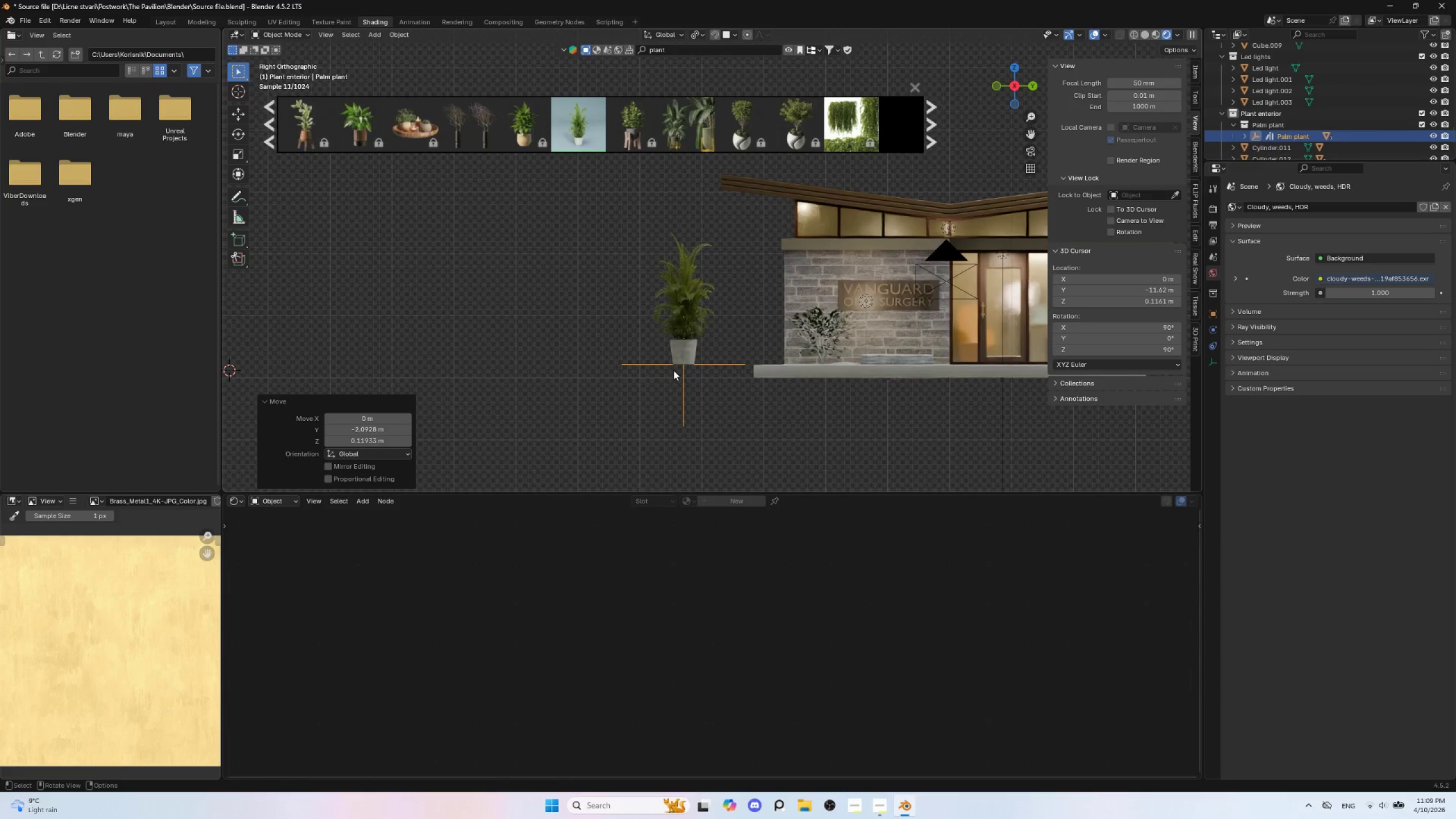 
left_click([678, 357])
 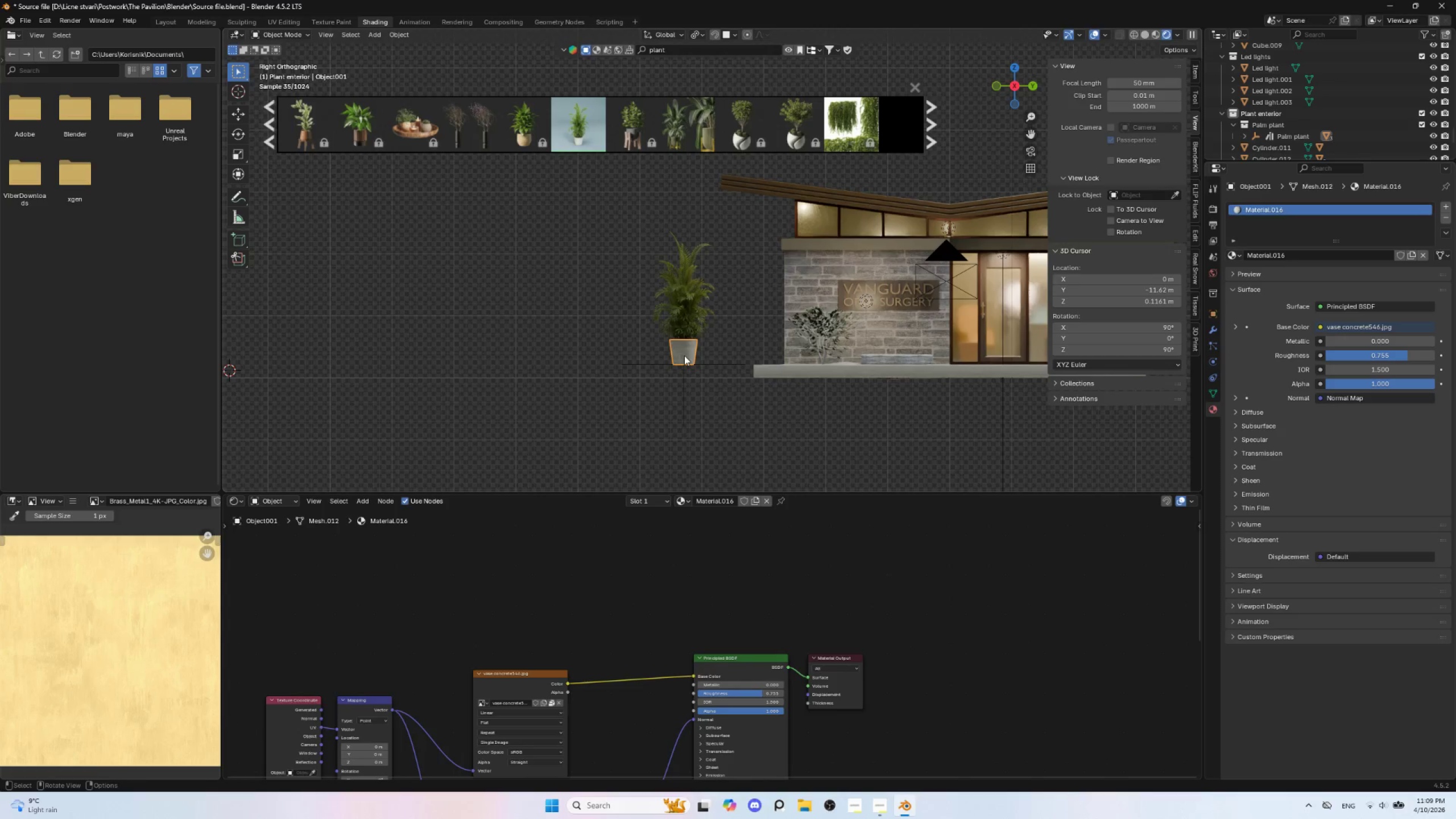 
key(Delete)
 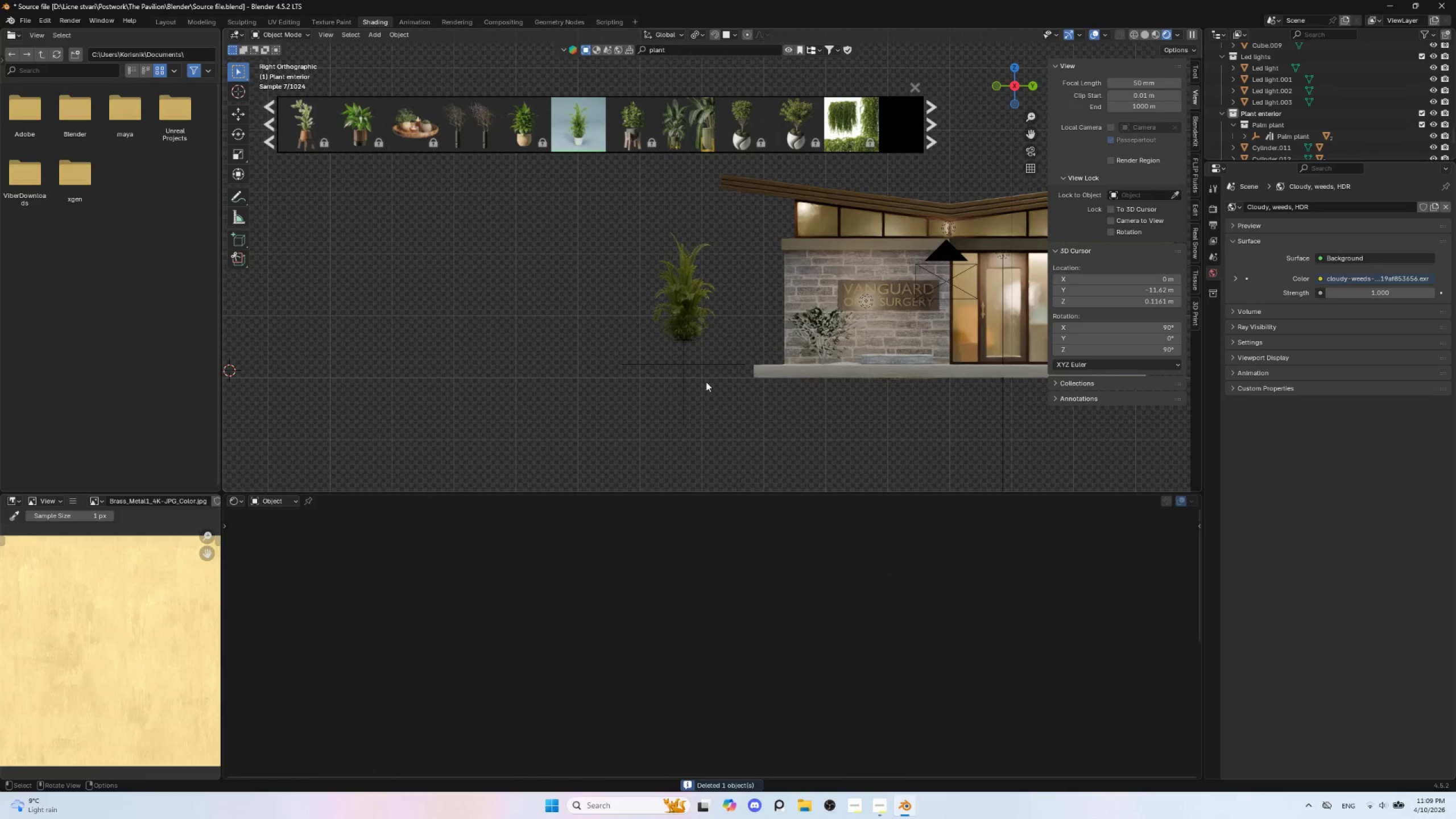 
scroll: coordinate [708, 394], scroll_direction: up, amount: 2.0
 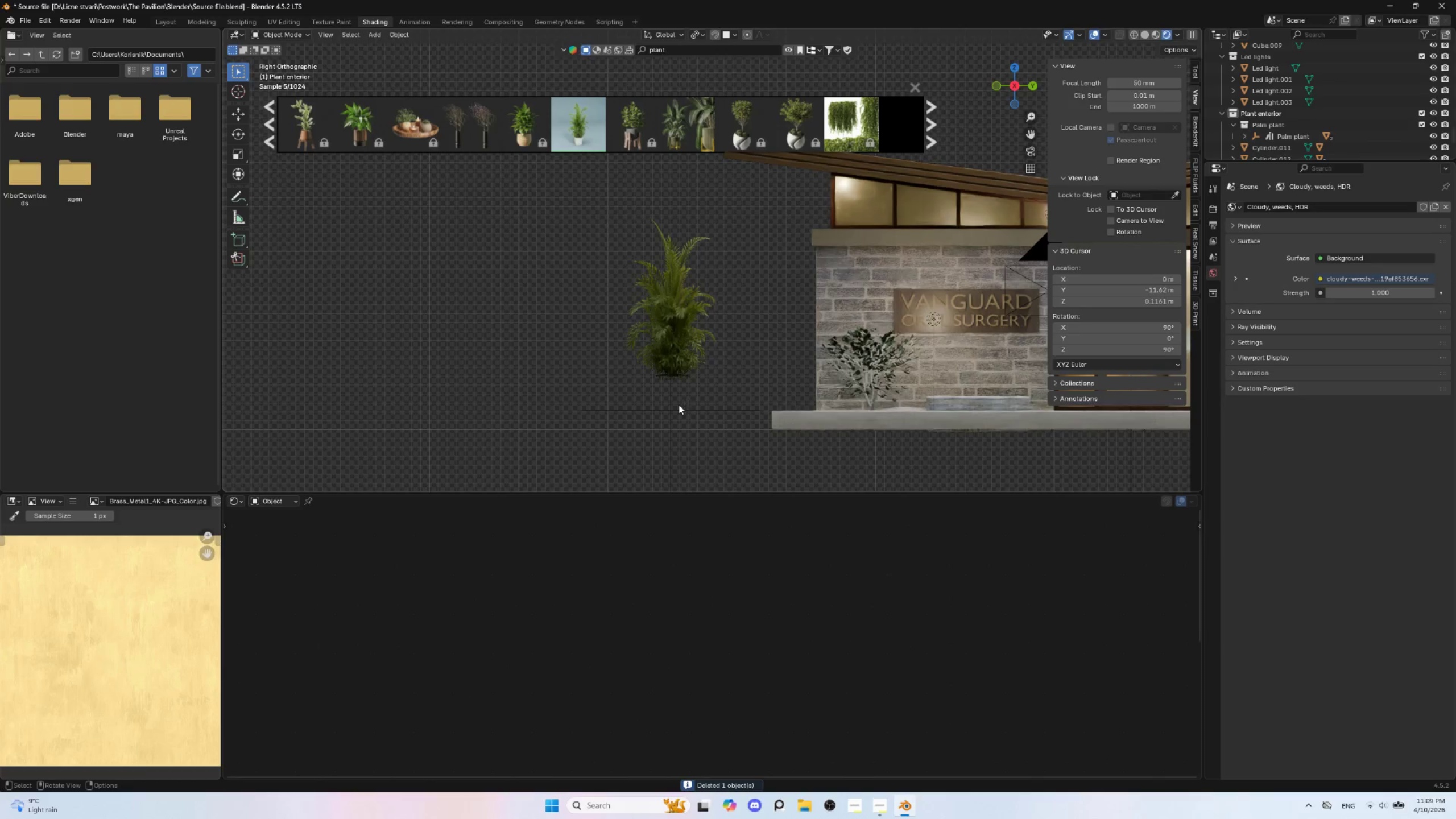 
left_click([669, 397])
 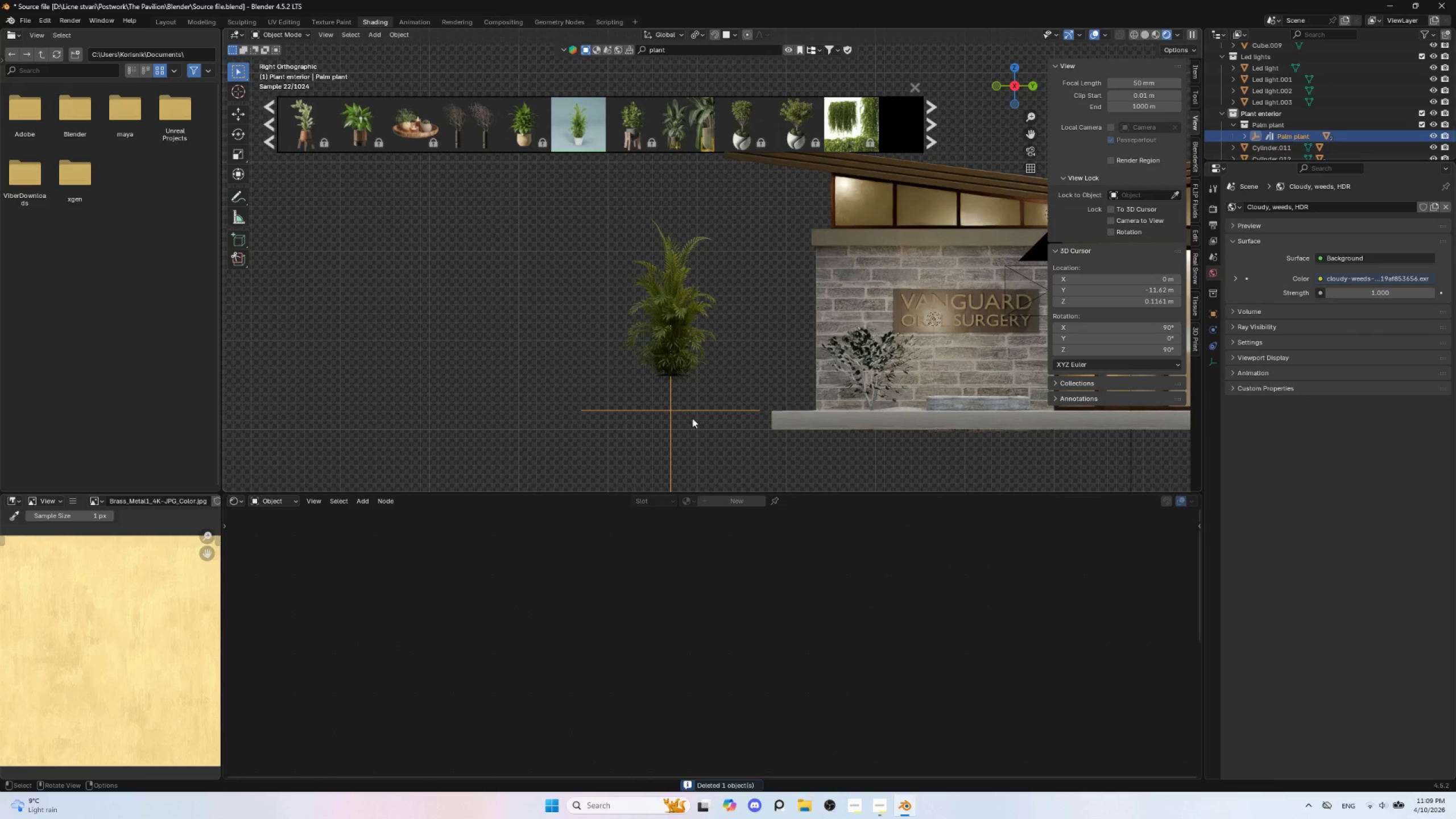 
hold_key(key=ShiftLeft, duration=0.34)
 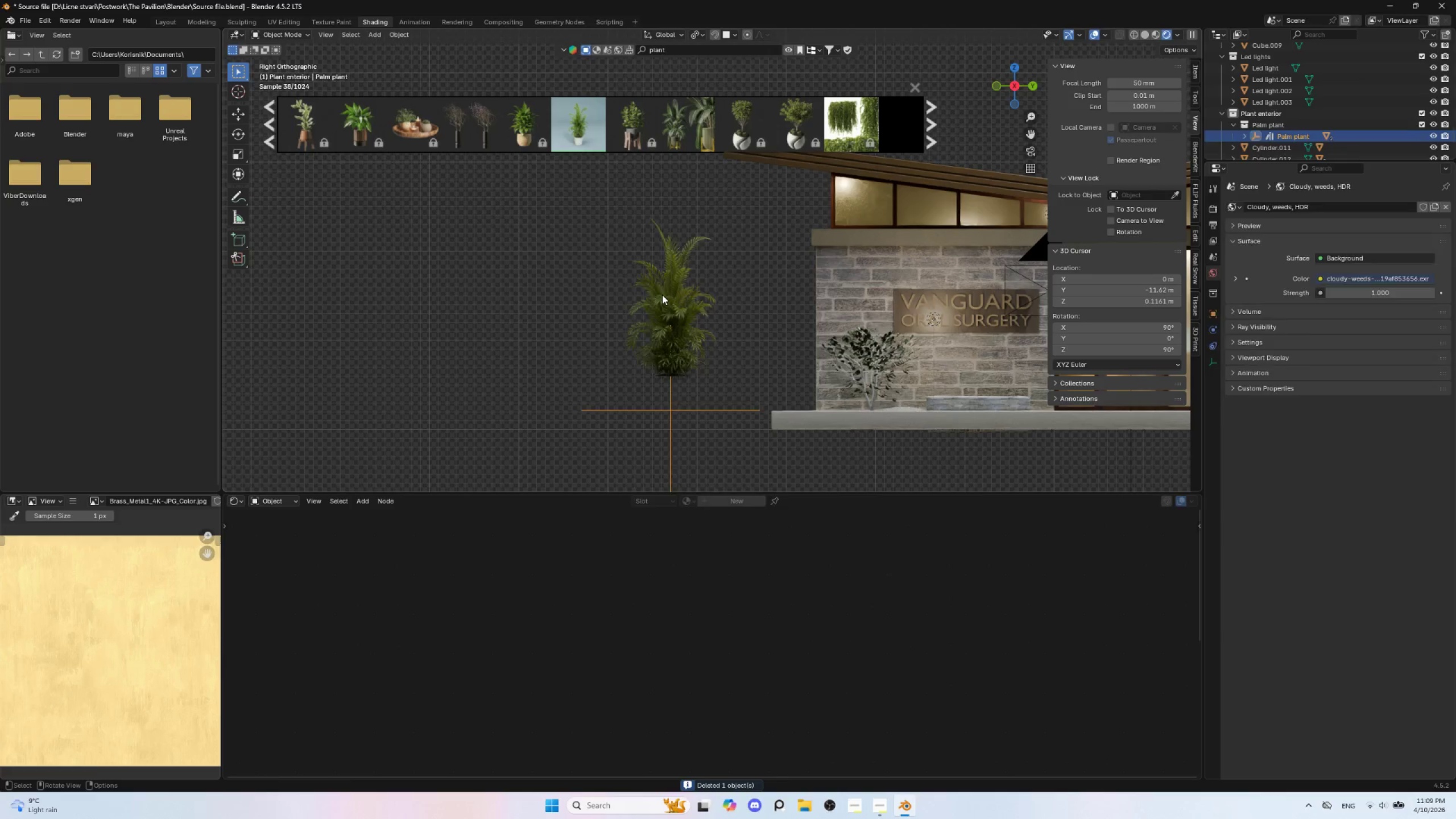 
left_click([662, 295])
 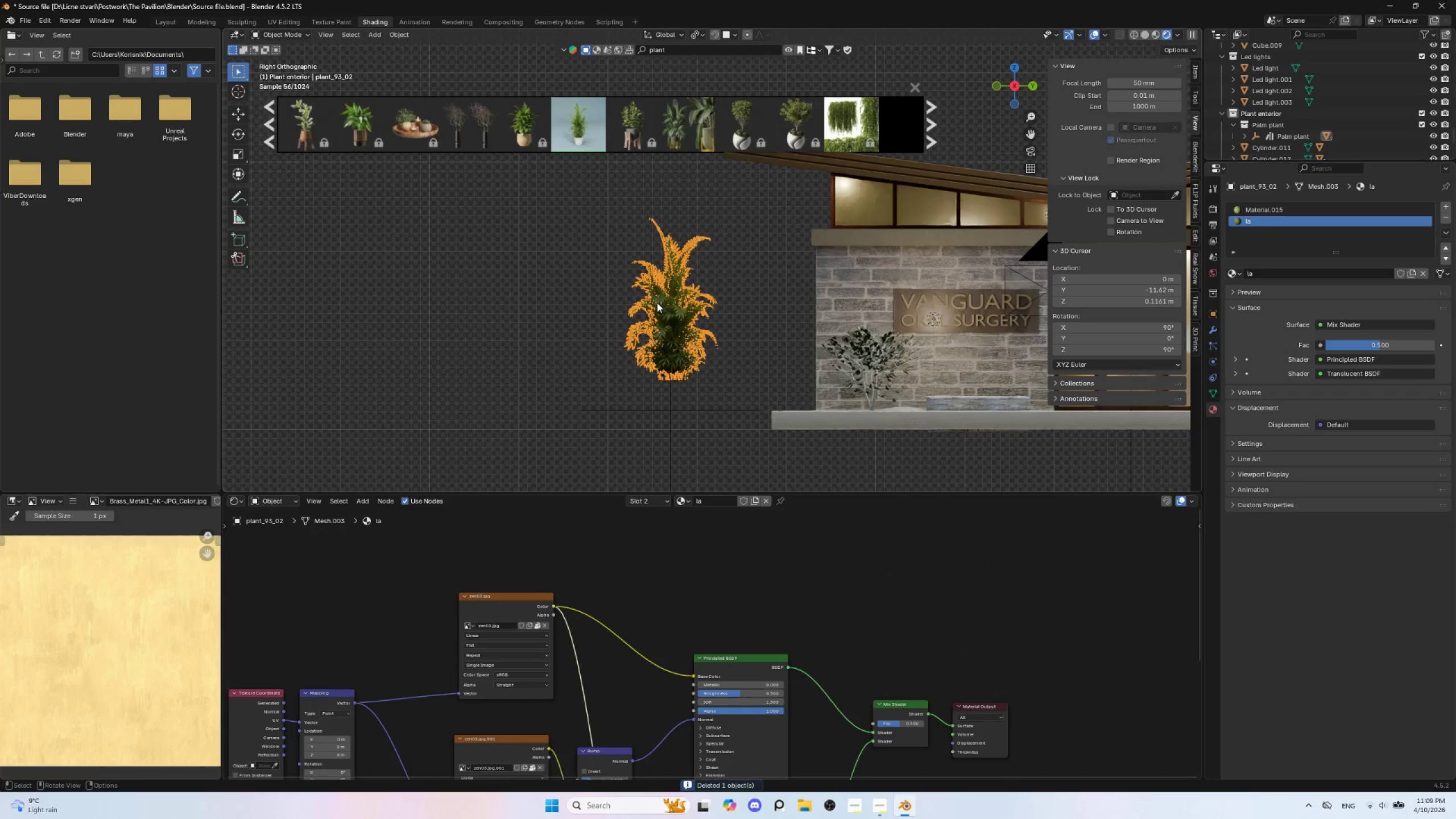 
hold_key(key=ShiftLeft, duration=0.78)
left_click([674, 406])
 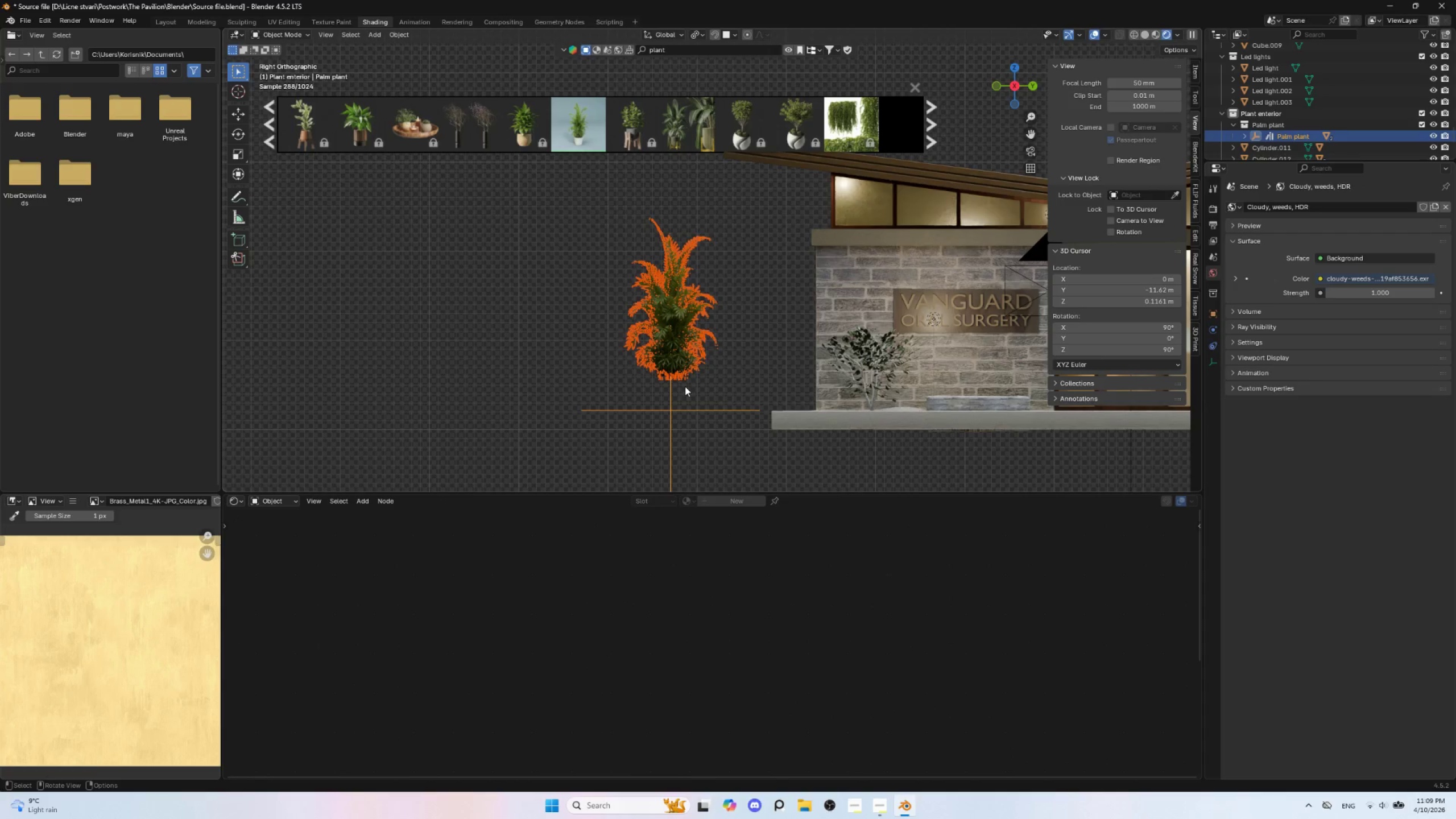 
key(M)
 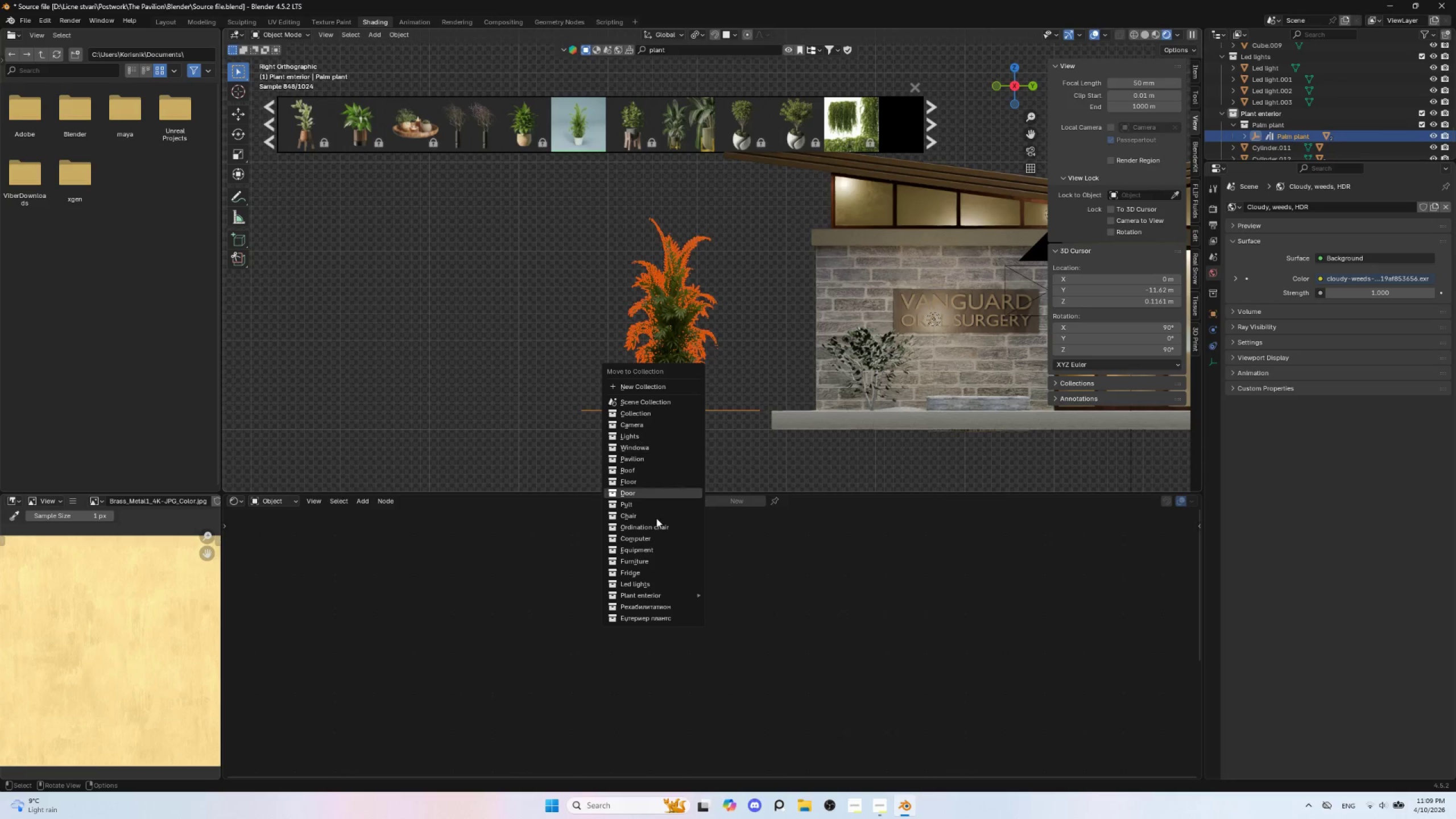 
mouse_move([676, 610])
 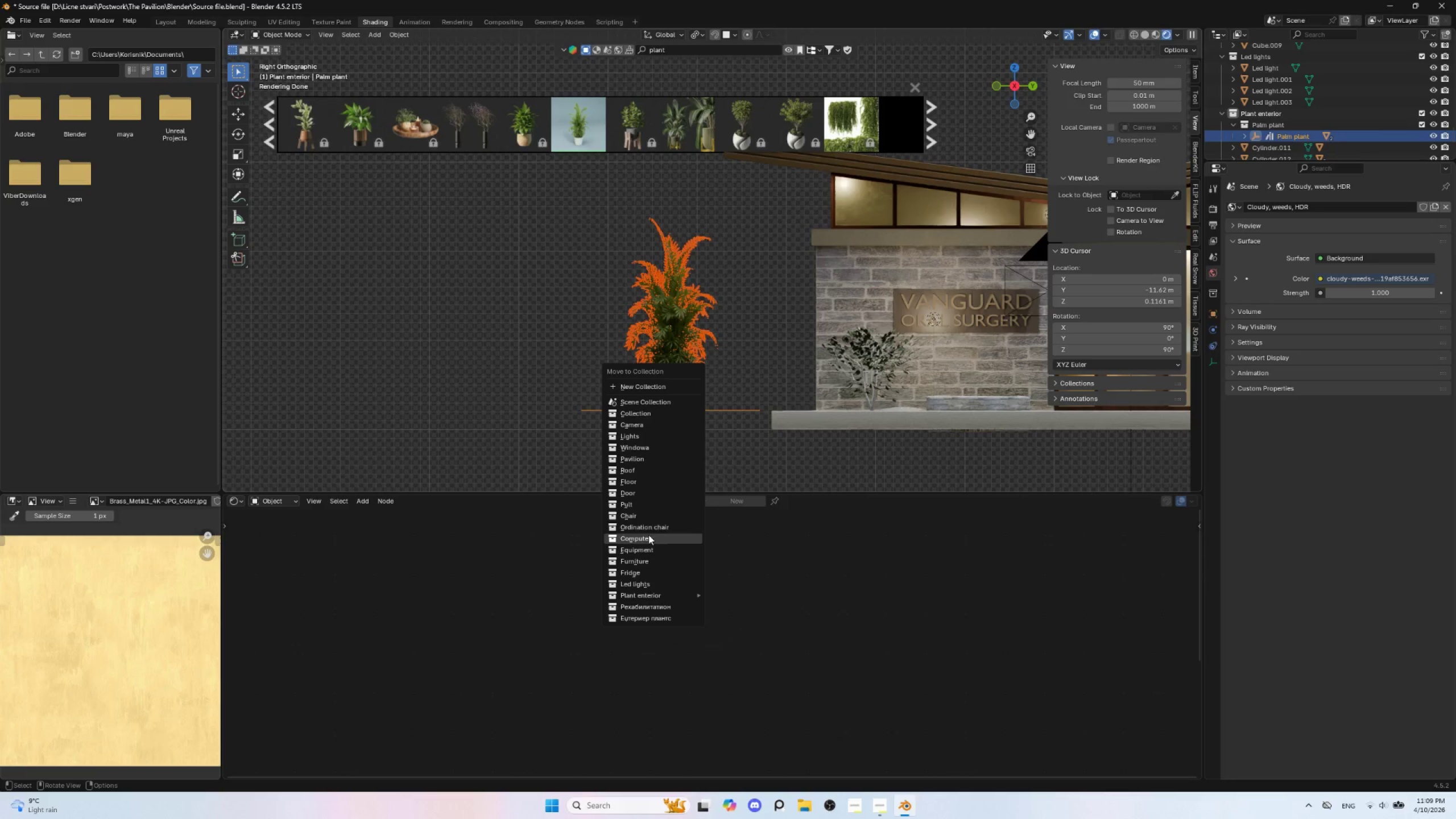 
wait(7.01)
 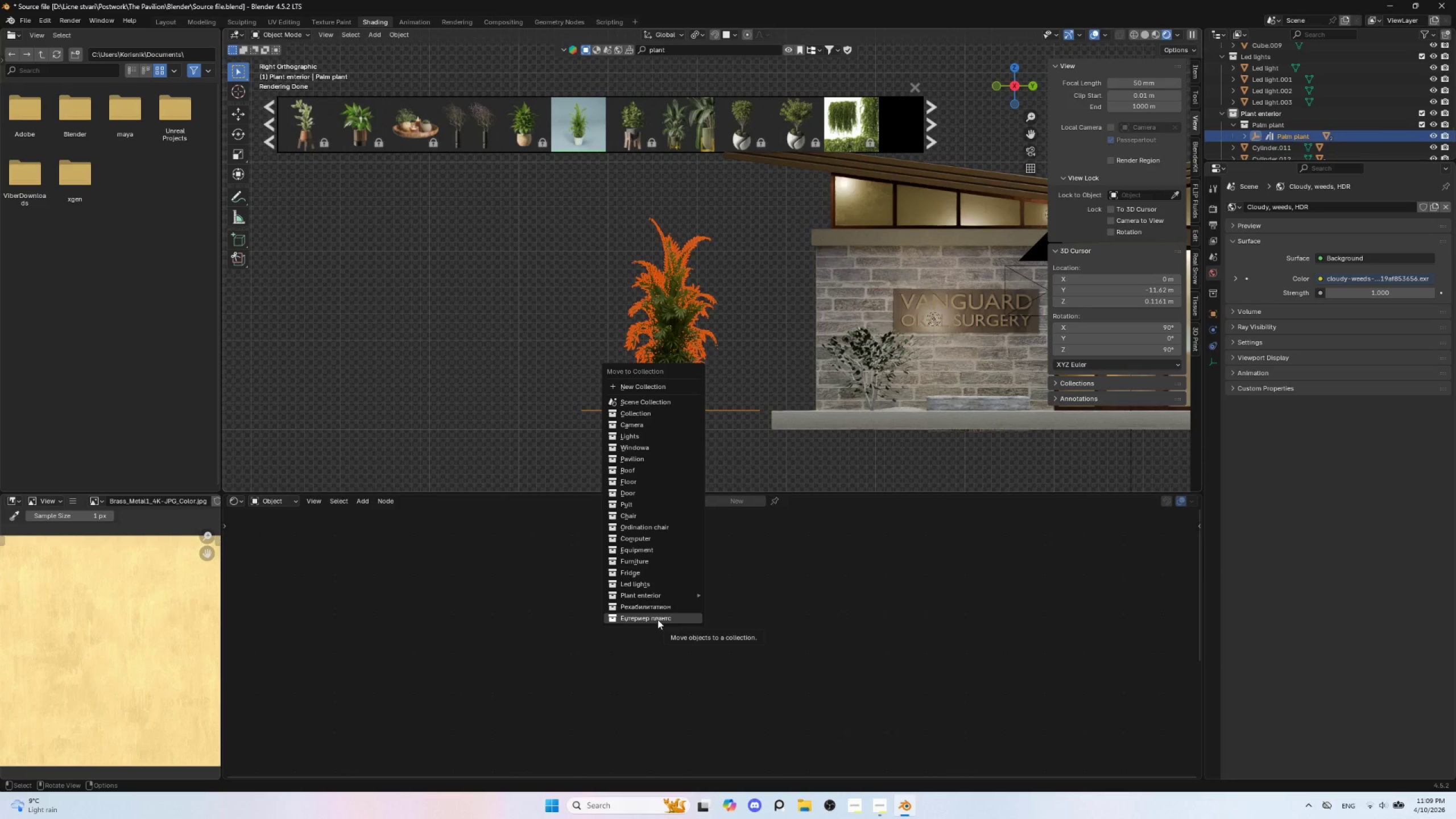 
mouse_move([647, 536])
 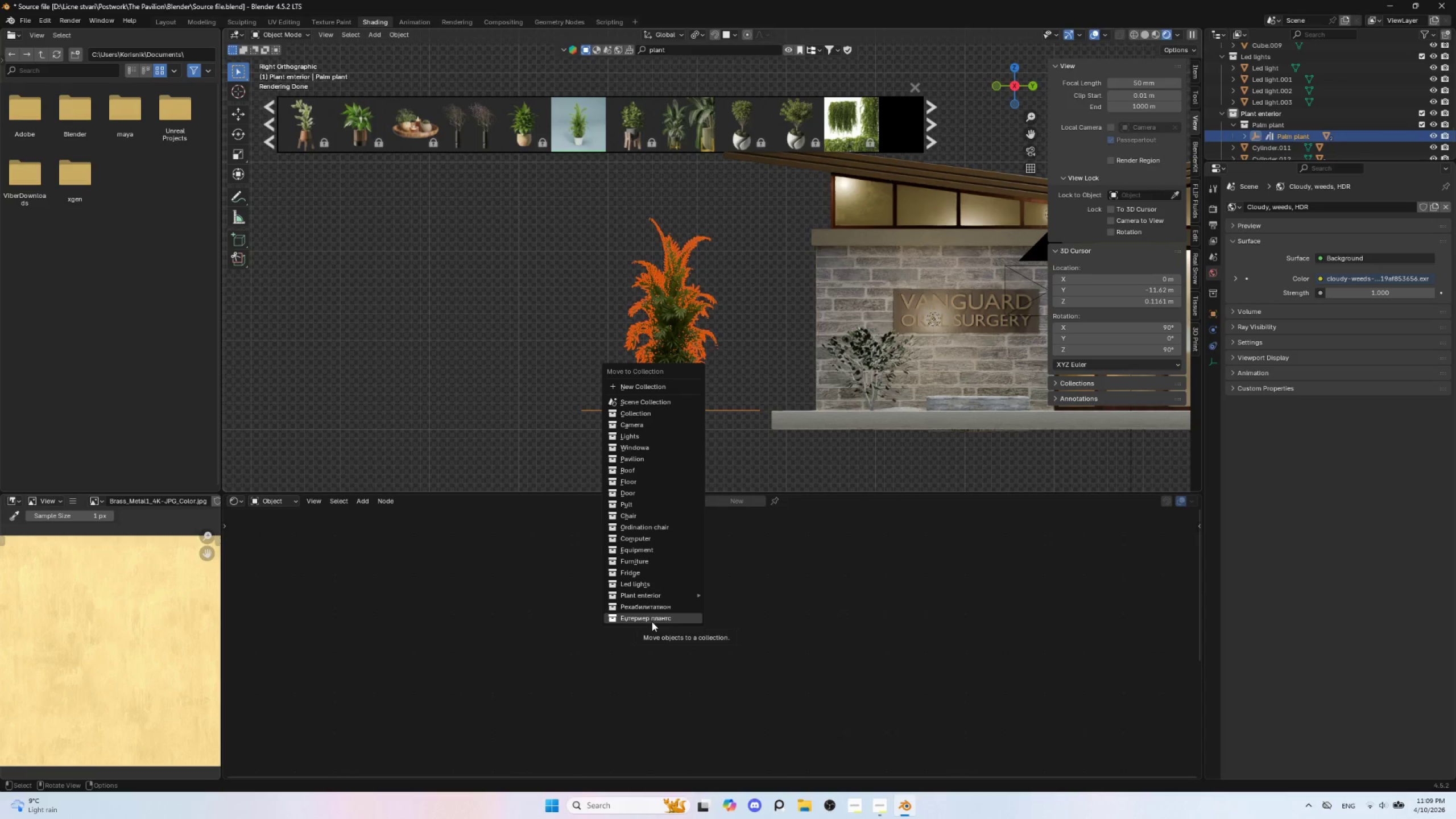 
left_click([647, 620])
 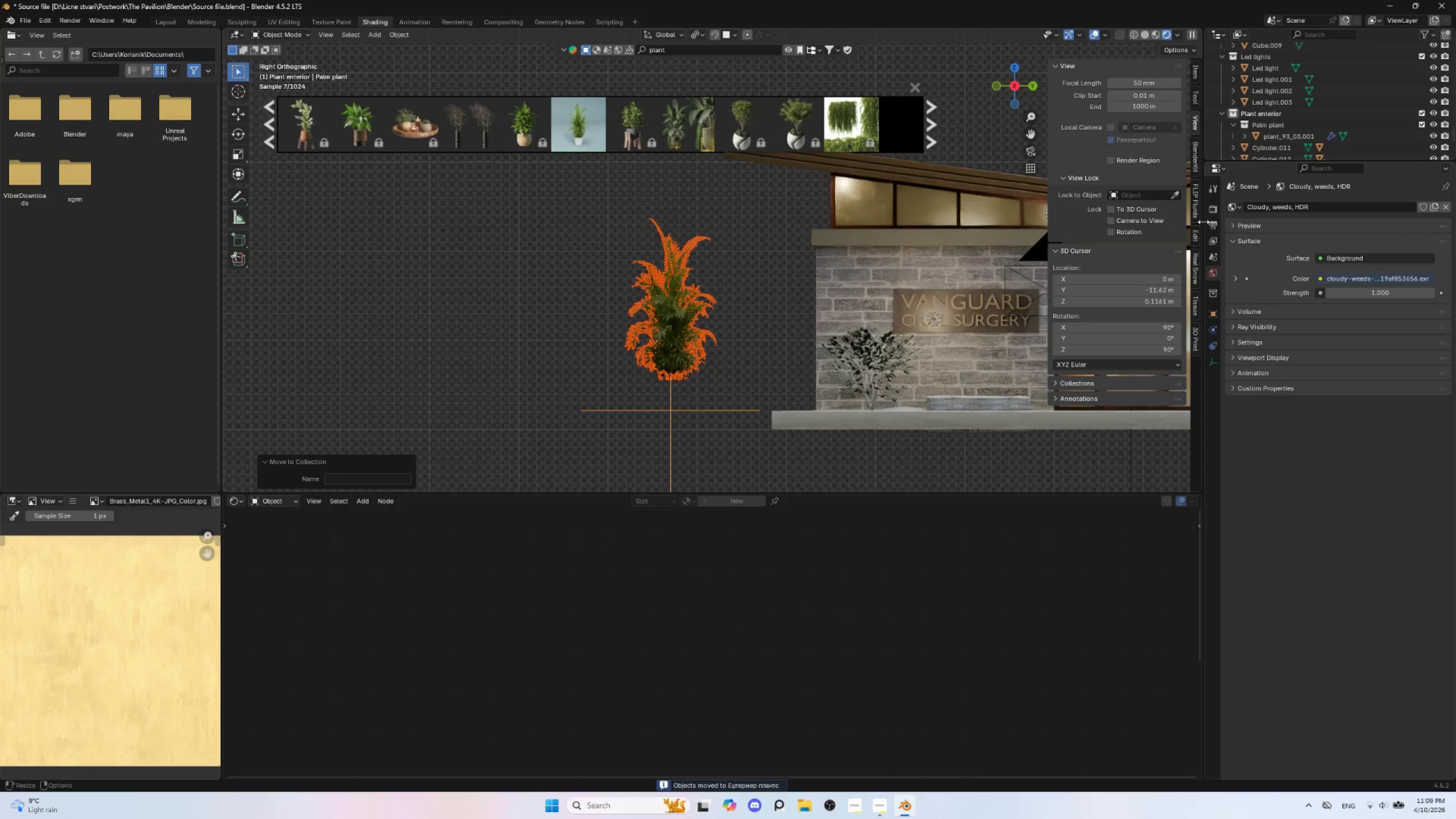 
scroll: coordinate [1253, 111], scroll_direction: down, amount: 9.0
 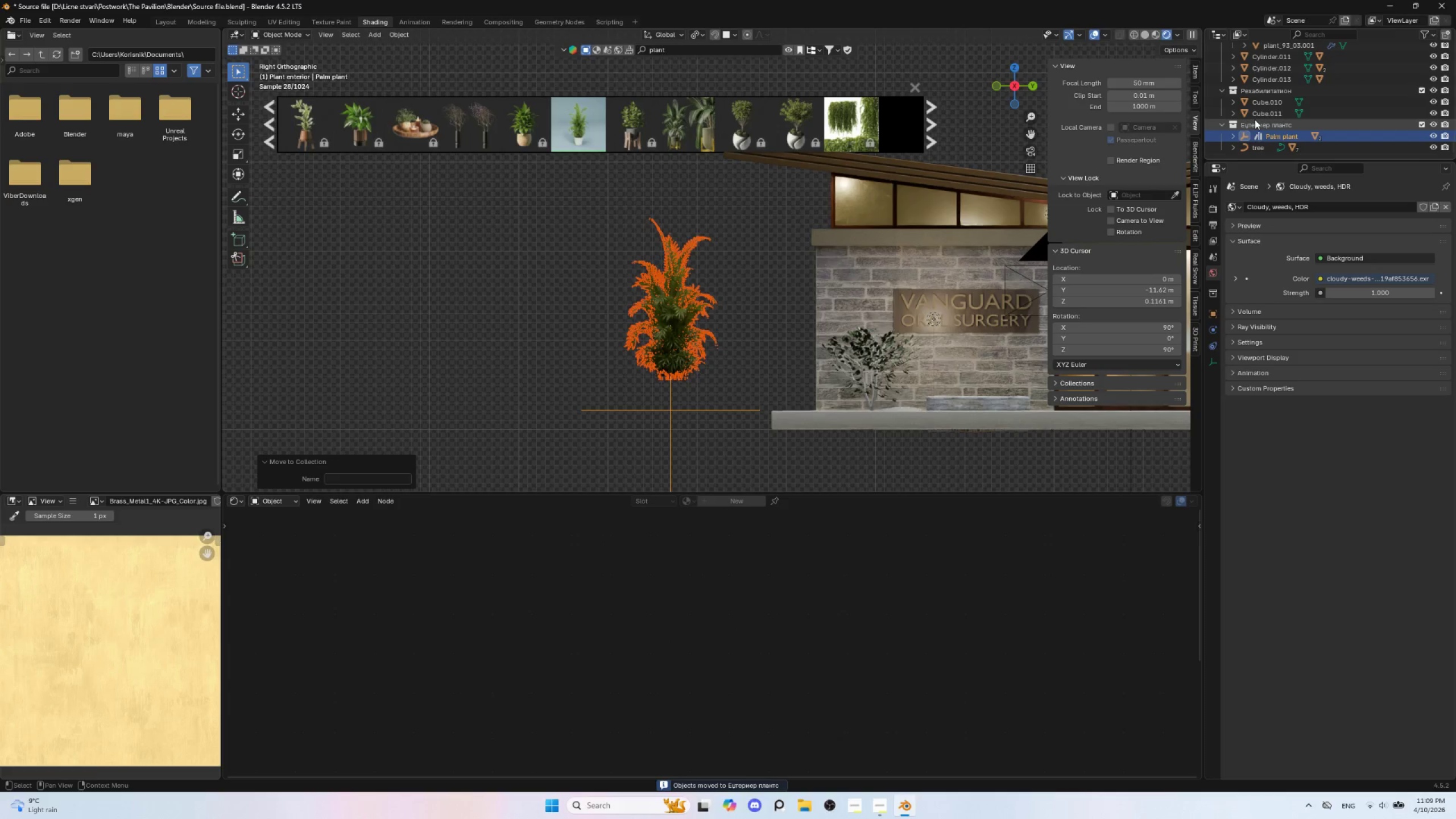 
left_click([1255, 124])
 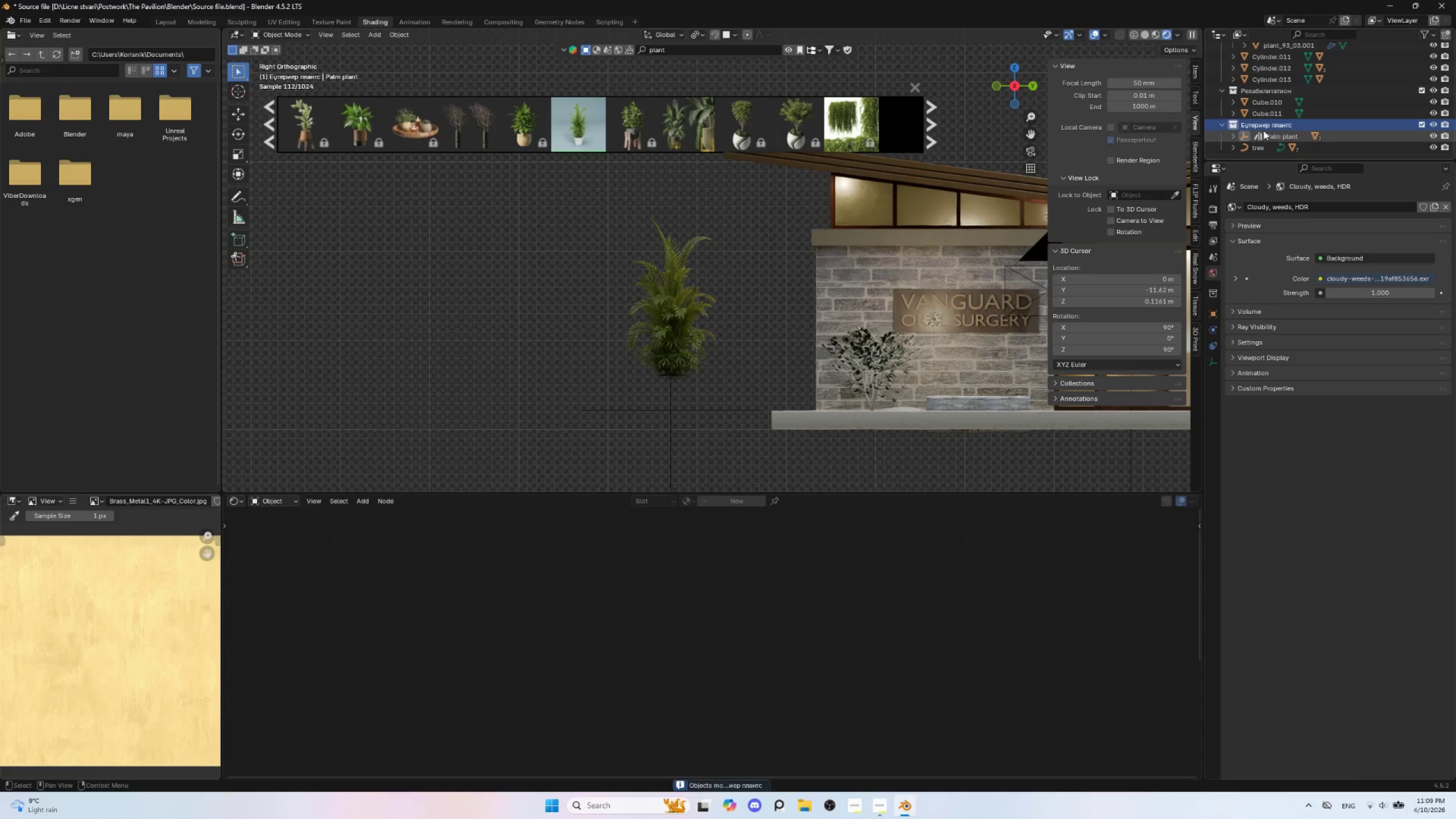 
double_click([1263, 127])
 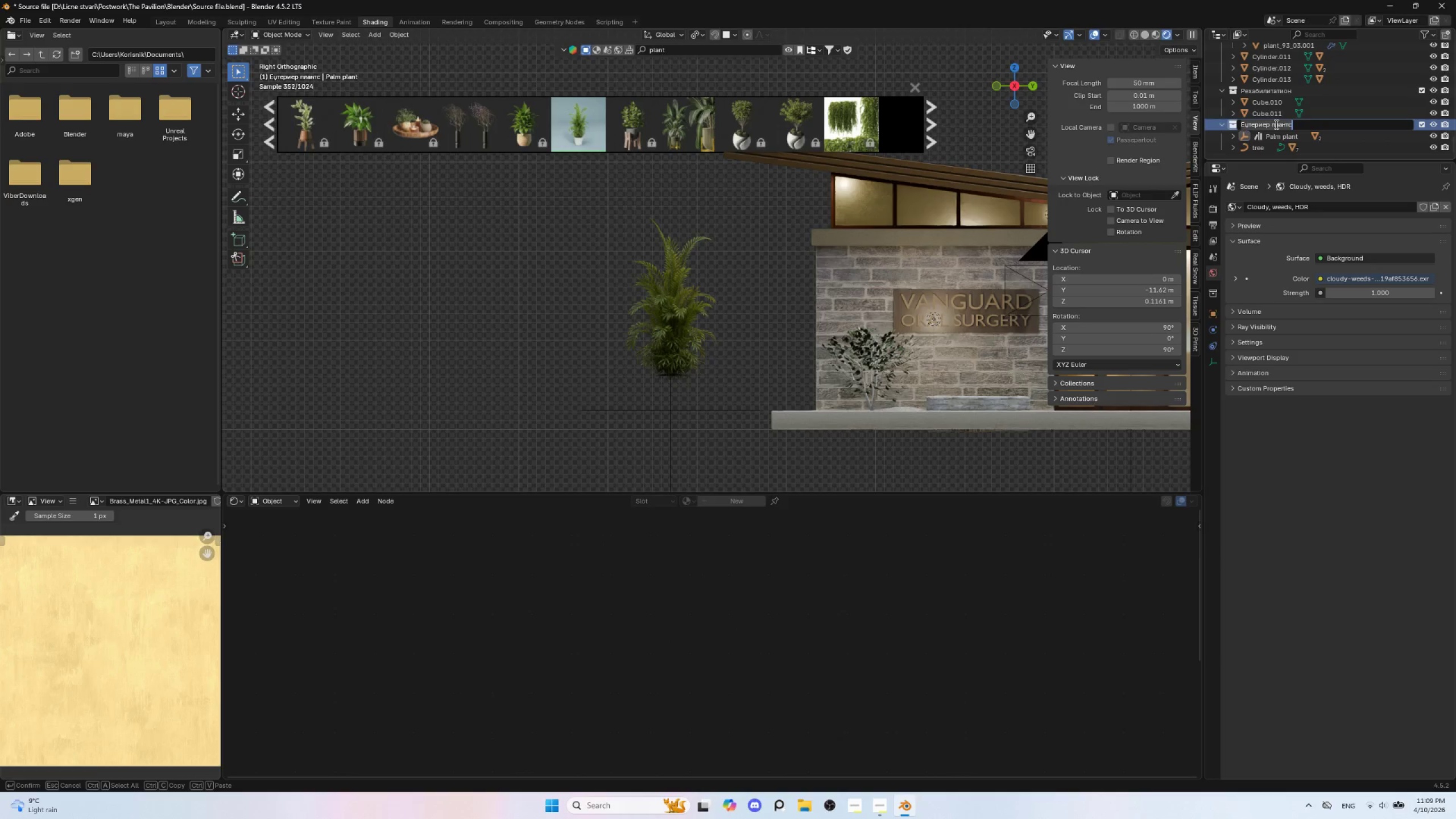 
type(Exterior plants)
 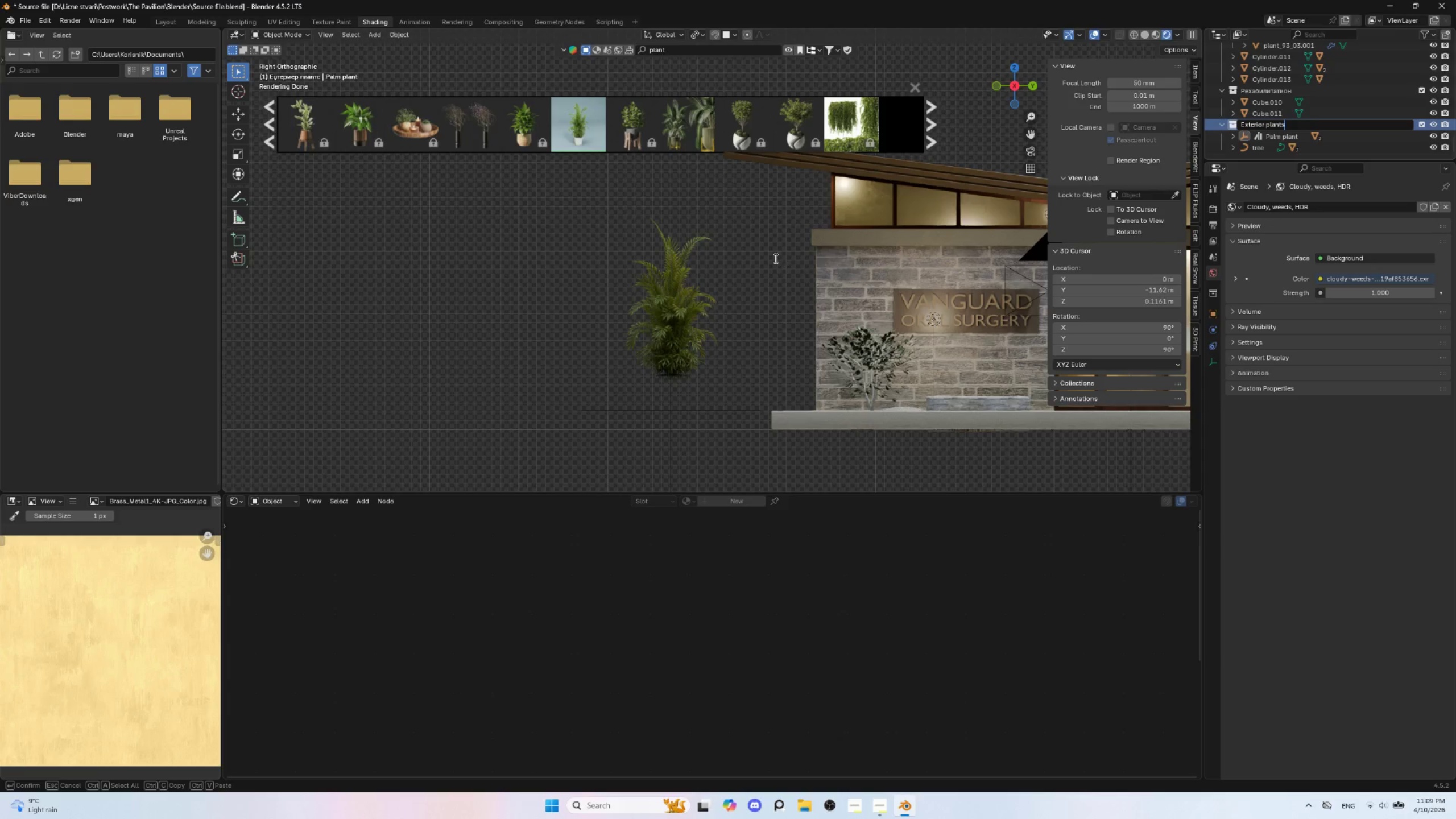 
left_click([774, 255])
 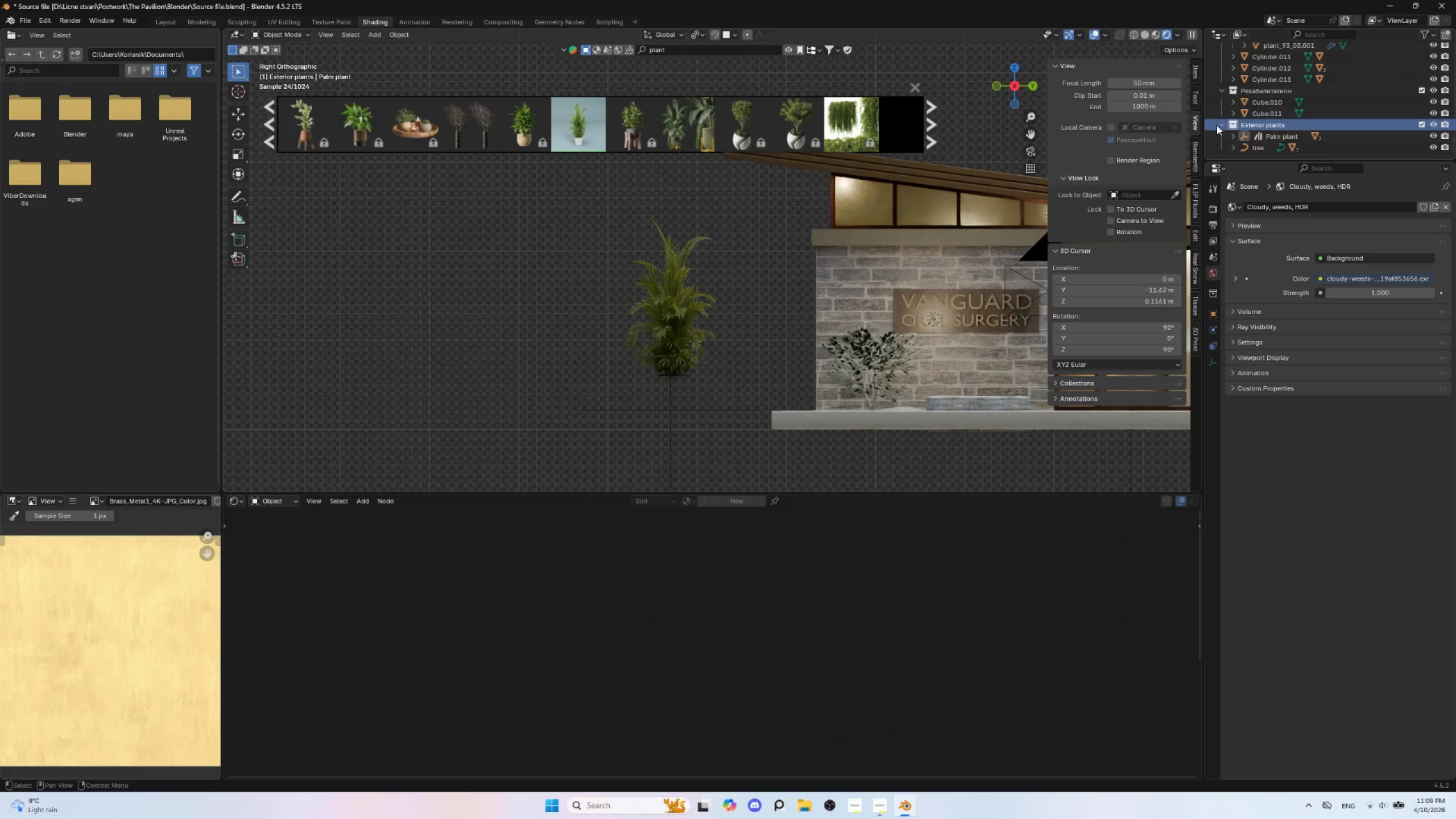 
left_click([671, 385])
 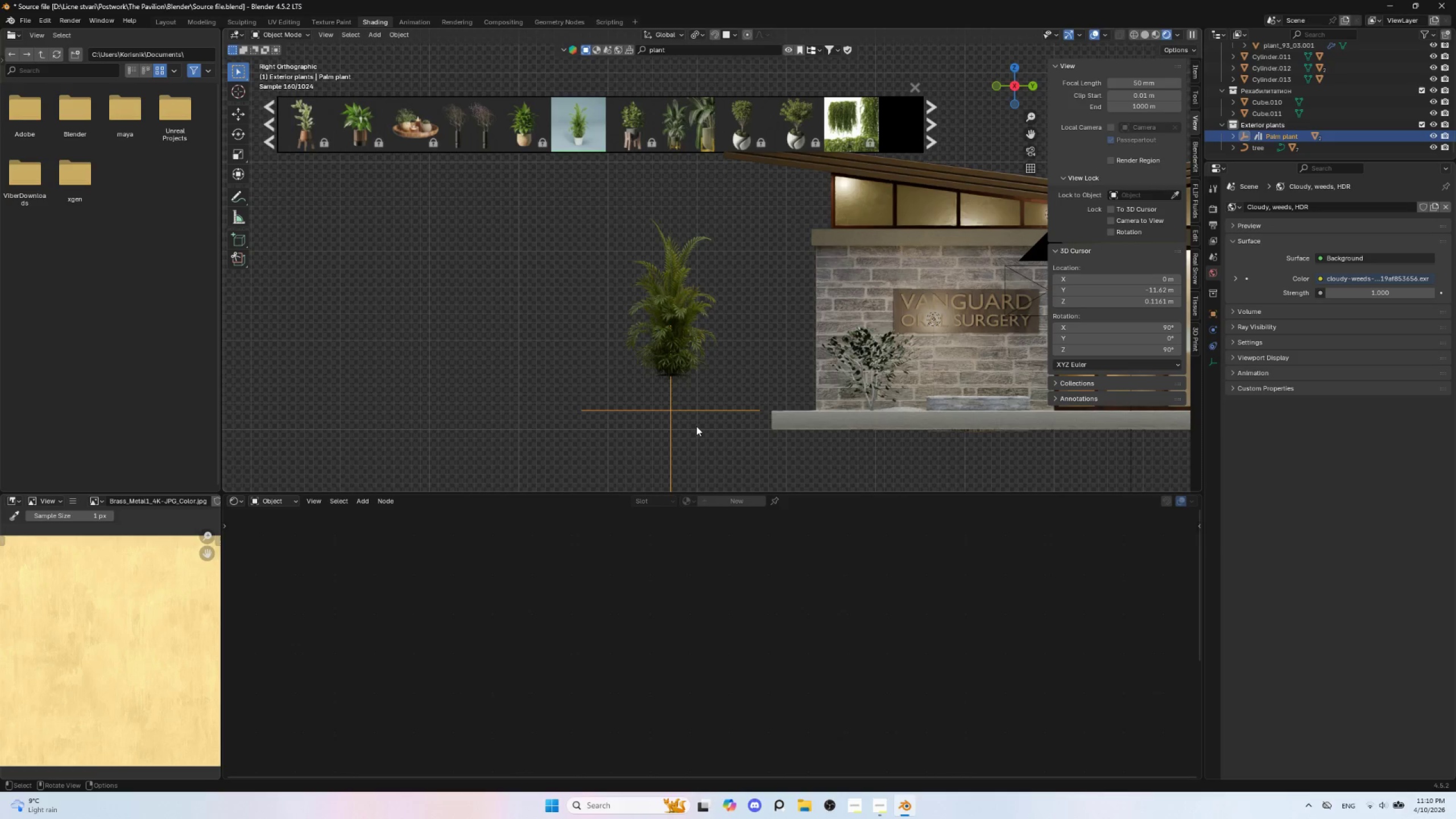 
key(G)
 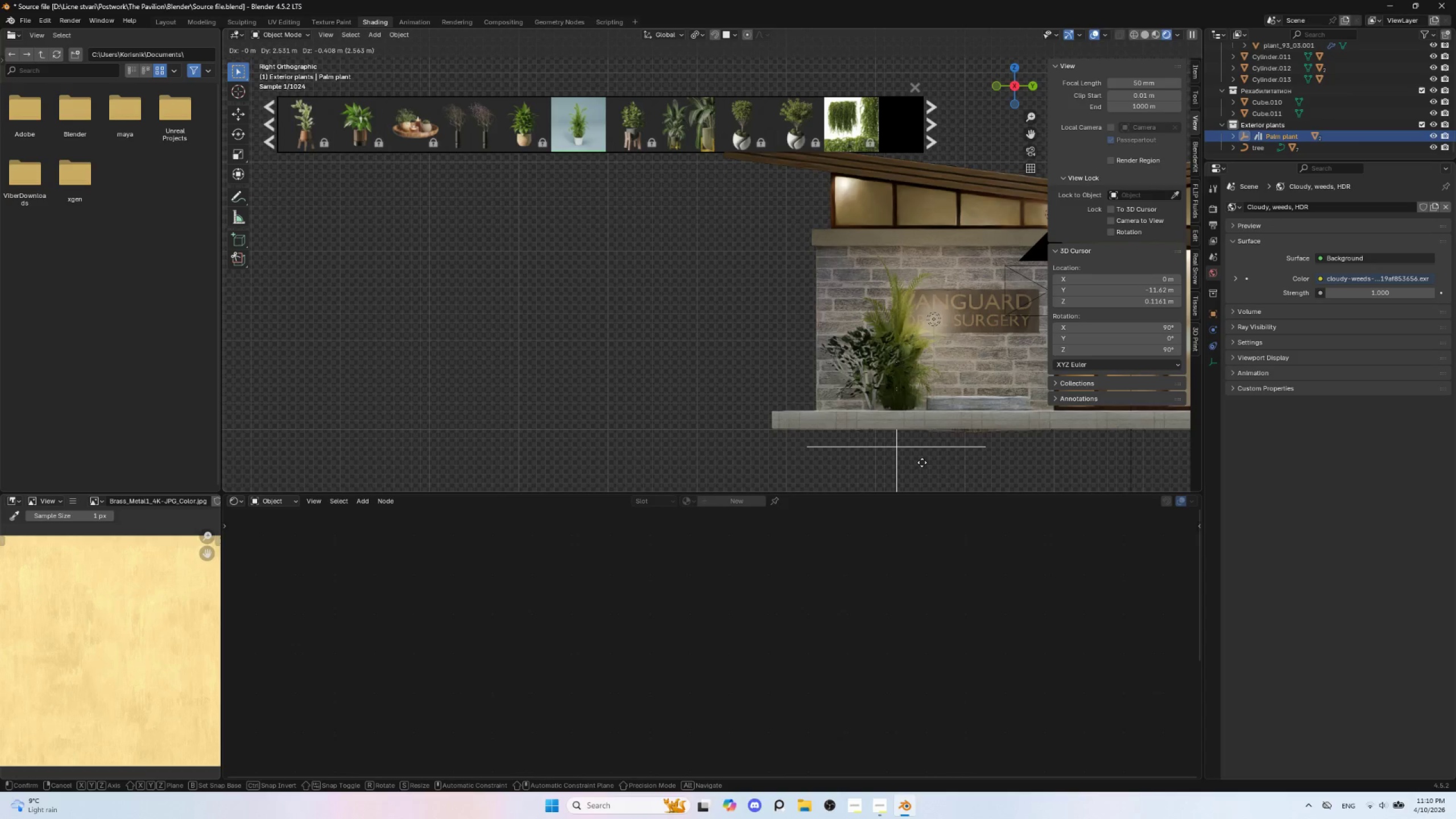 
left_click([922, 462])
 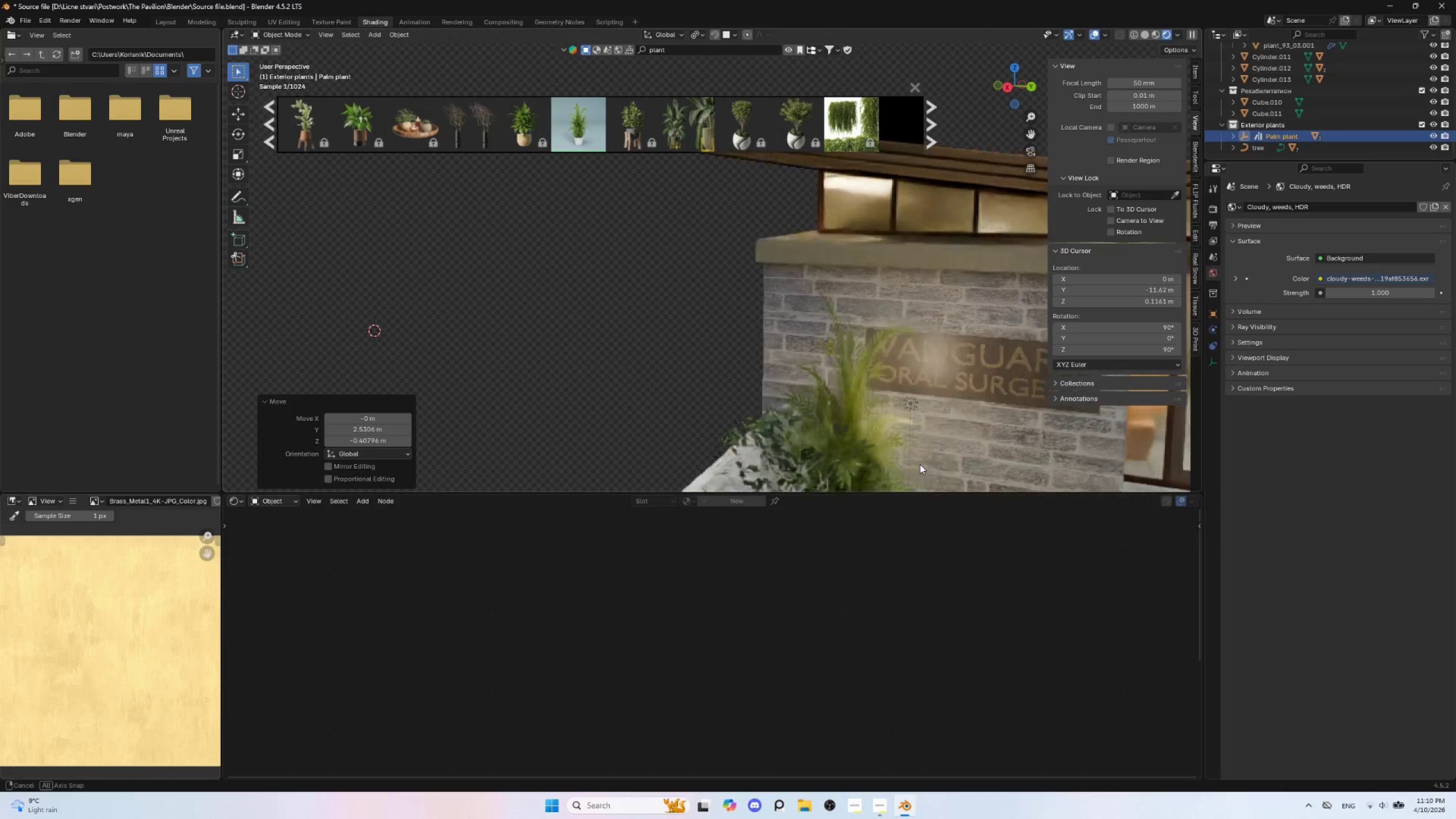 
scroll: coordinate [918, 461], scroll_direction: down, amount: 3.0
 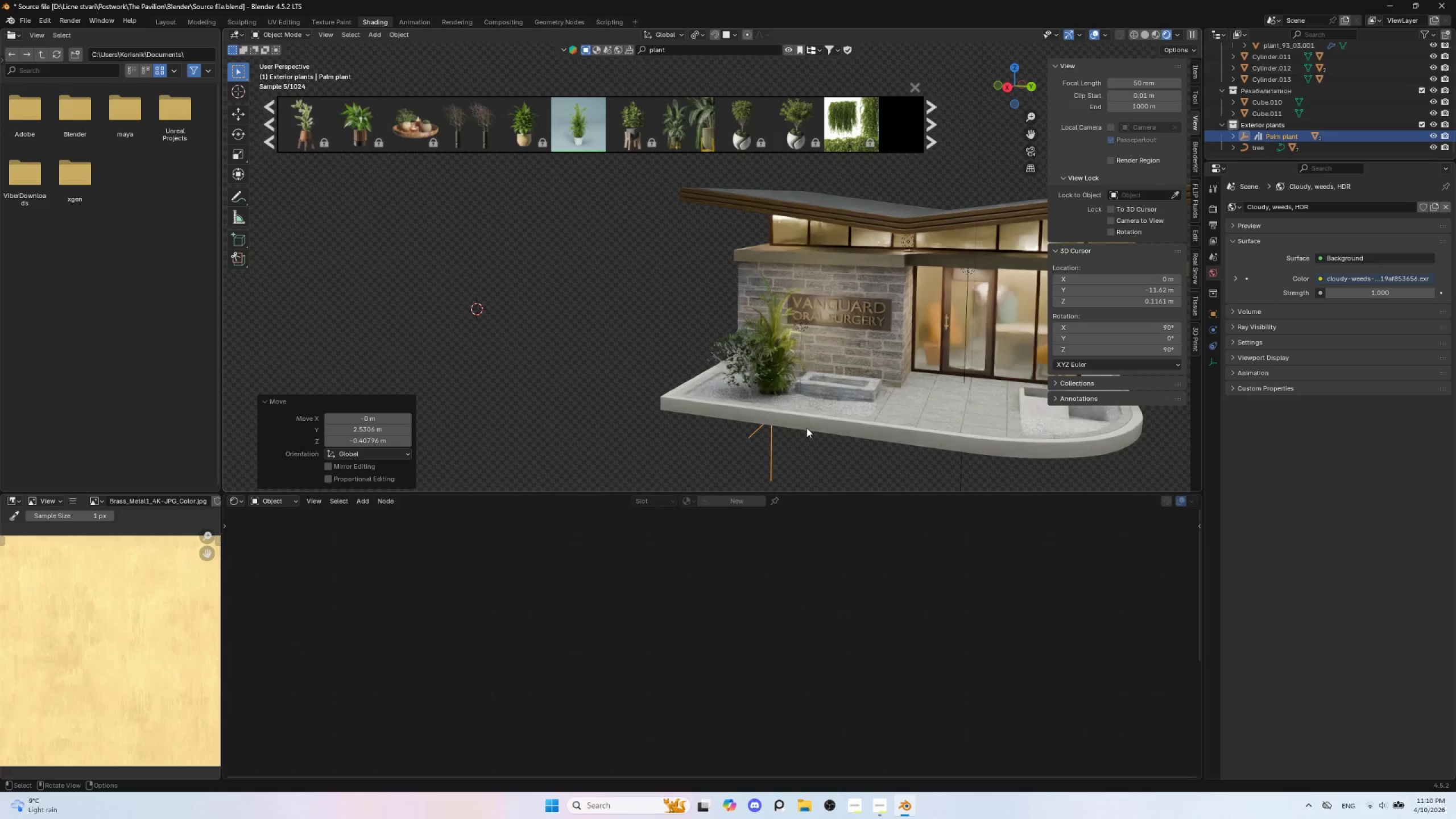 
scroll: coordinate [762, 441], scroll_direction: up, amount: 2.0
 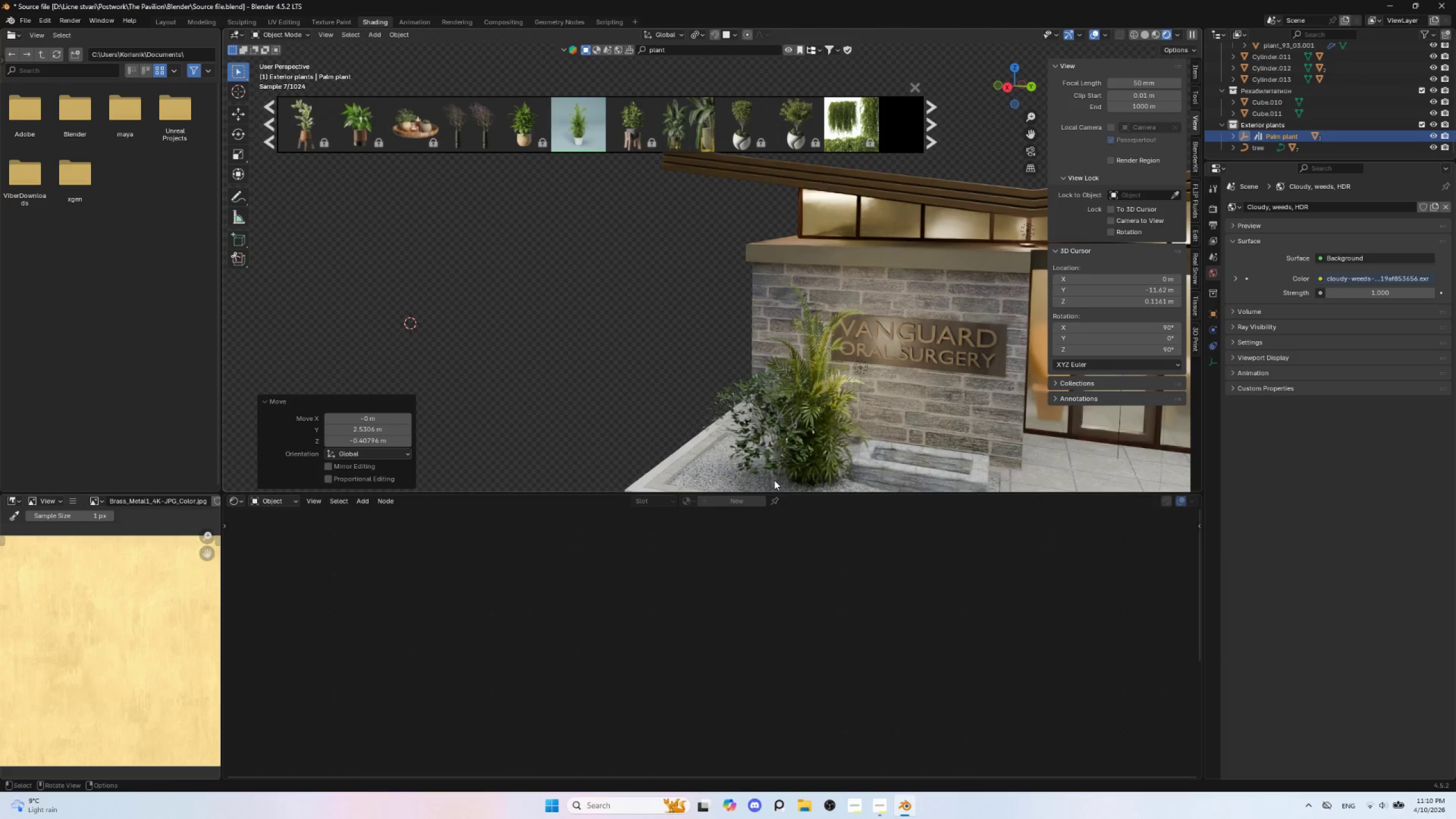 
left_click([772, 477])
 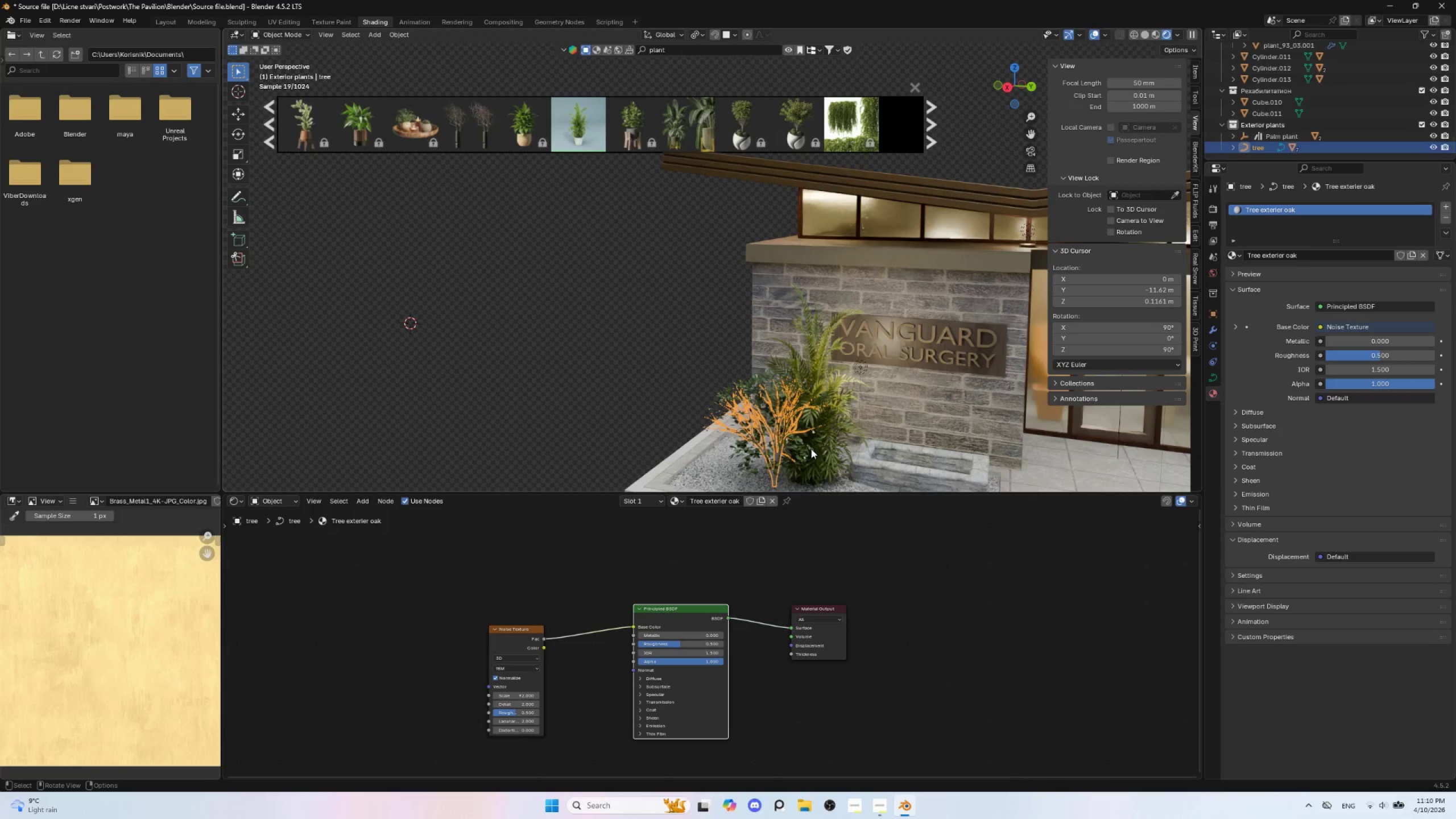 
left_click([818, 457])
 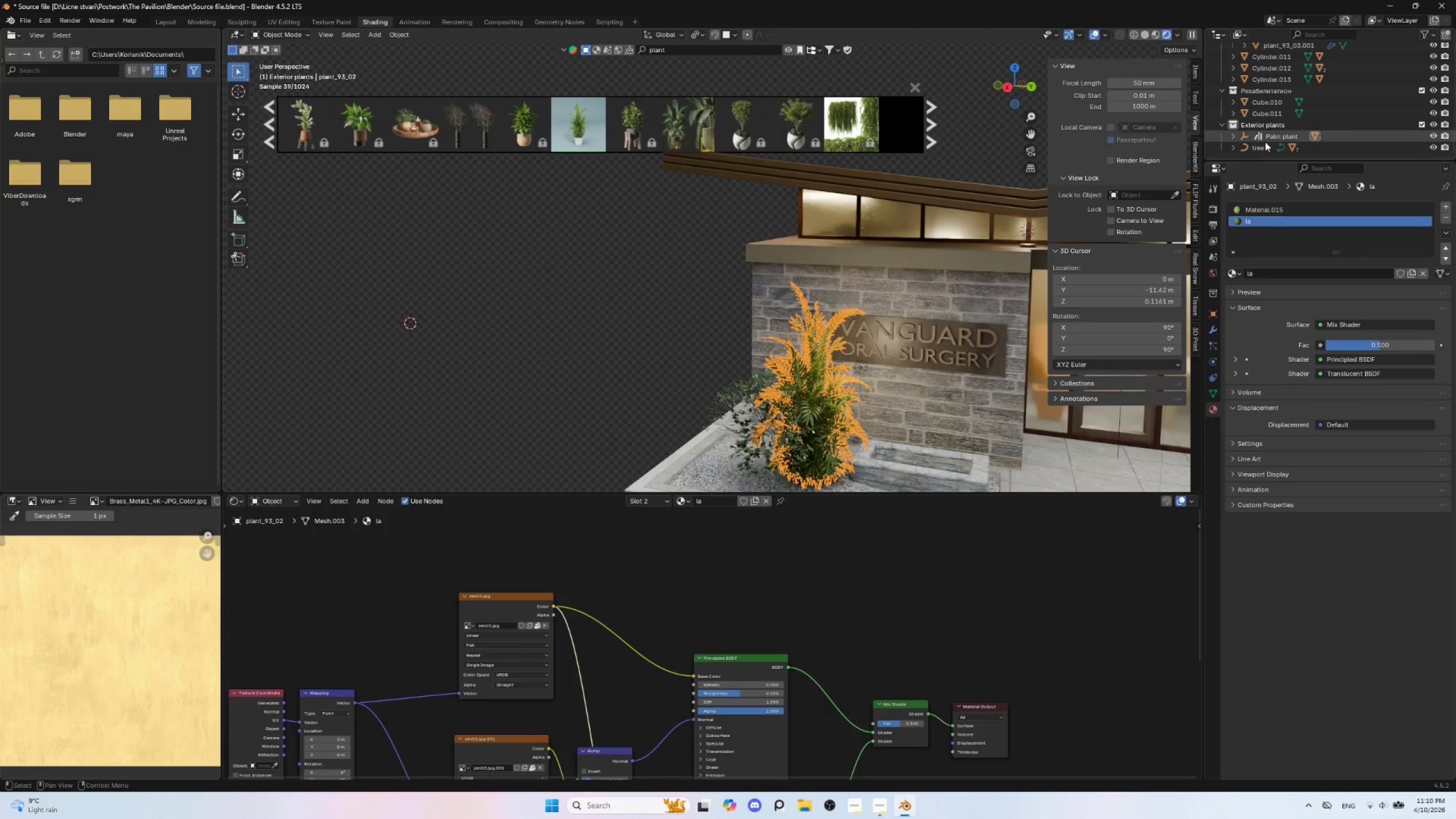 
left_click([1265, 148])
 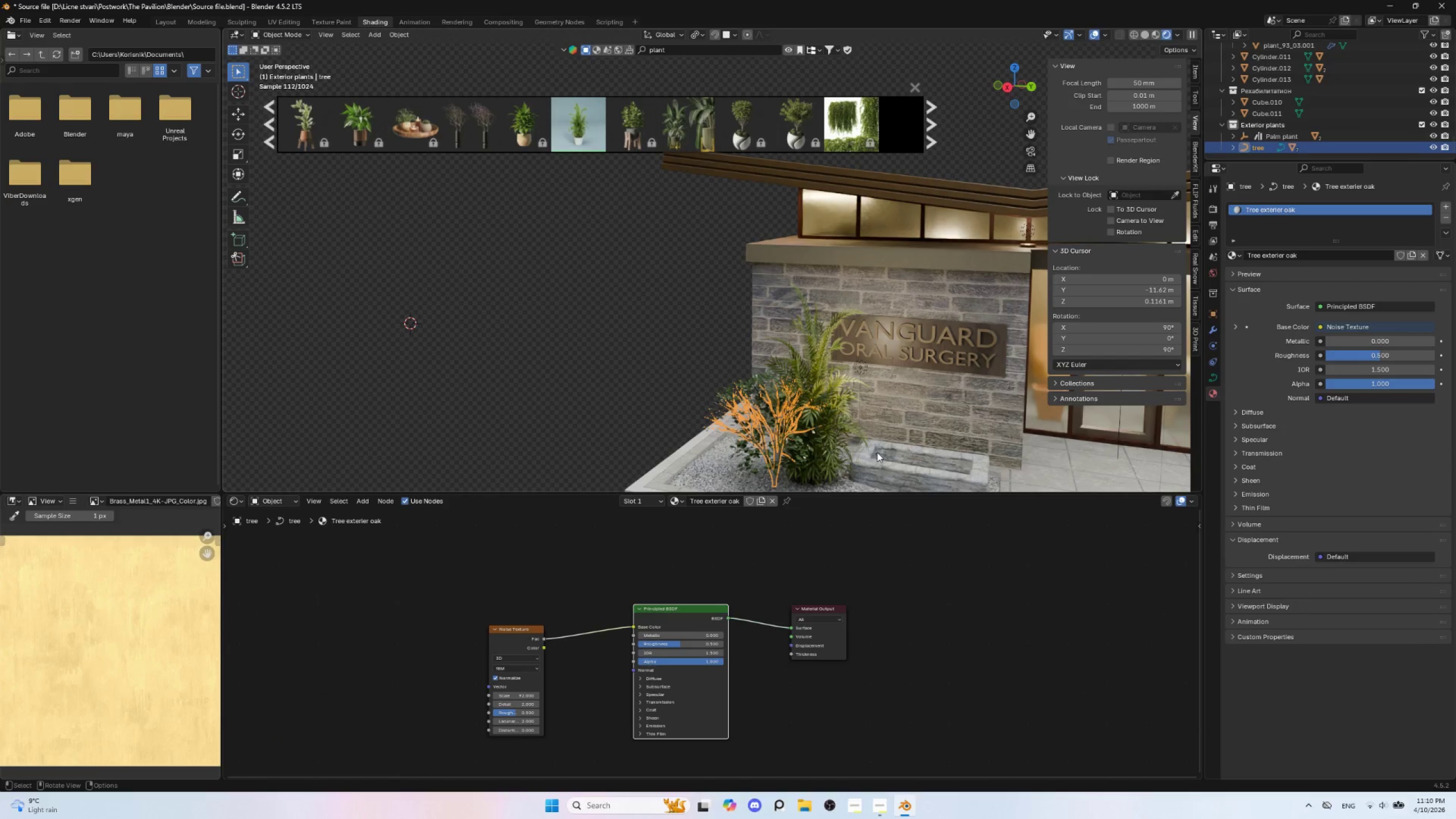 
type(gy)
 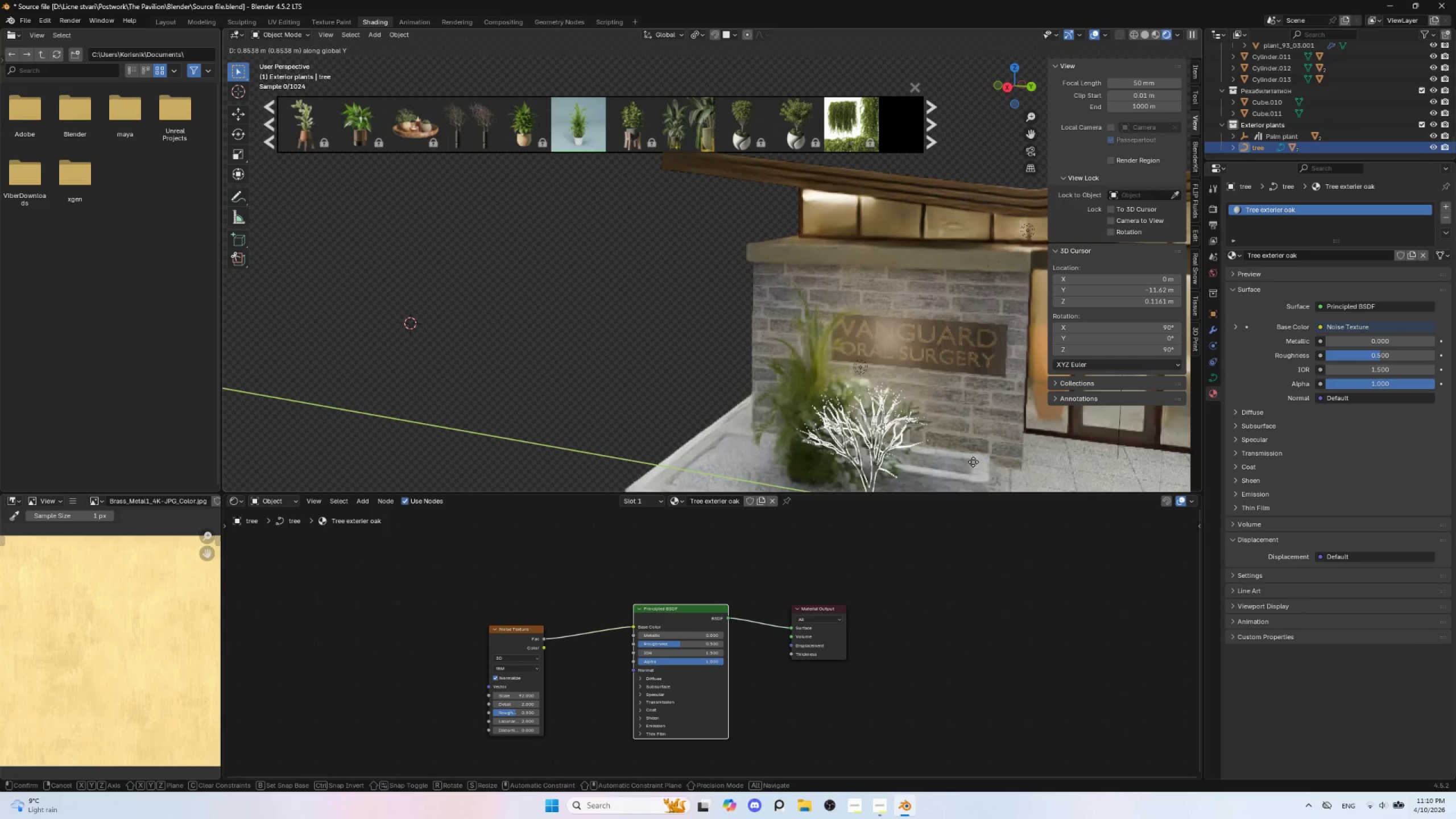 
key(Escape)
 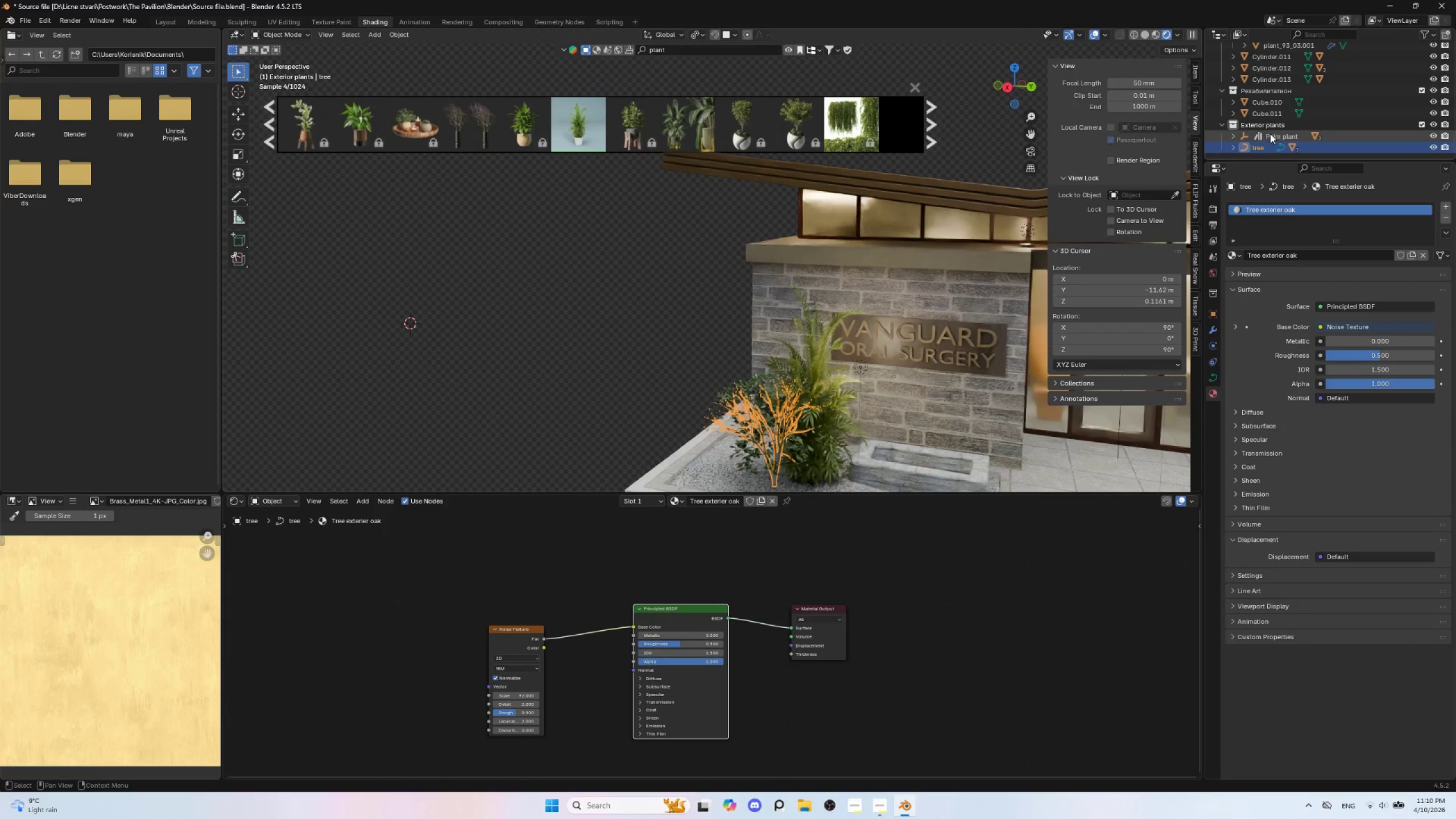 
left_click([1276, 136])
 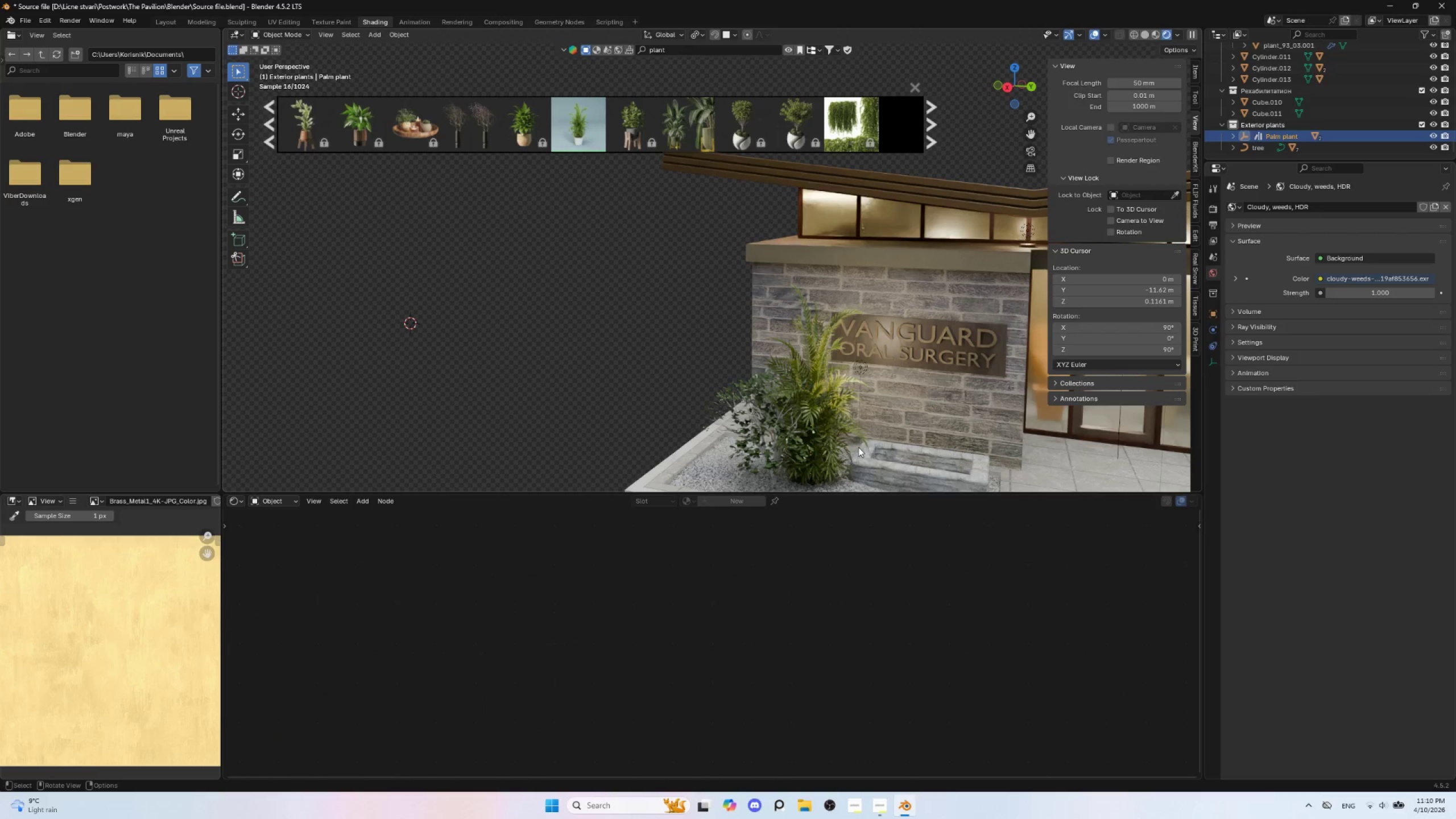 
type(gy)
 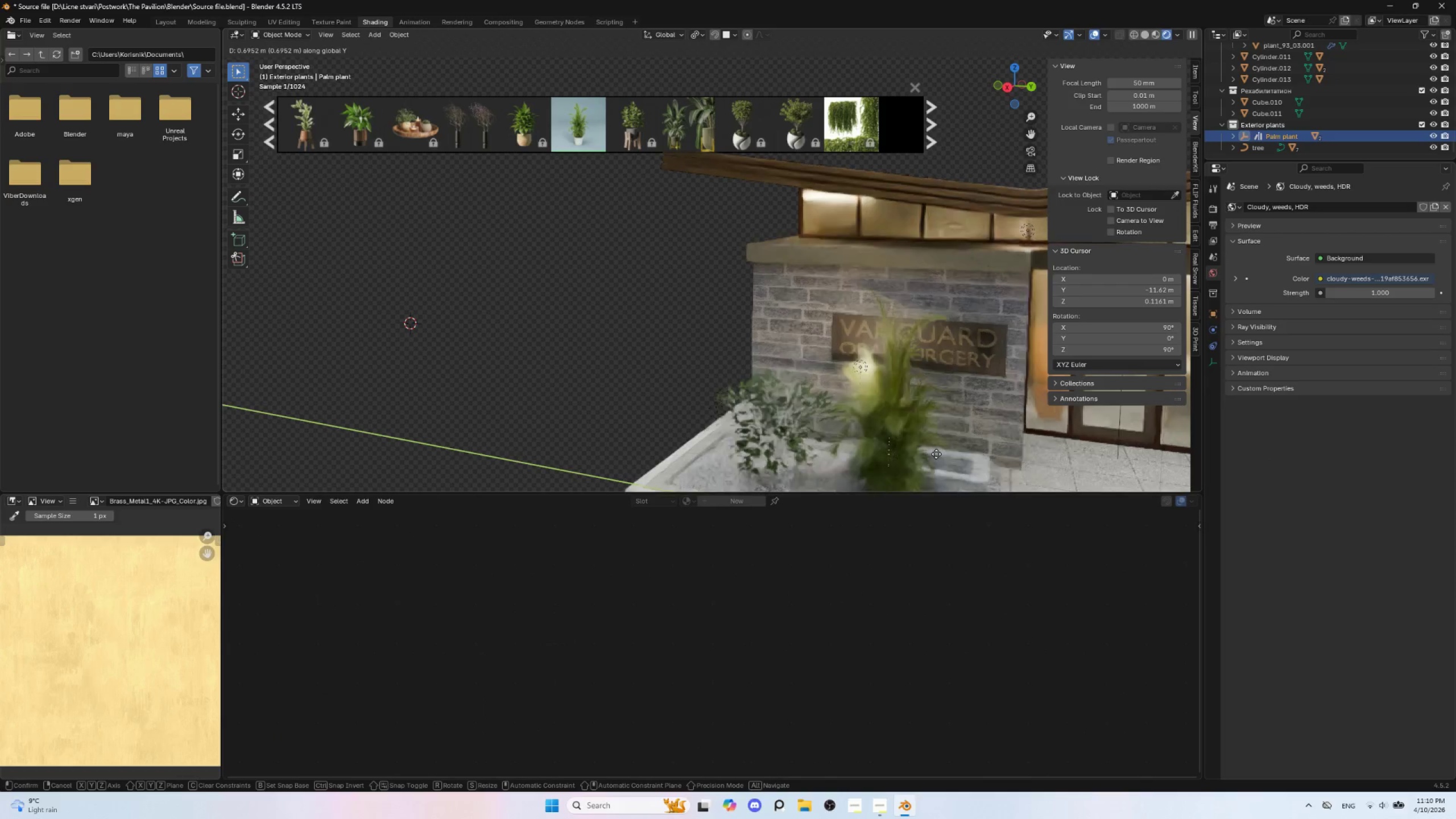 
left_click([936, 454])
 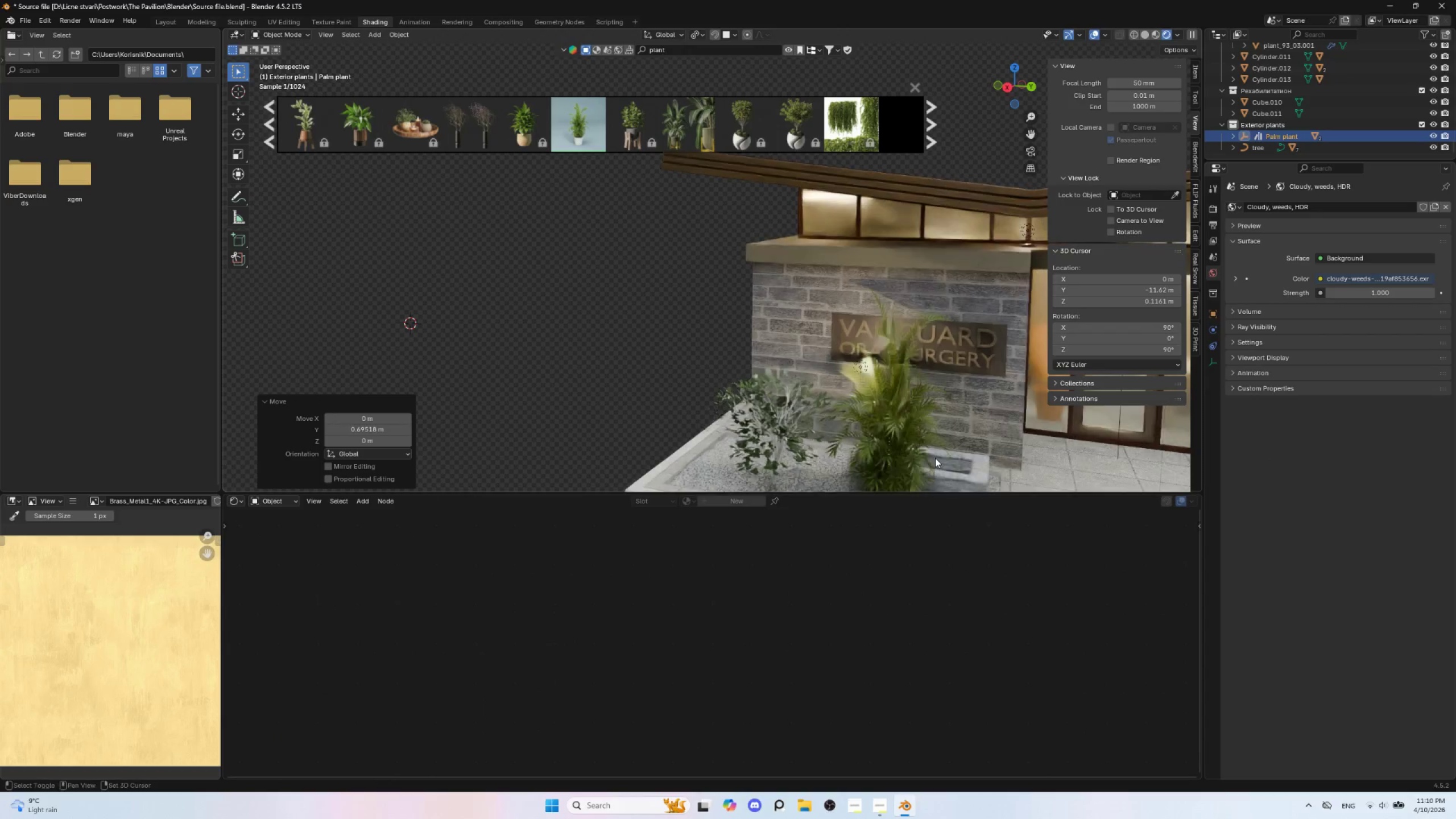 
hold_key(key=ShiftLeft, duration=0.95)
 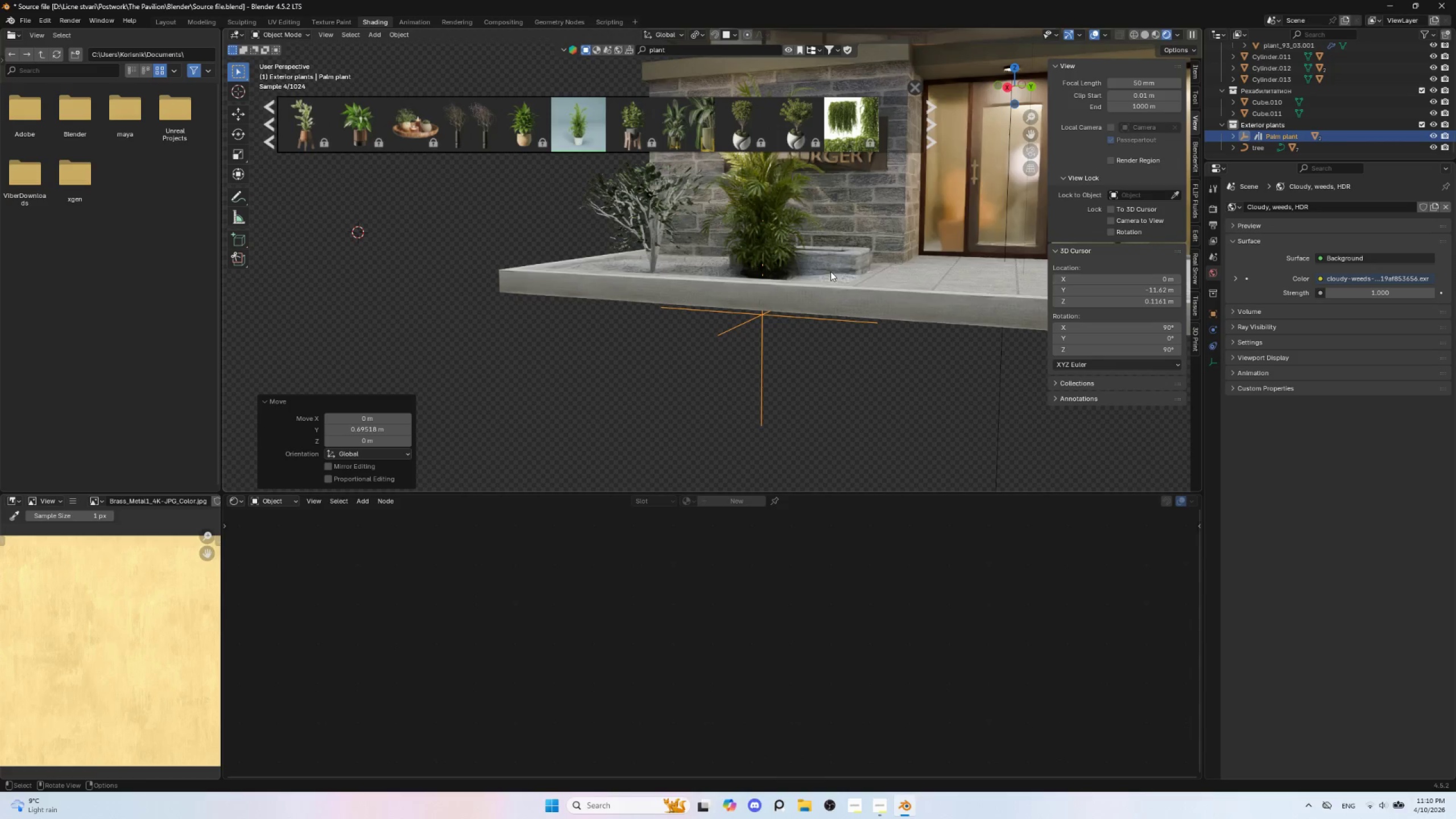 
hold_key(key=ShiftLeft, duration=0.95)
 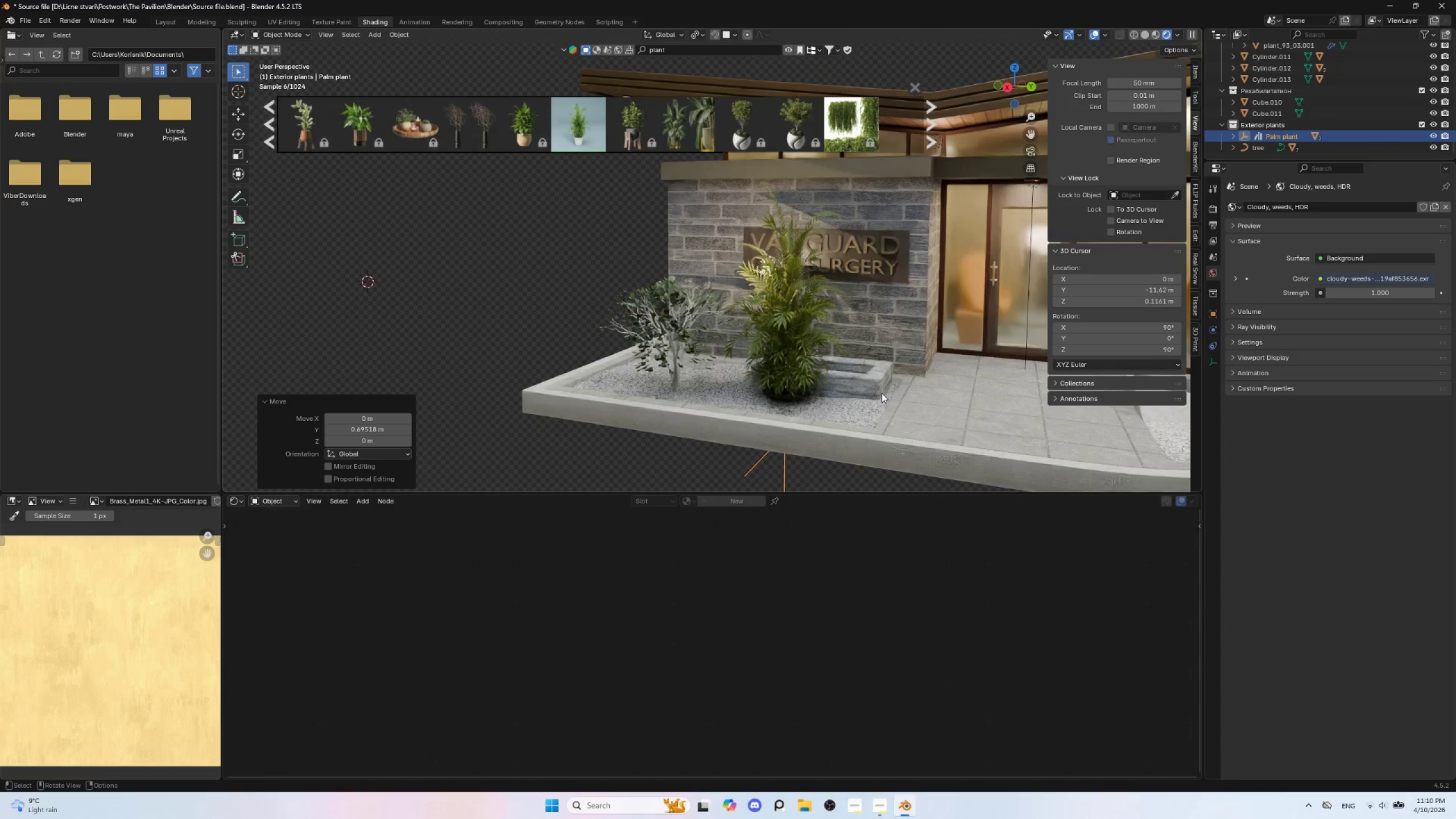 
key(S)
 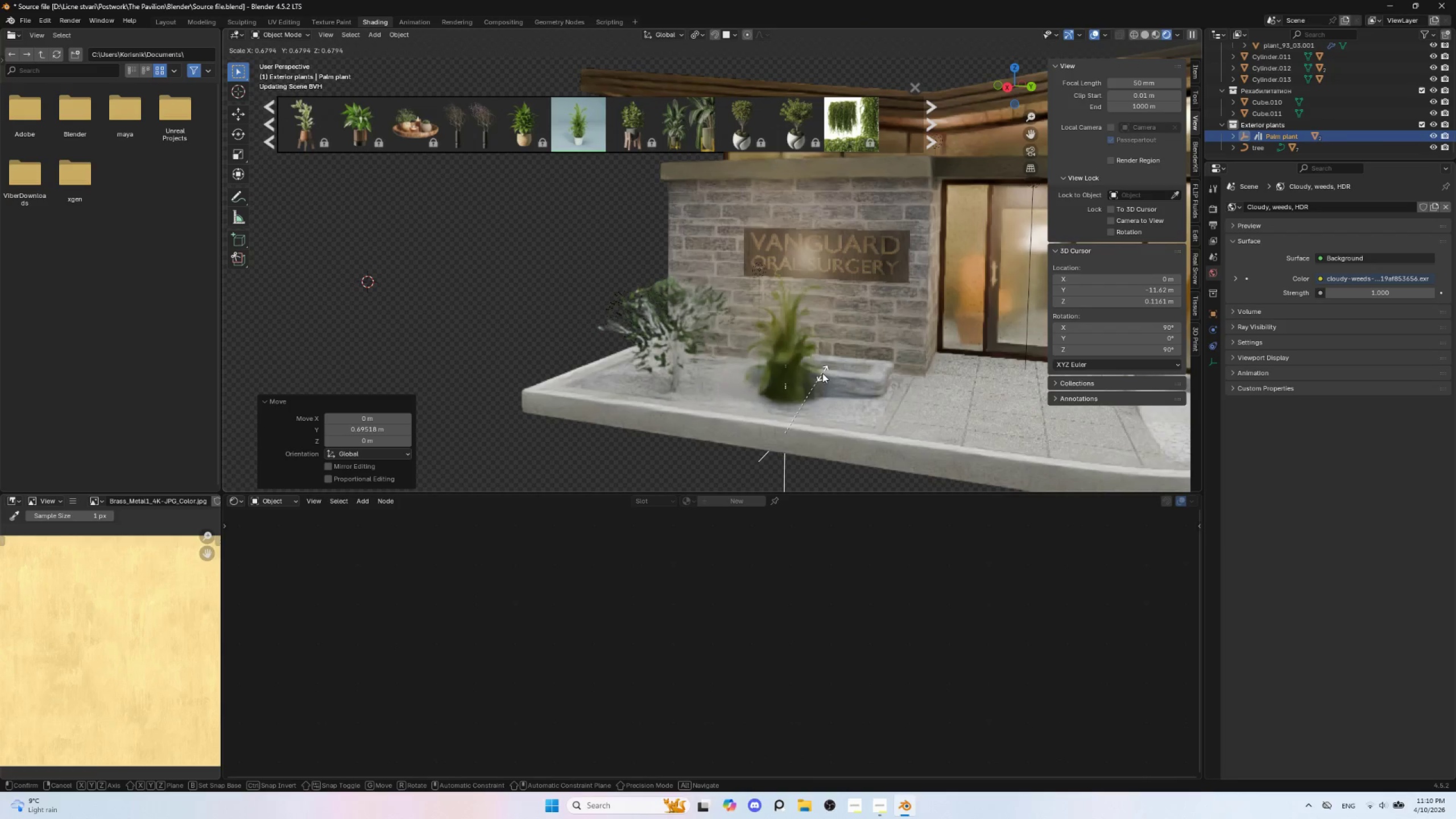 
left_click([825, 374])
 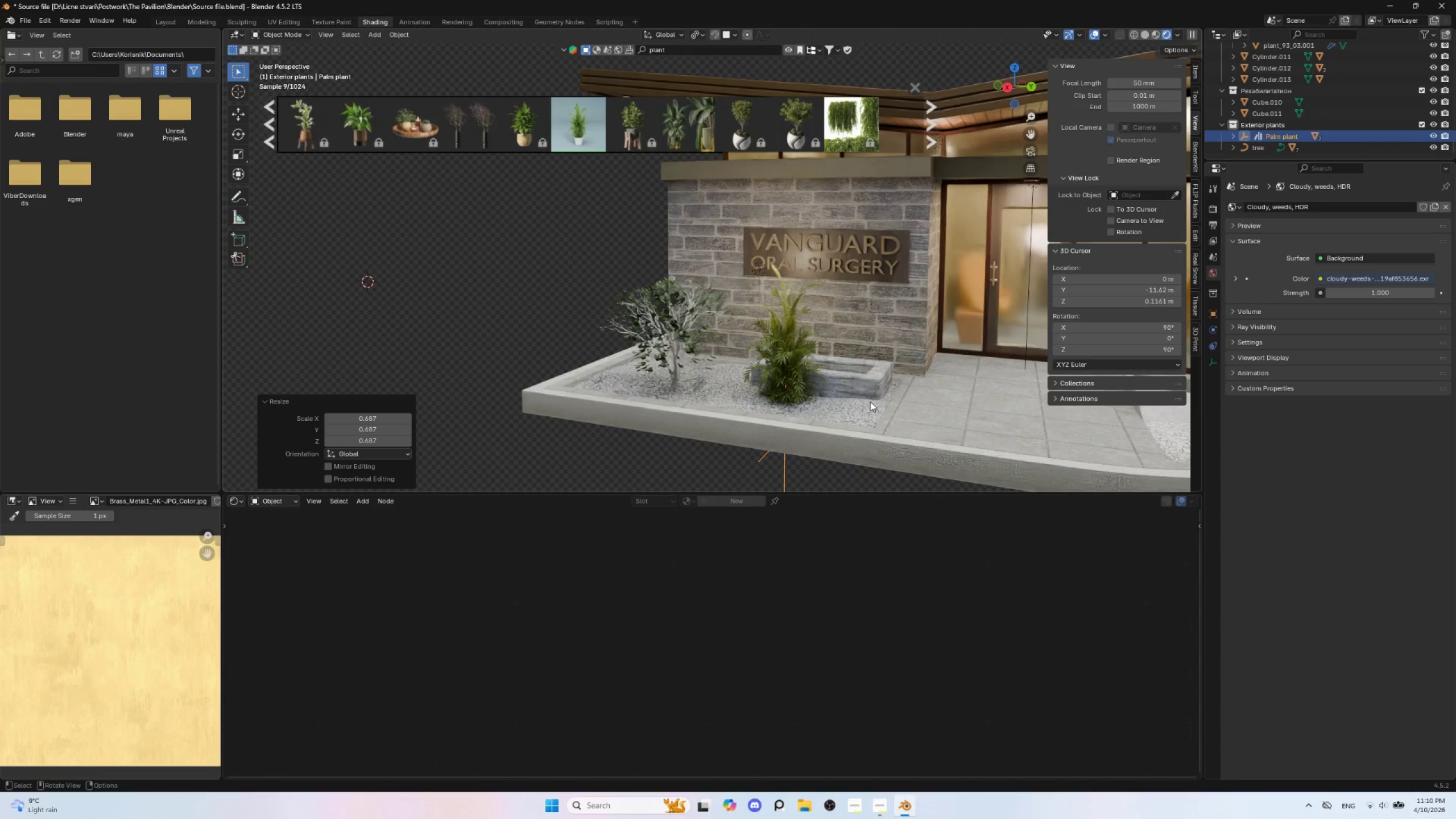 
type(gz)
 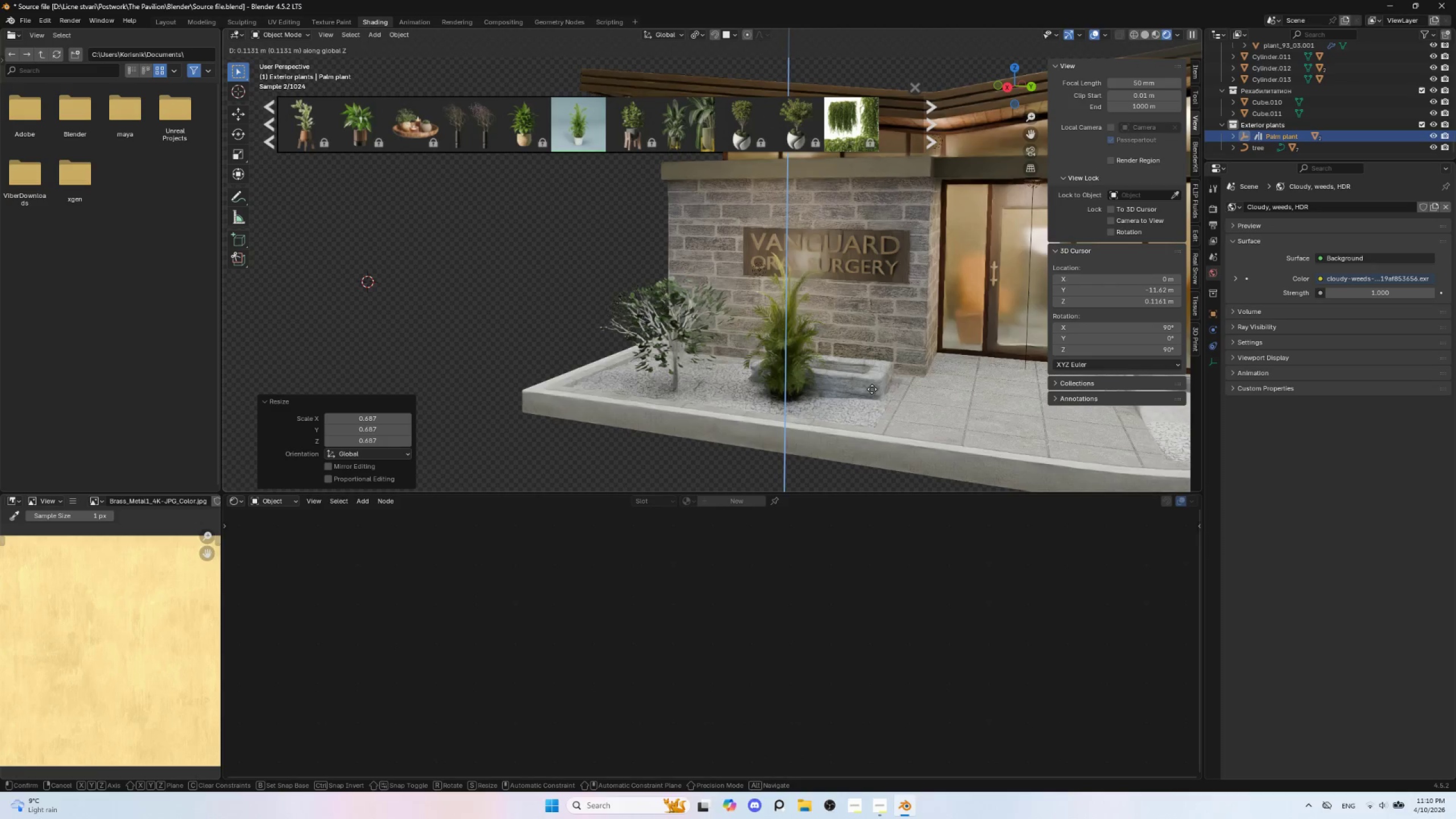 
left_click([870, 393])
 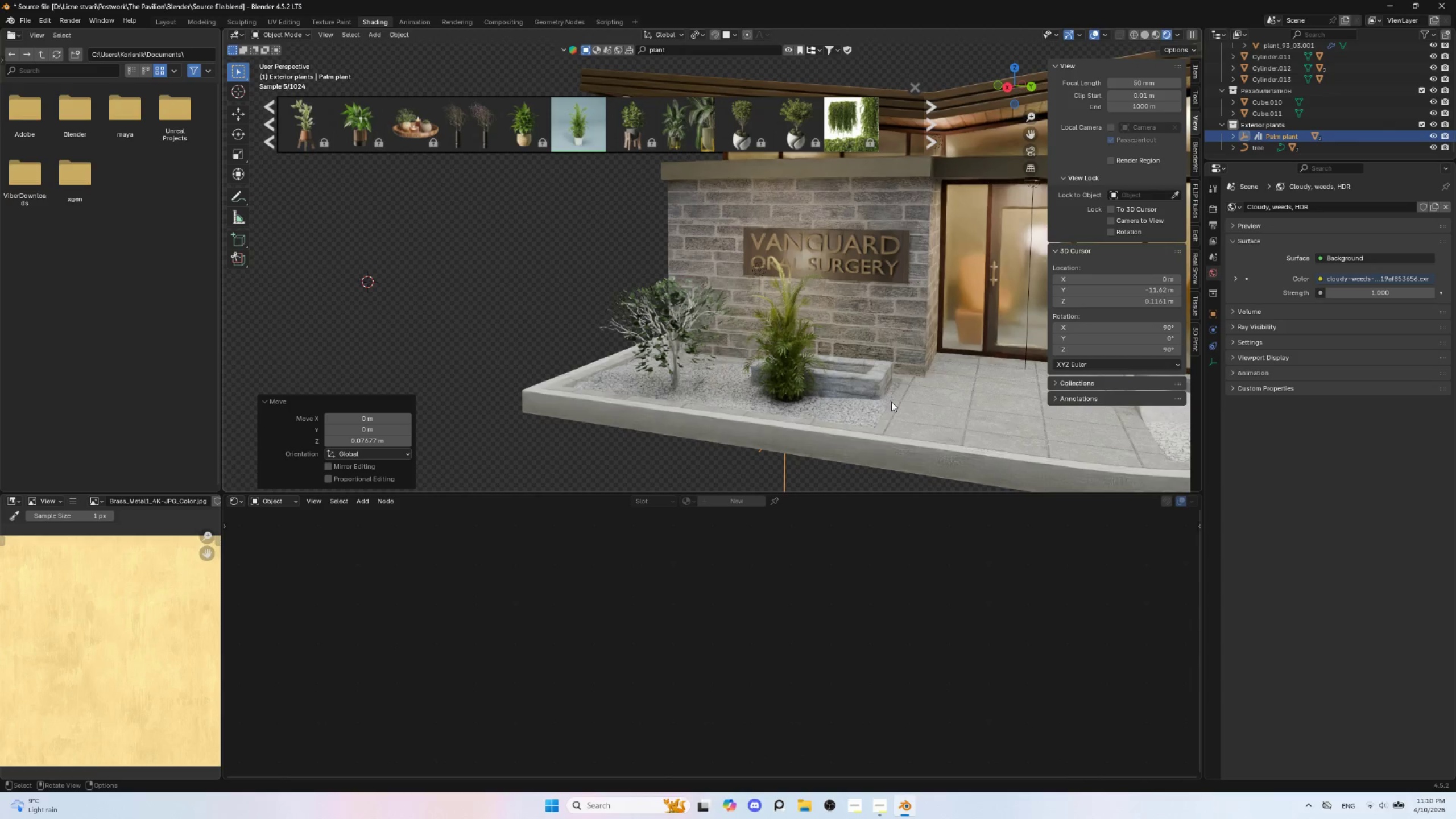 
type(gx)
 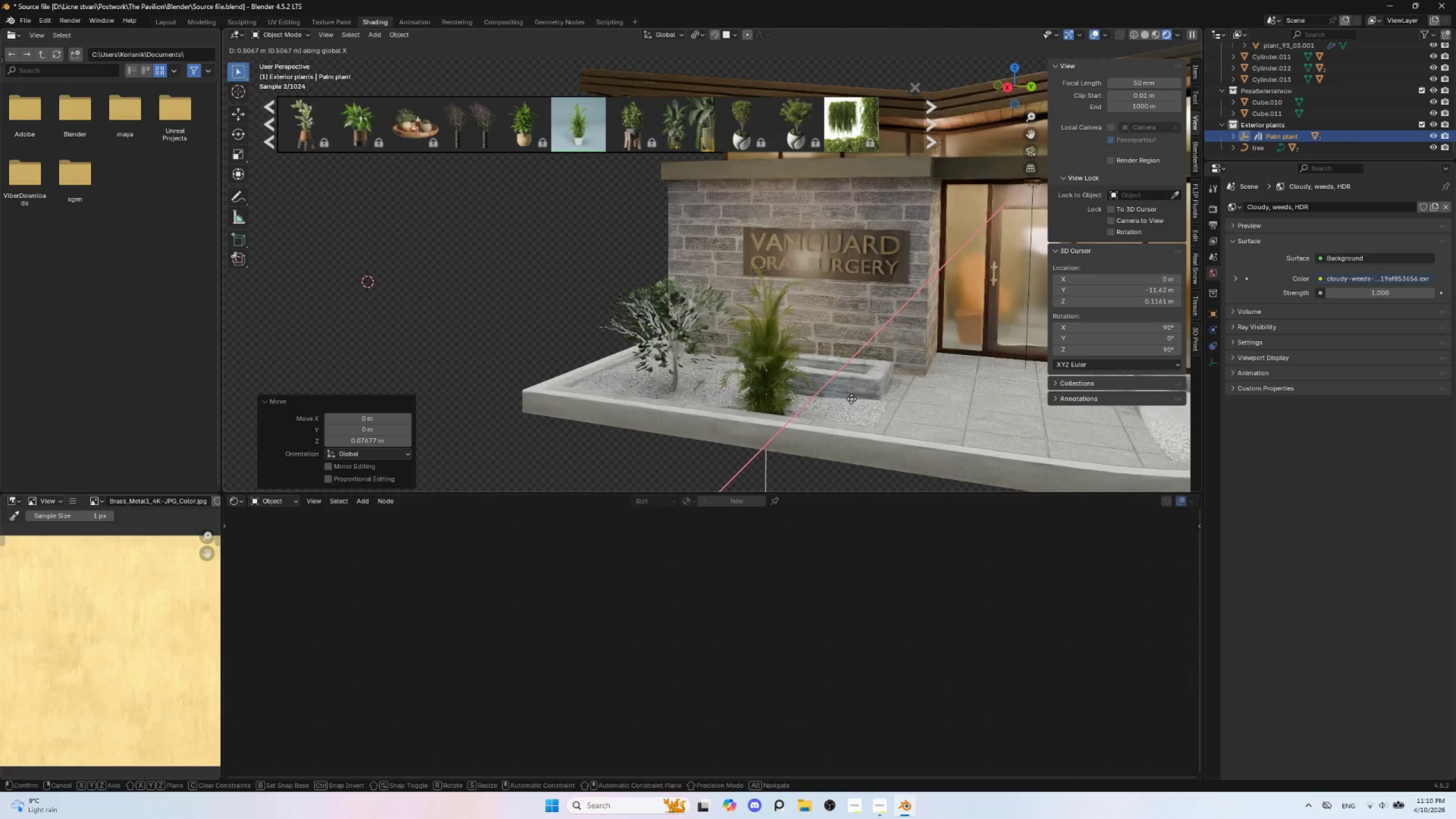 
key(Y)
 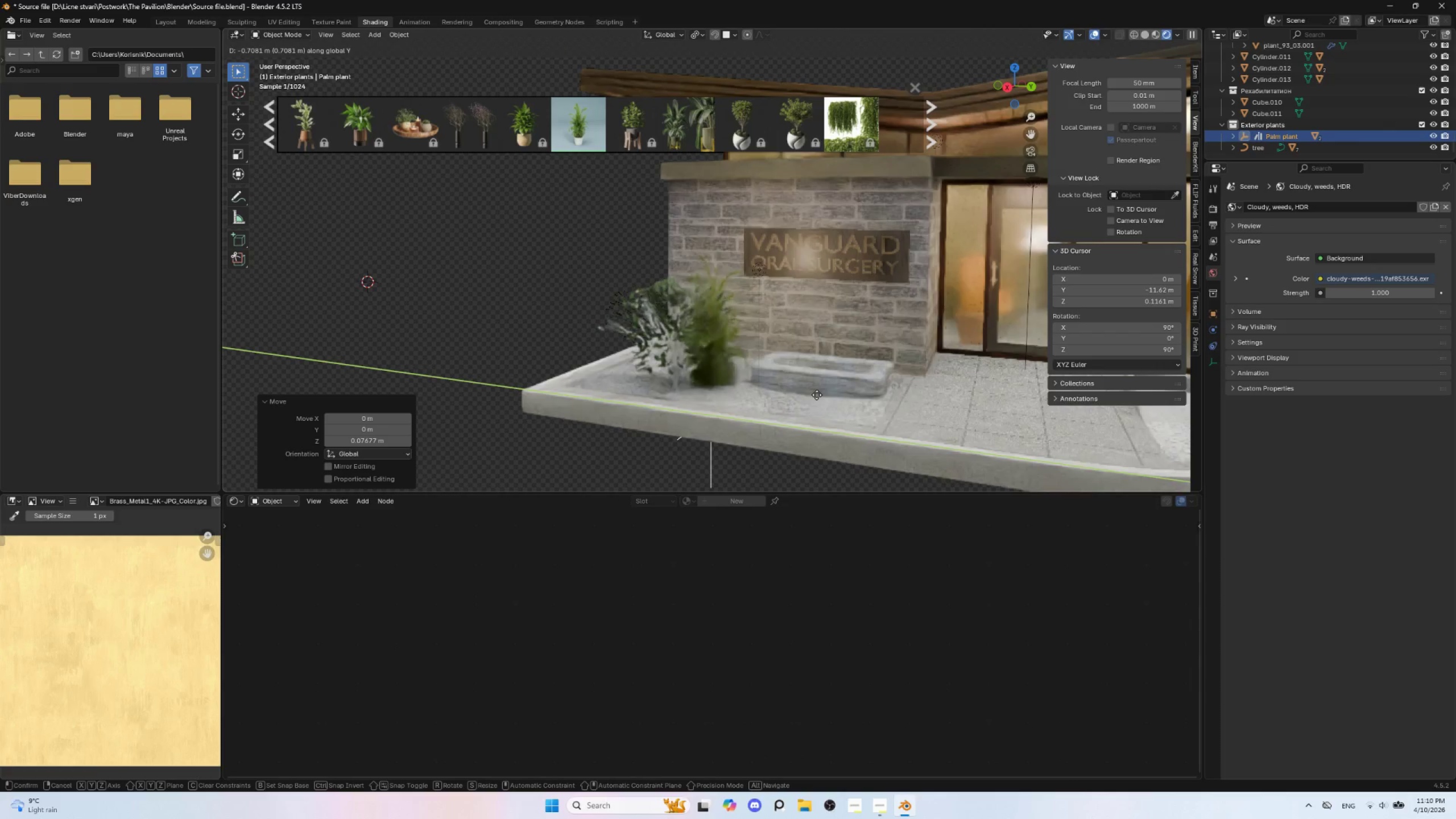 
left_click([817, 395])
 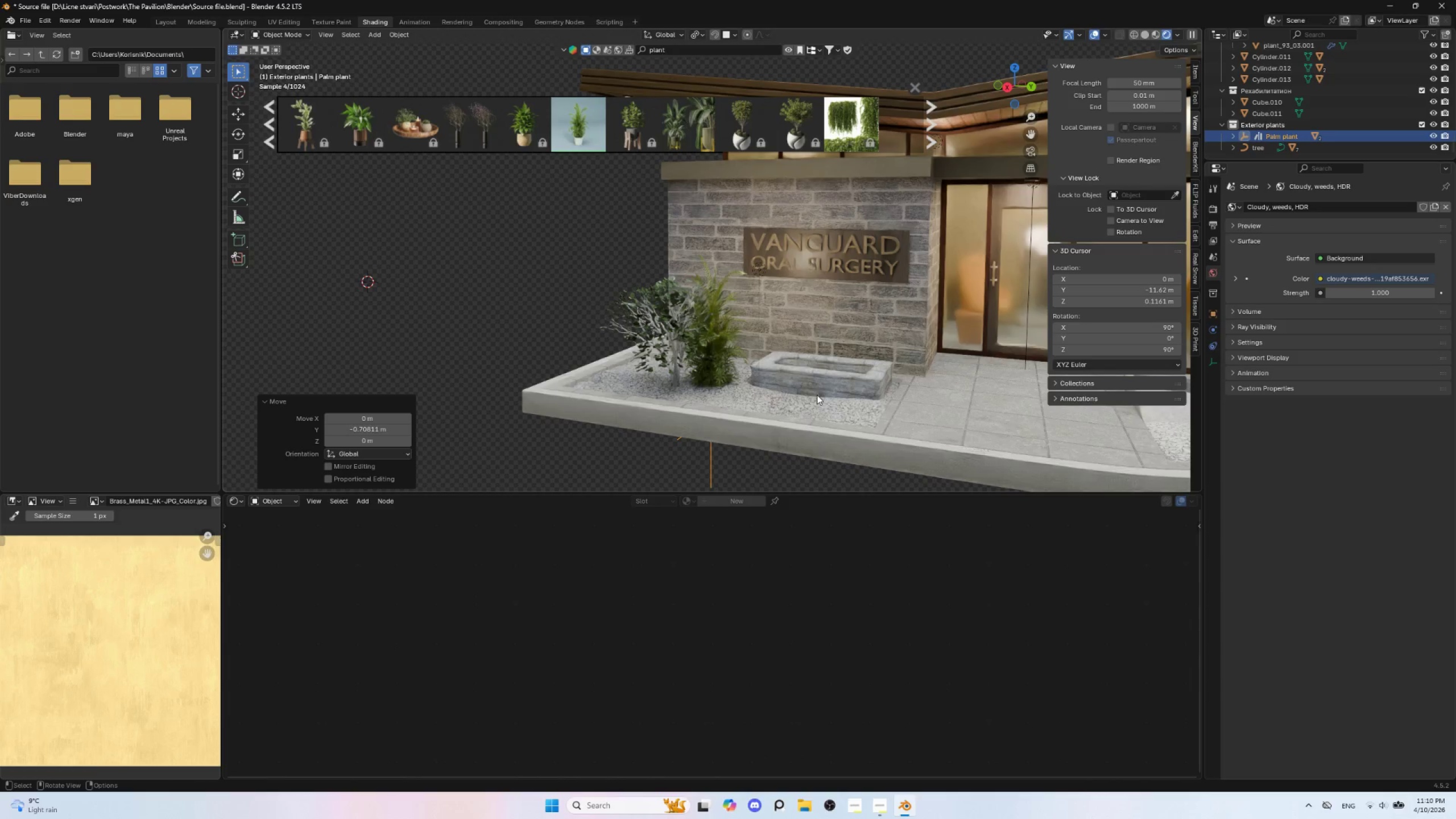 
type(gx)
 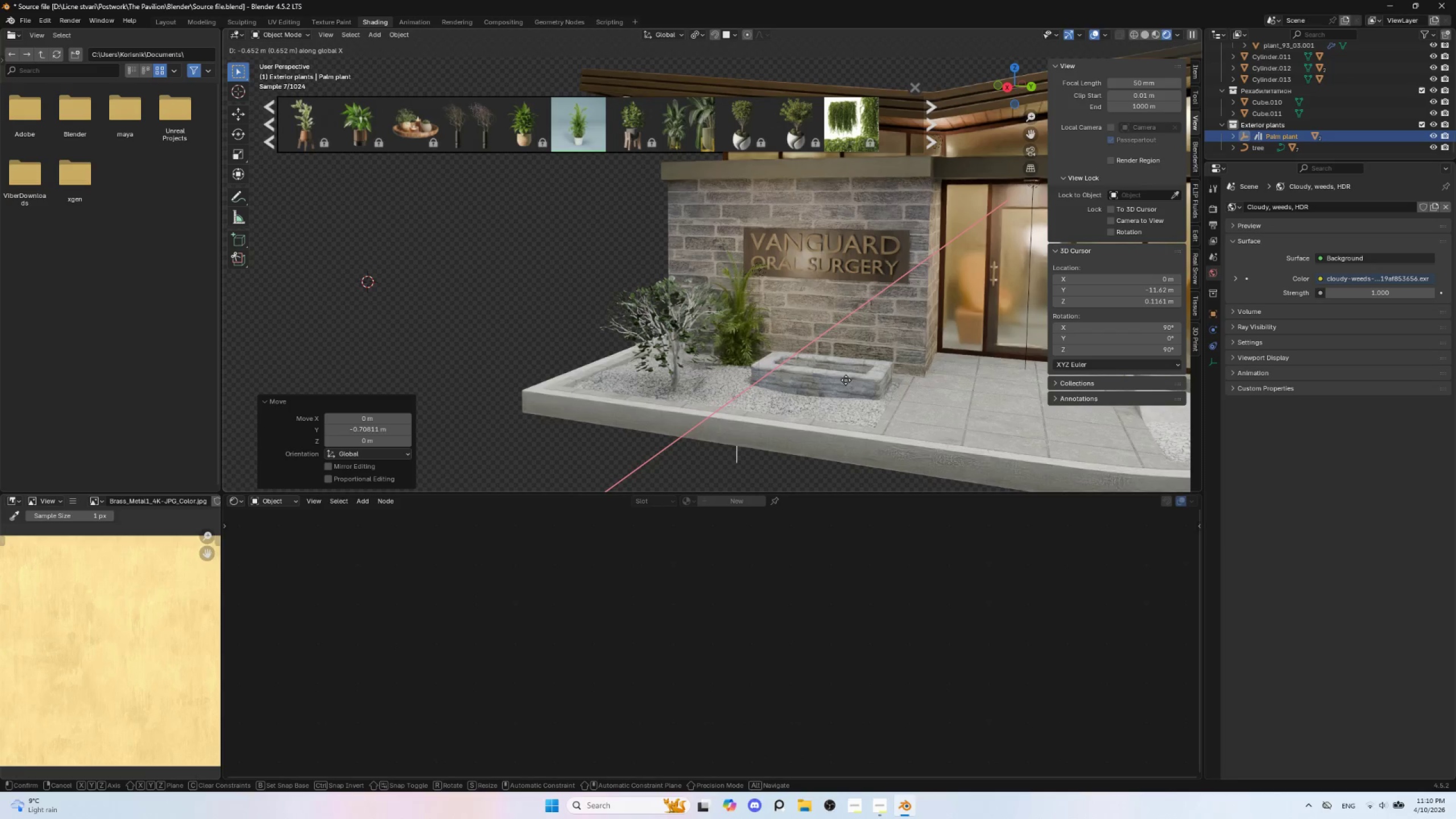 
left_click([846, 380])
 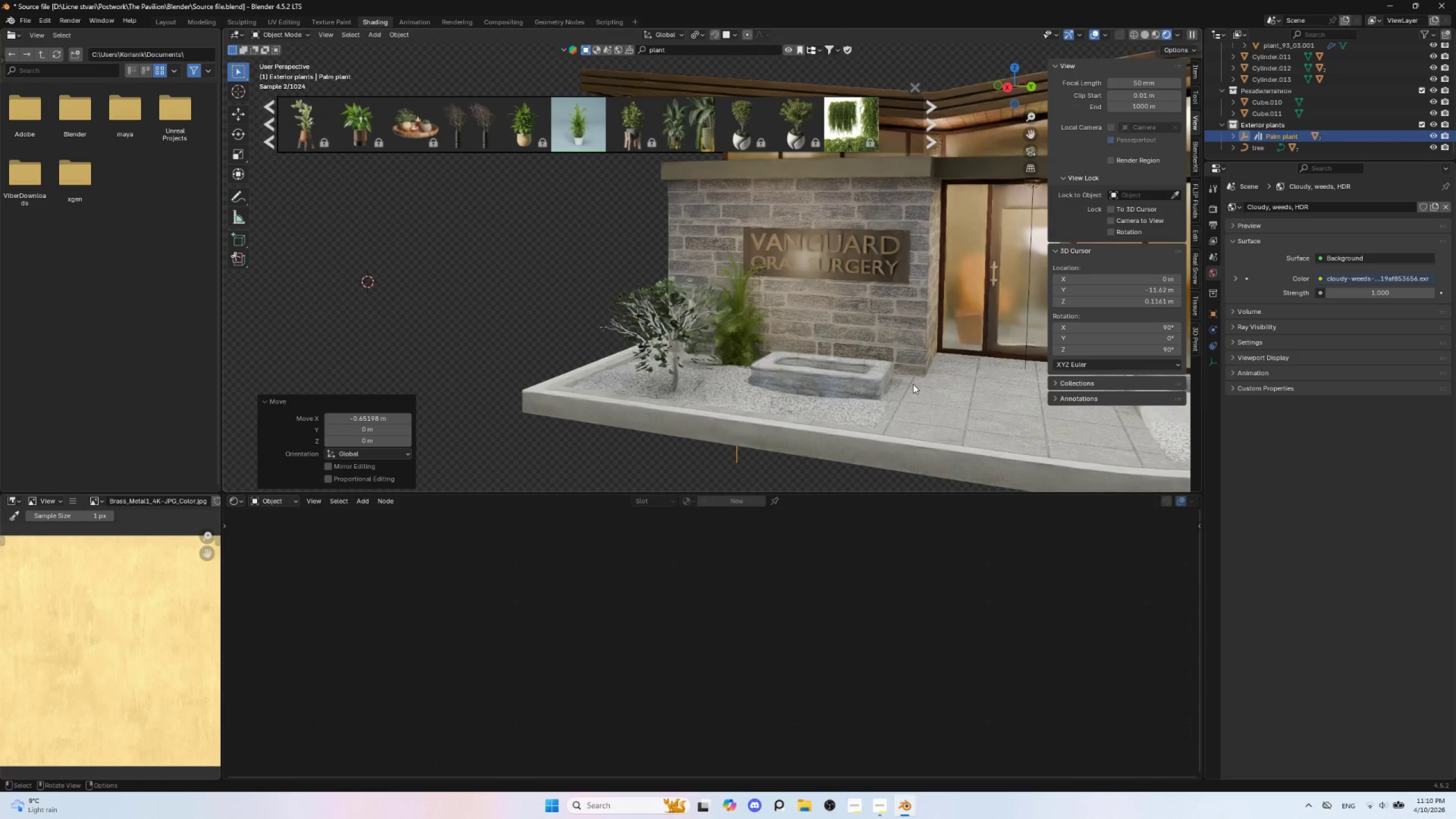 
key(S)
 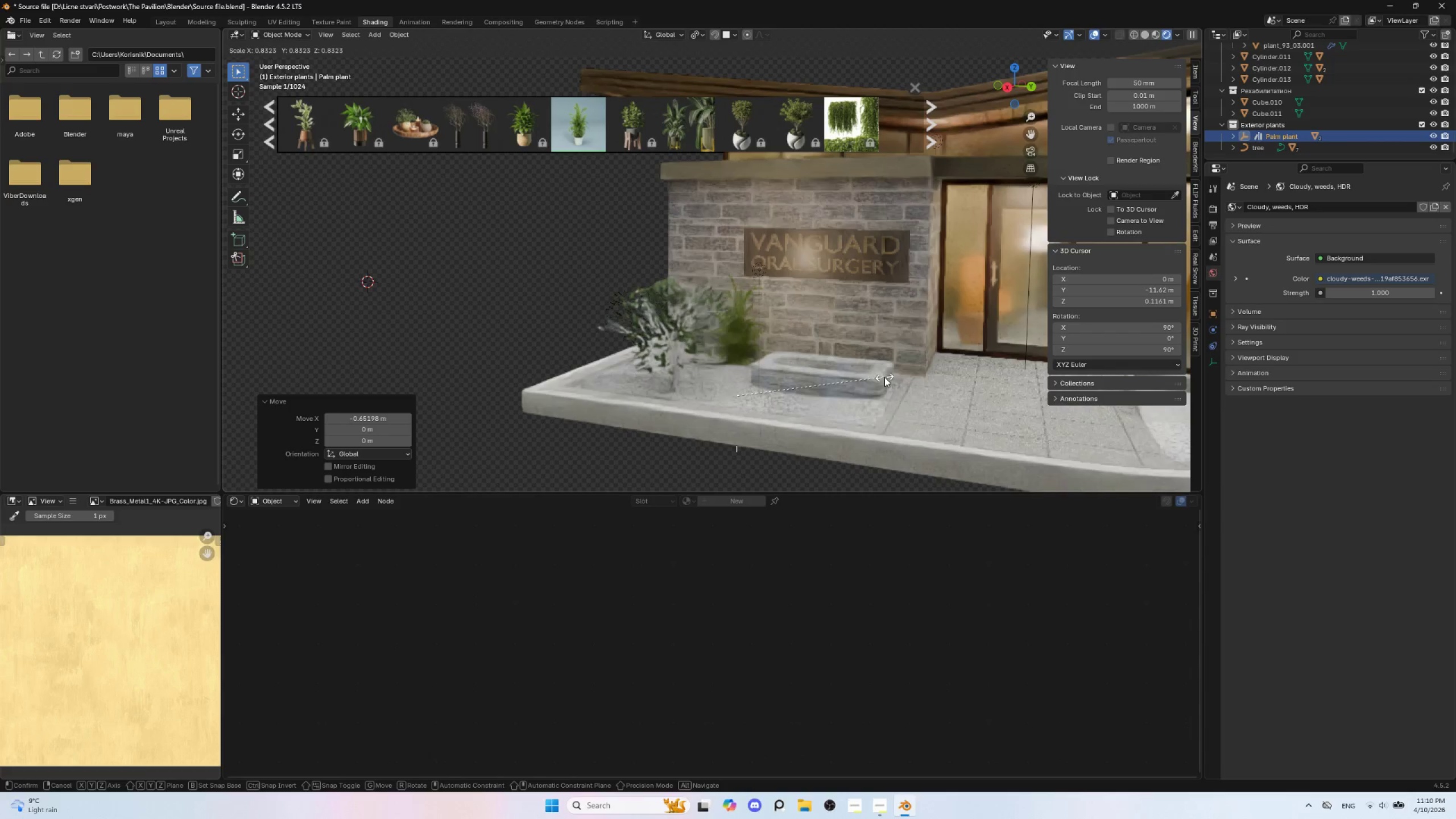 
left_click([884, 377])
 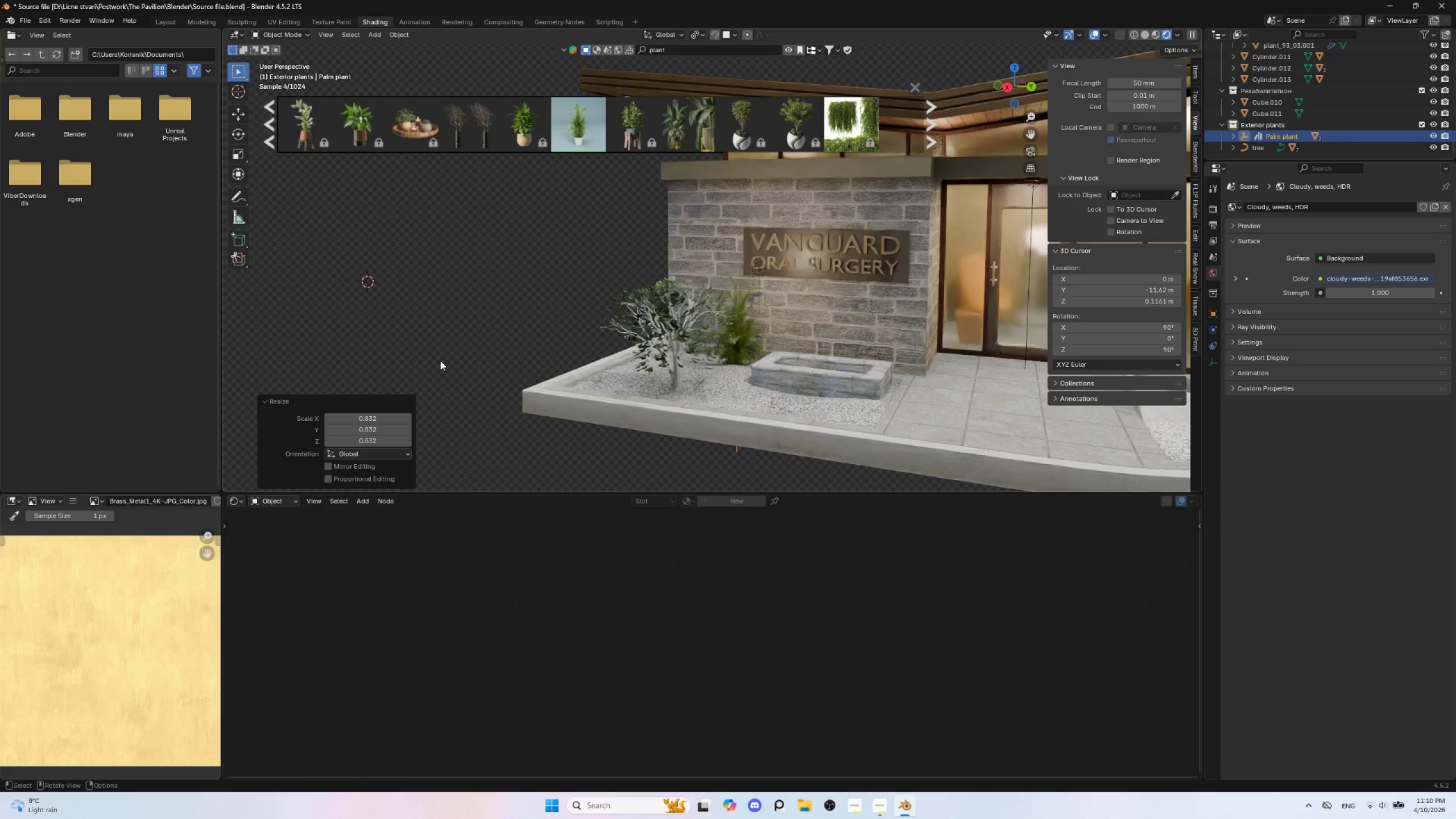 
left_click([456, 298])
 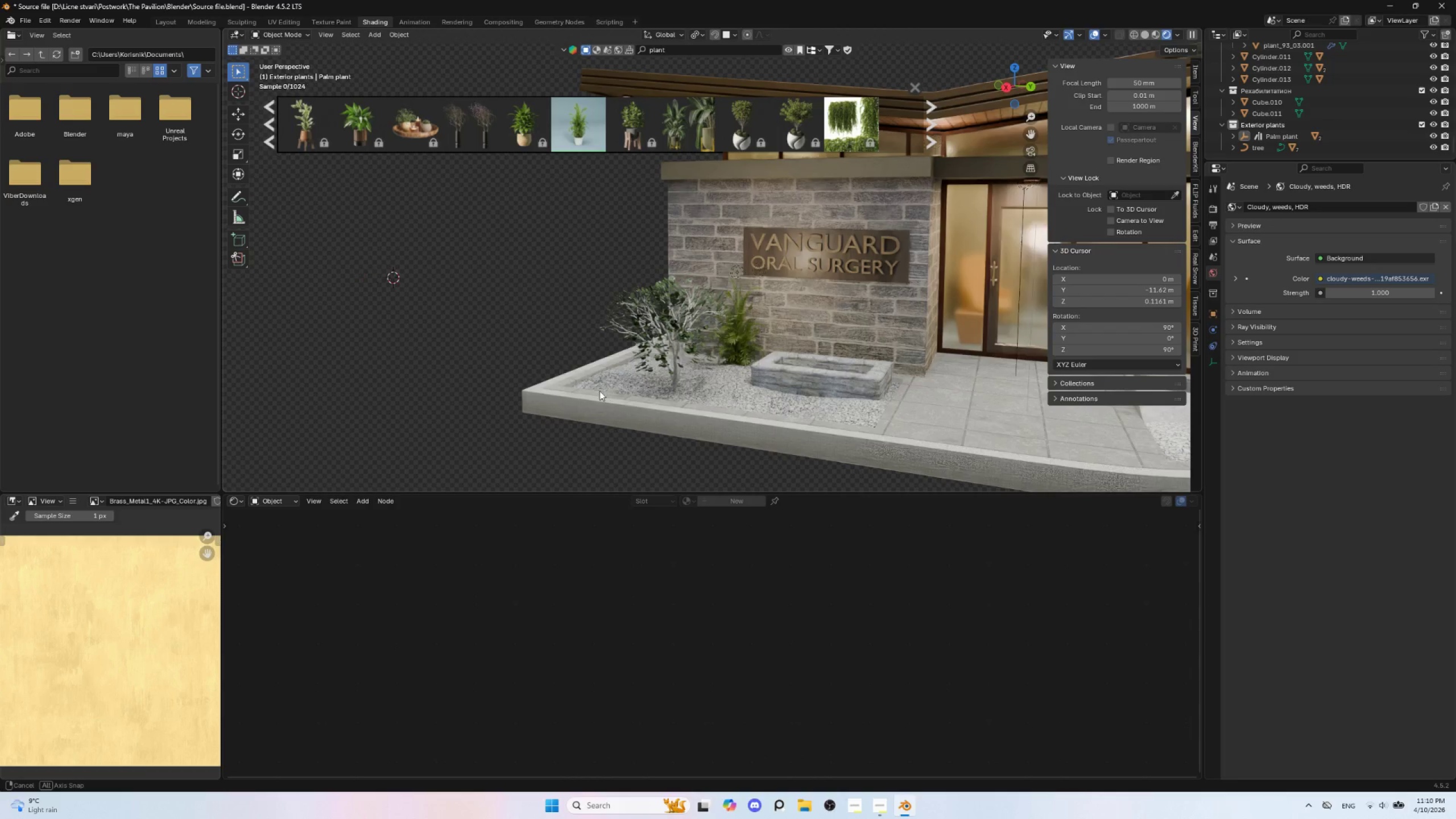 
scroll: coordinate [606, 402], scroll_direction: up, amount: 1.0
 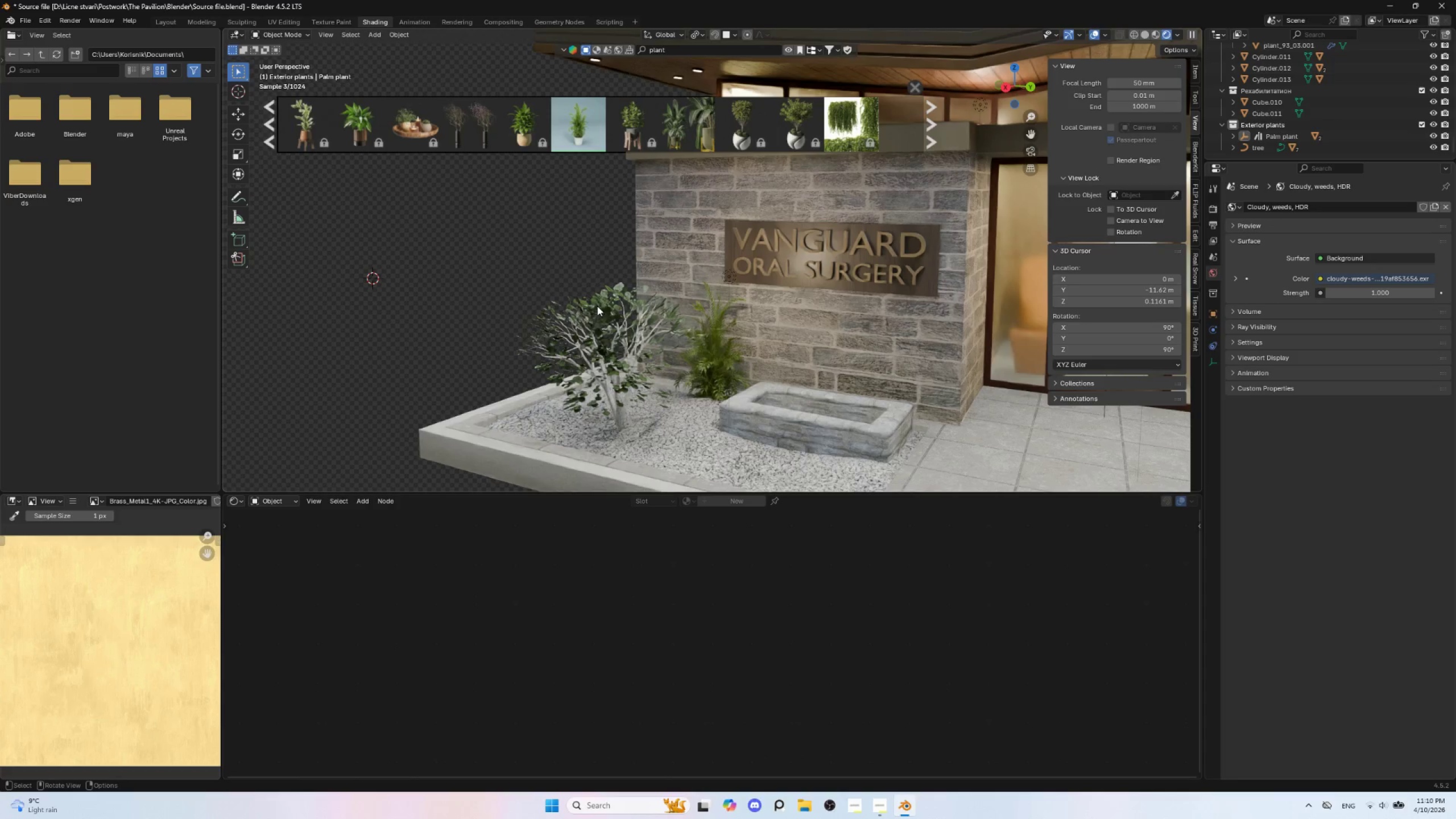 
left_click([606, 297])
 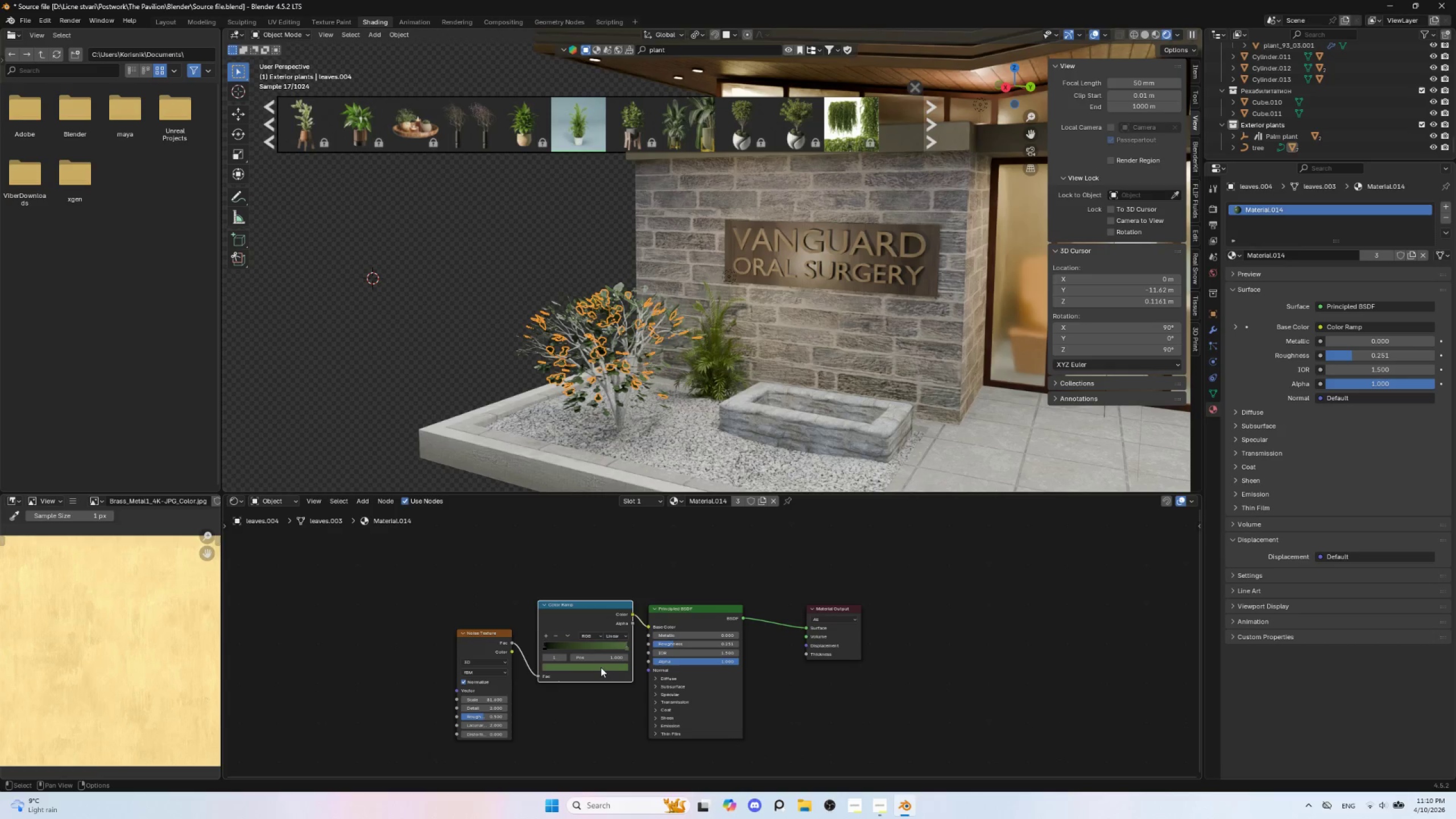 
left_click([601, 667])
 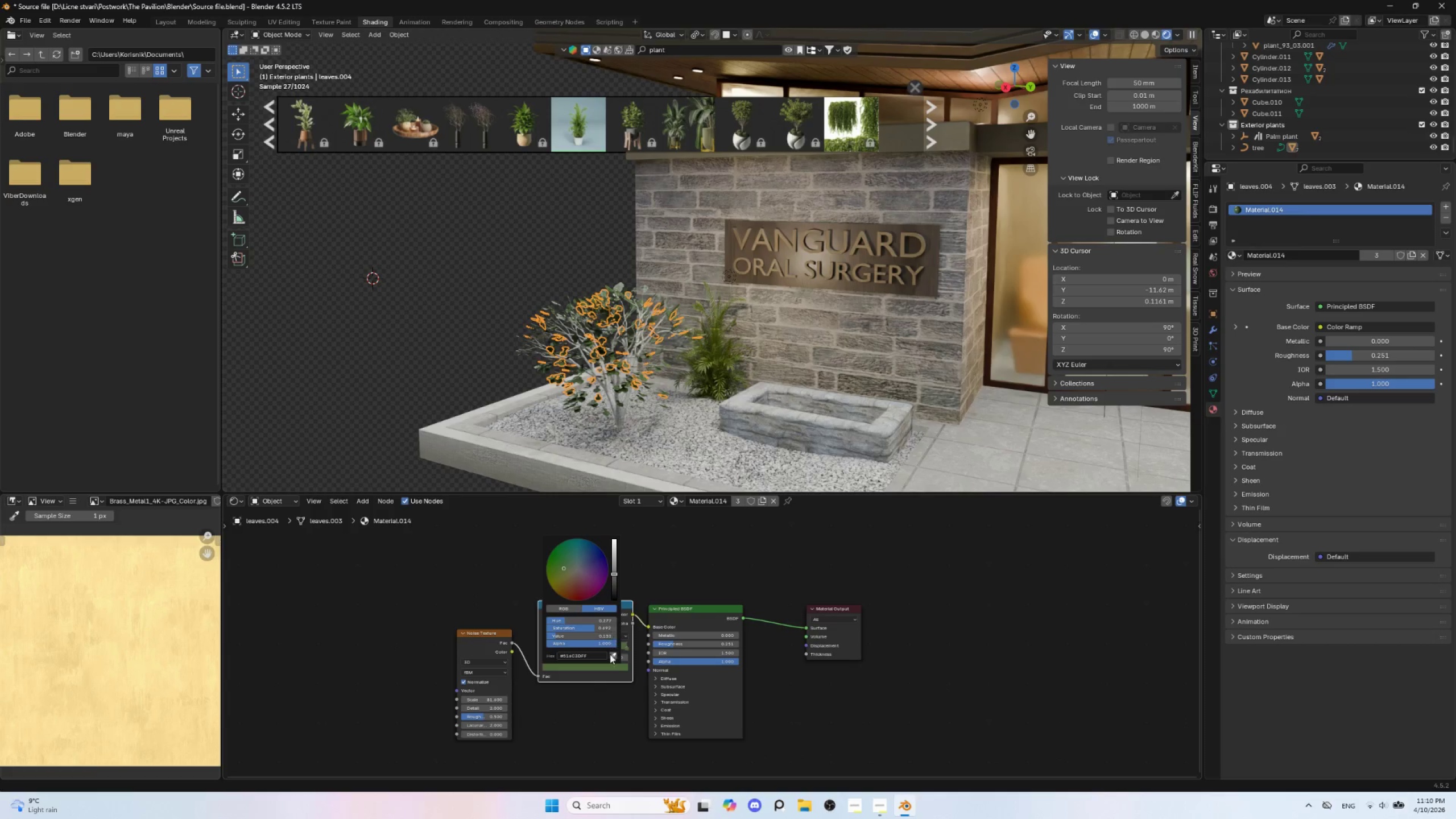 
left_click([611, 657])
 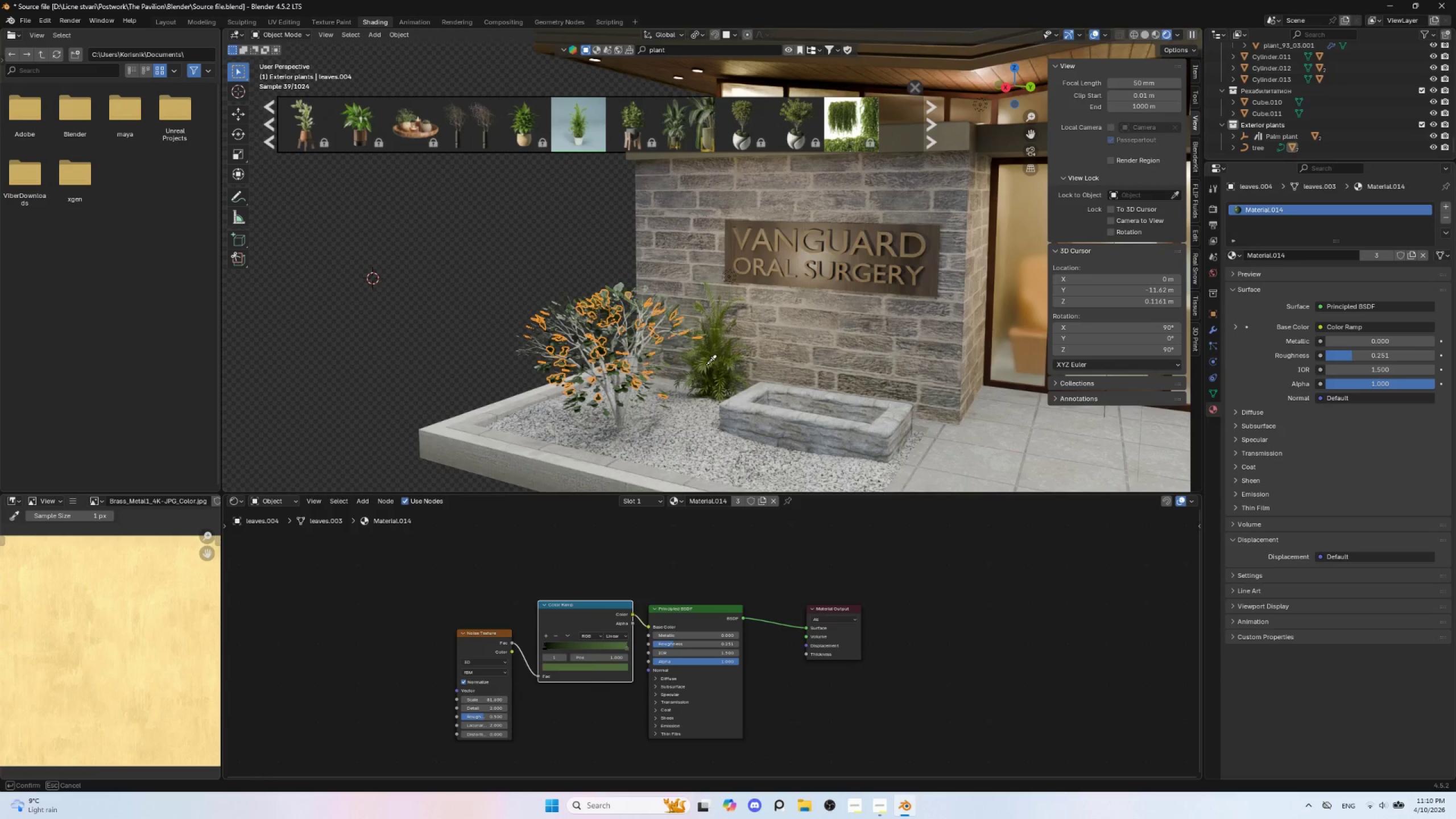 
left_click([706, 365])
 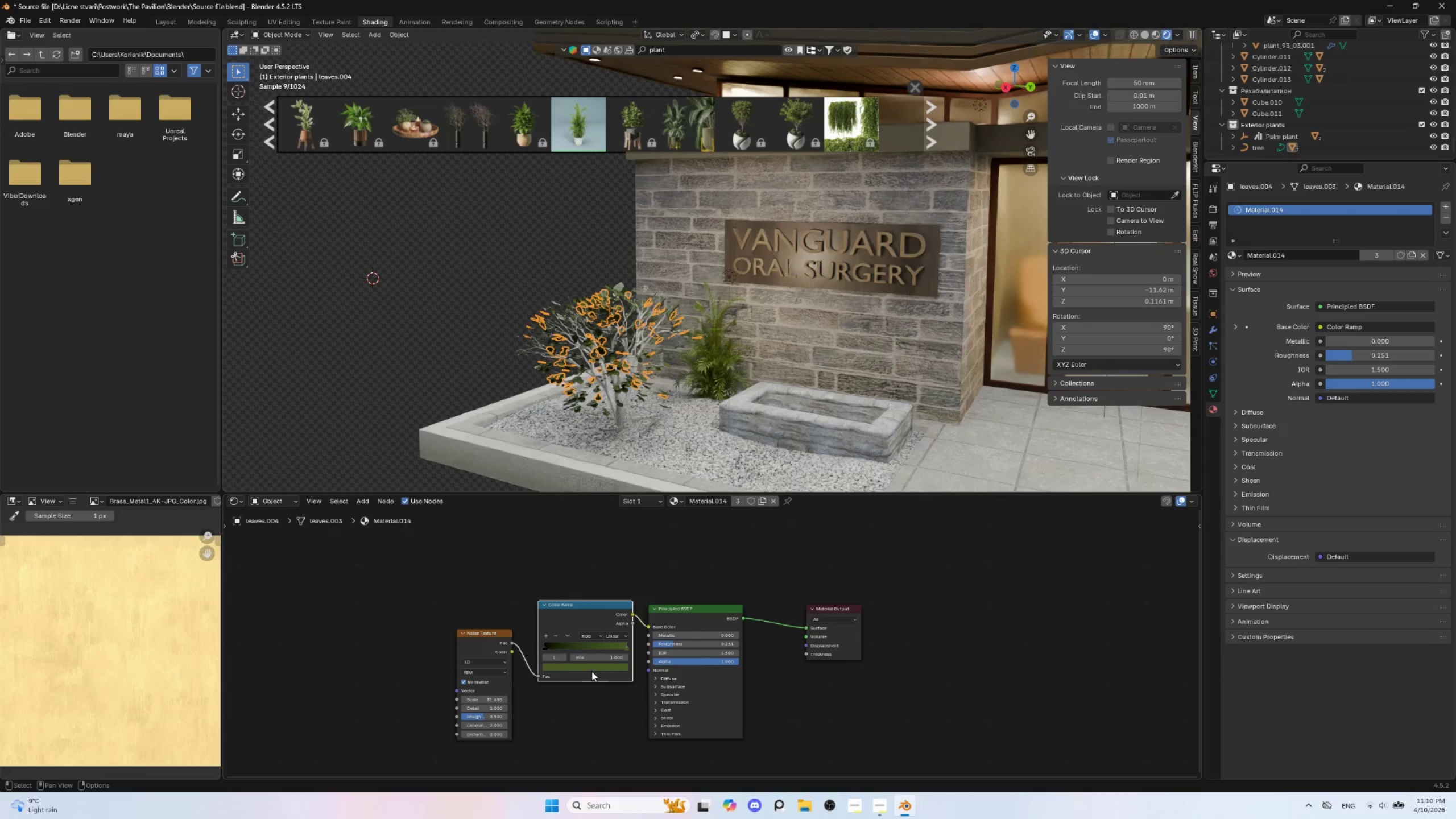 
left_click([607, 670])
 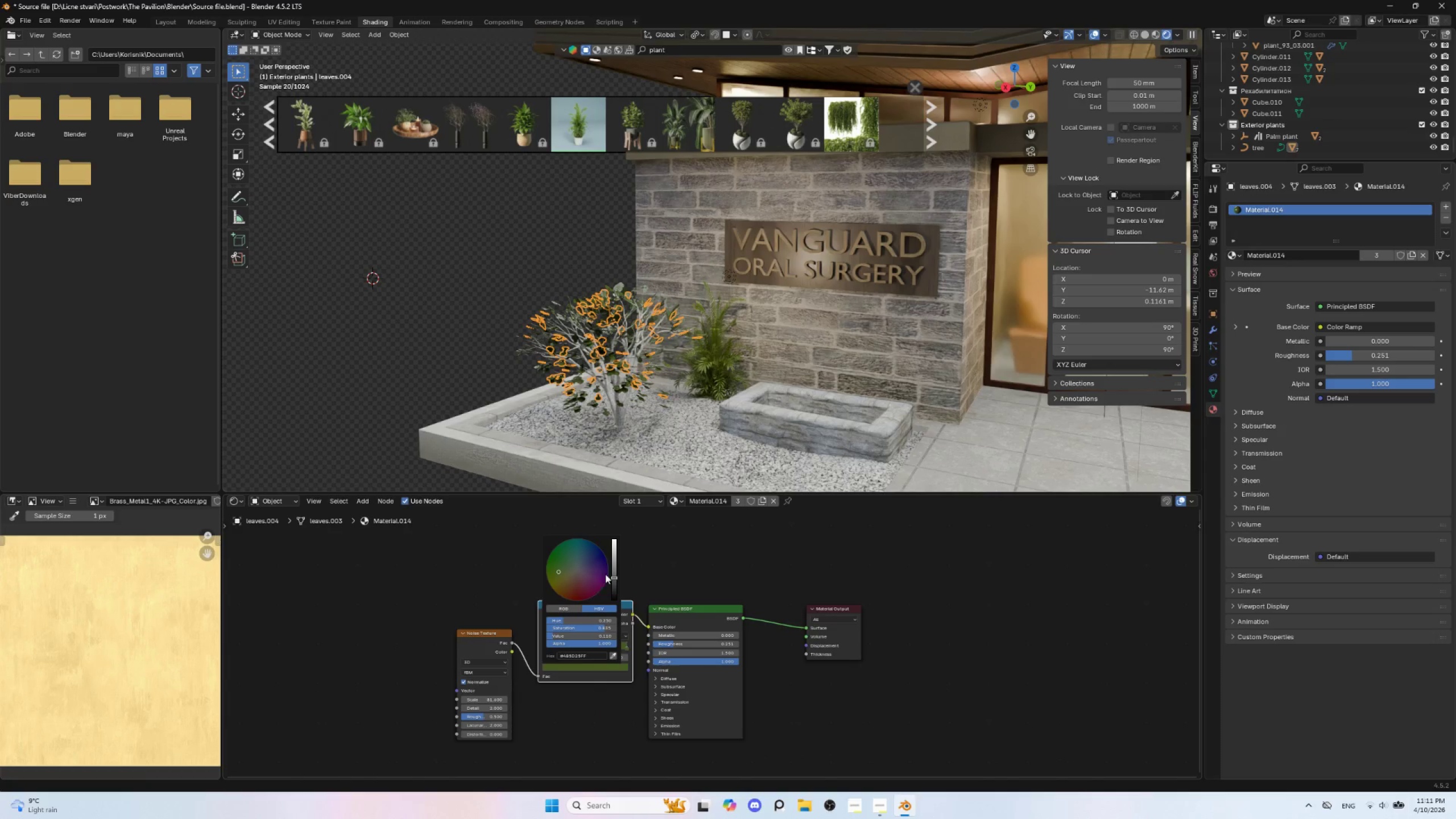 
left_click_drag(start_coordinate=[615, 577], to_coordinate=[614, 570])
 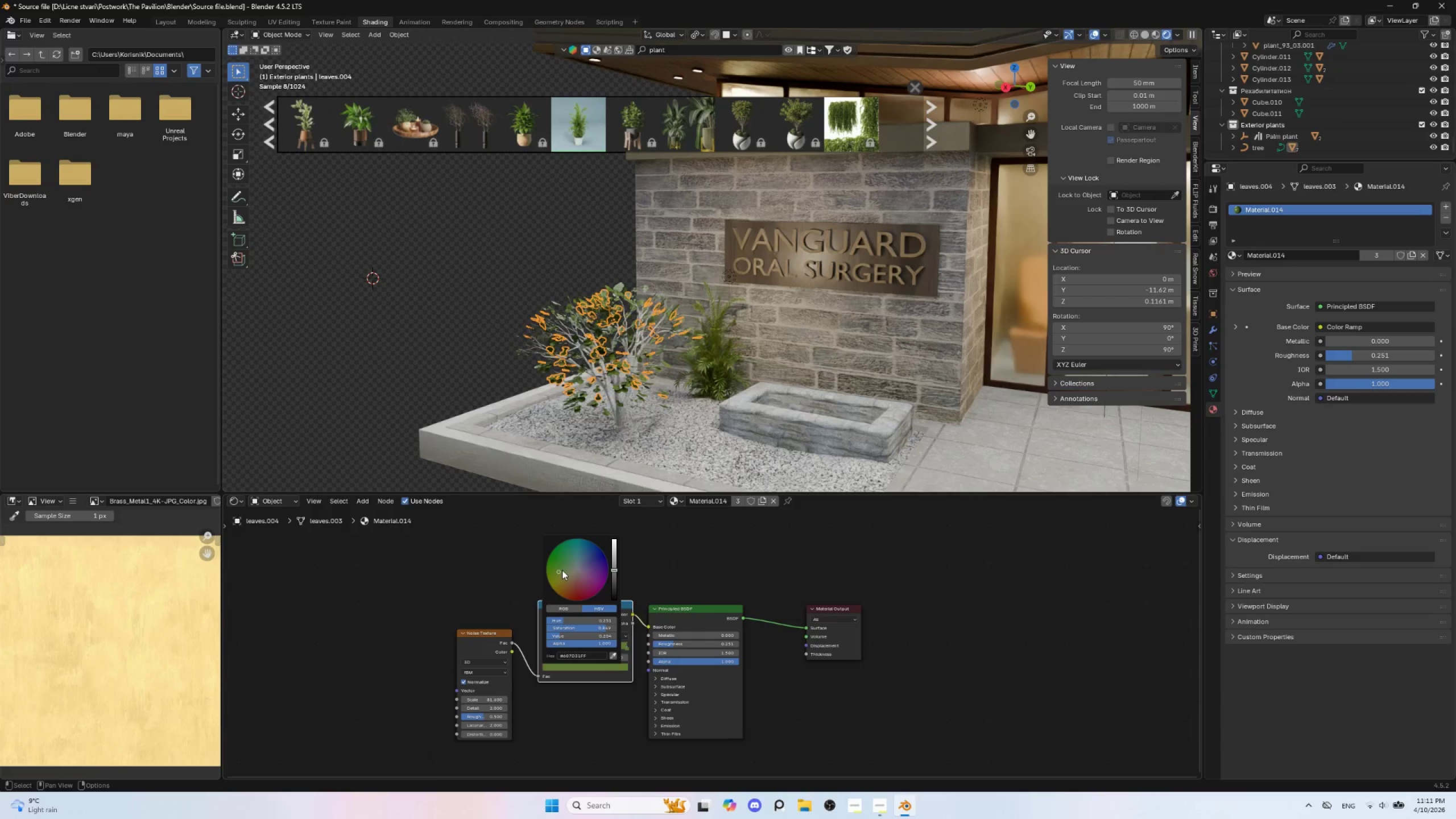 
left_click([563, 568])
 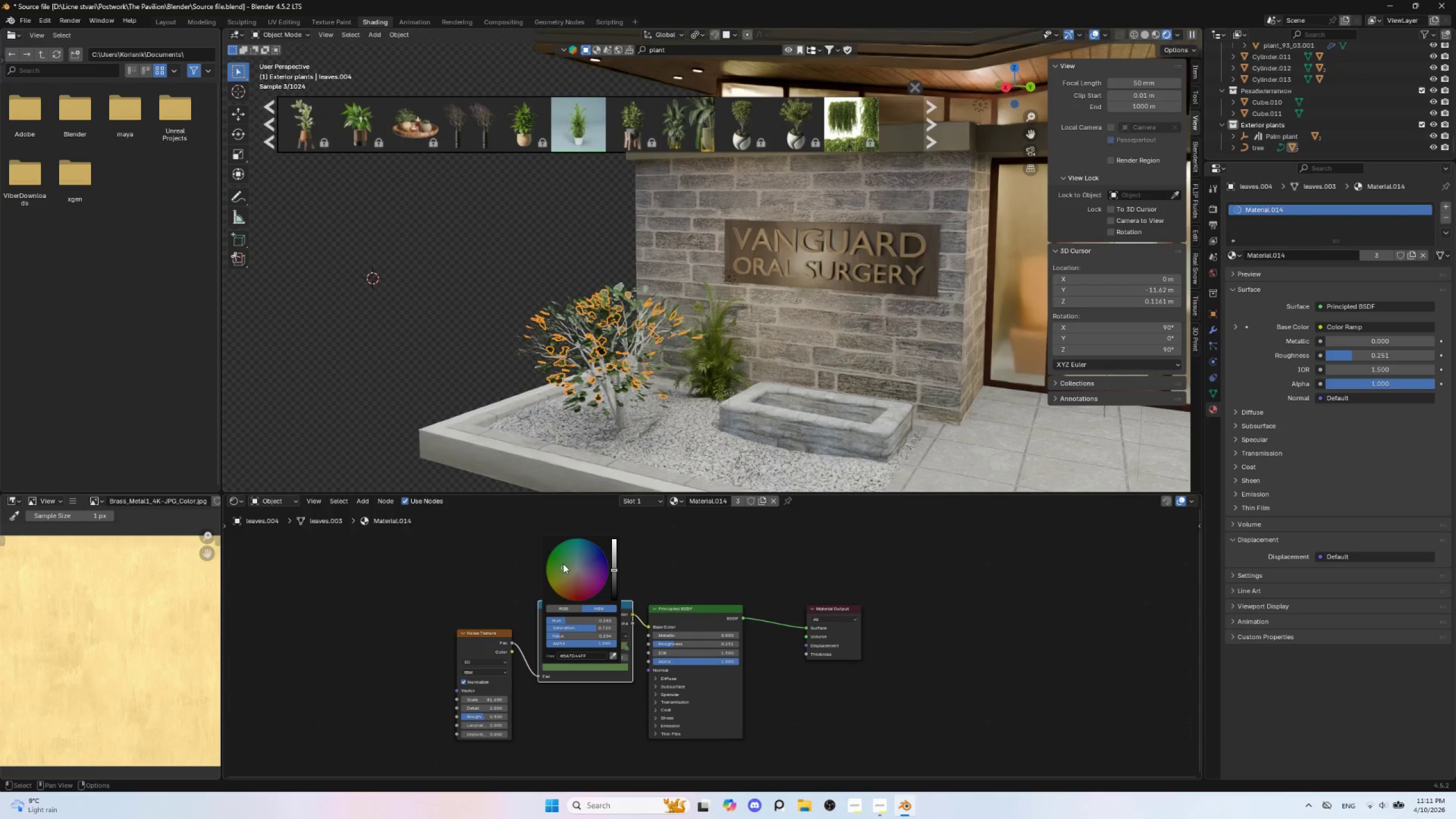 
left_click([563, 560])
 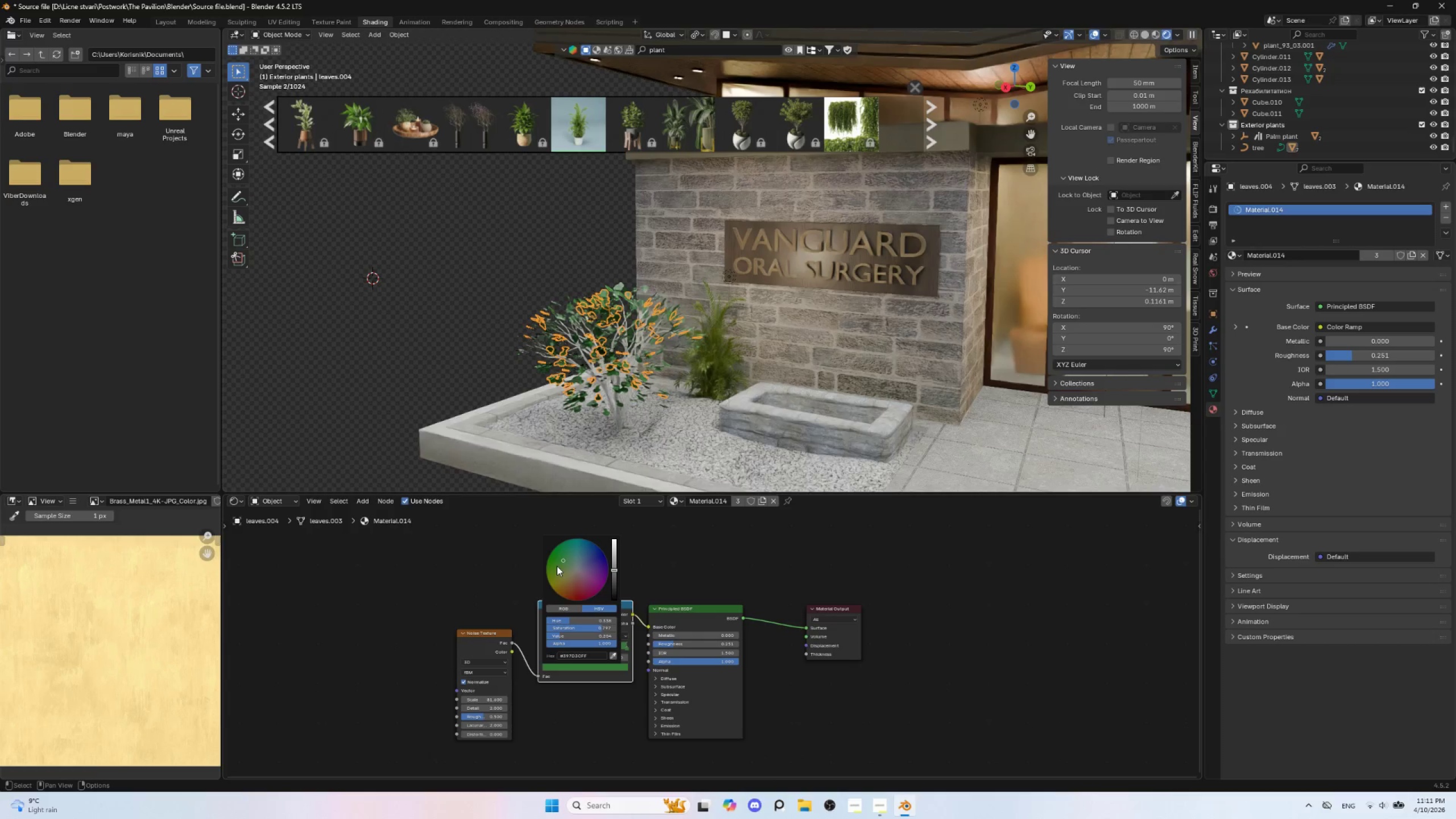 
left_click([556, 566])
 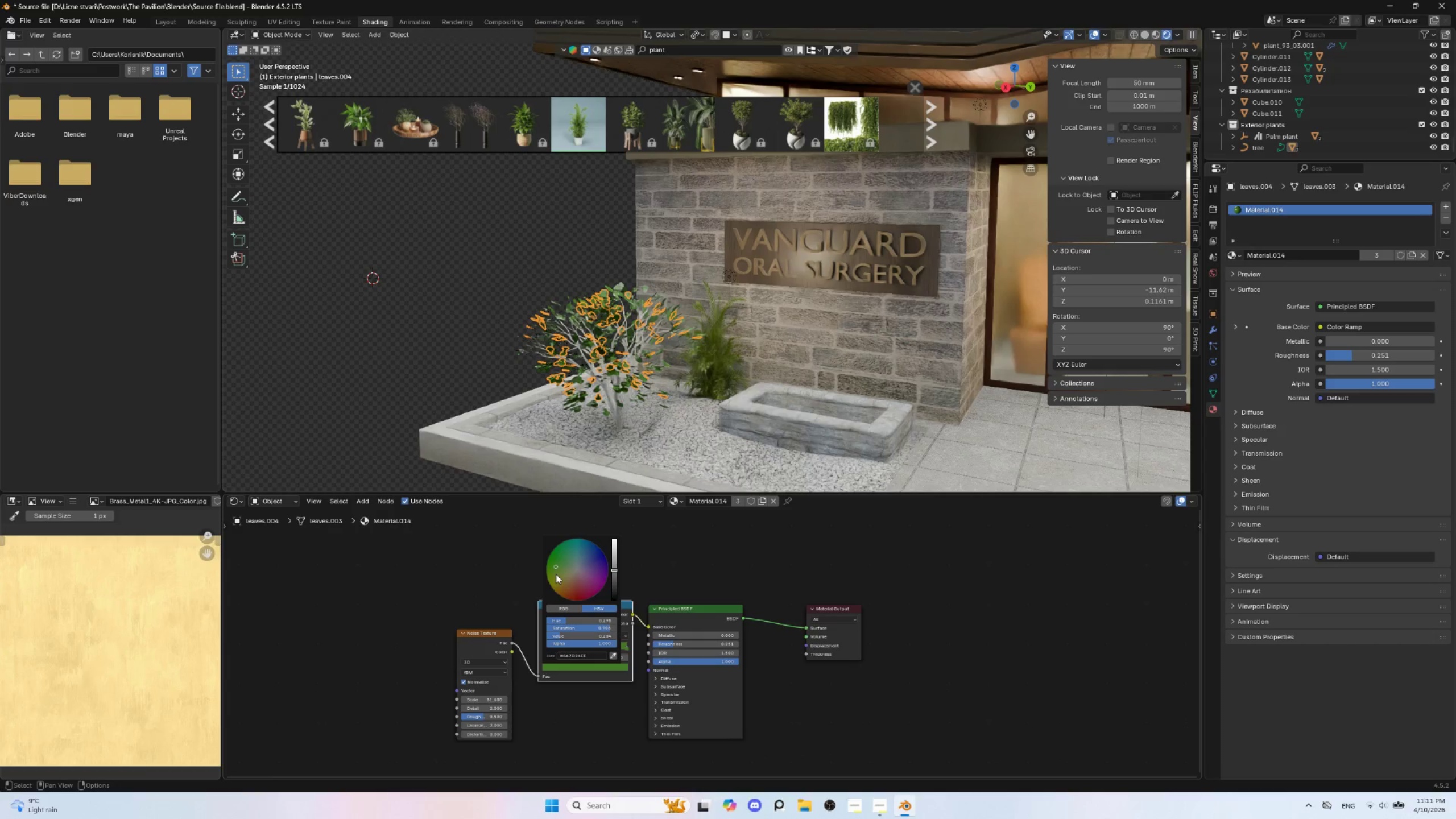 
left_click([556, 574])
 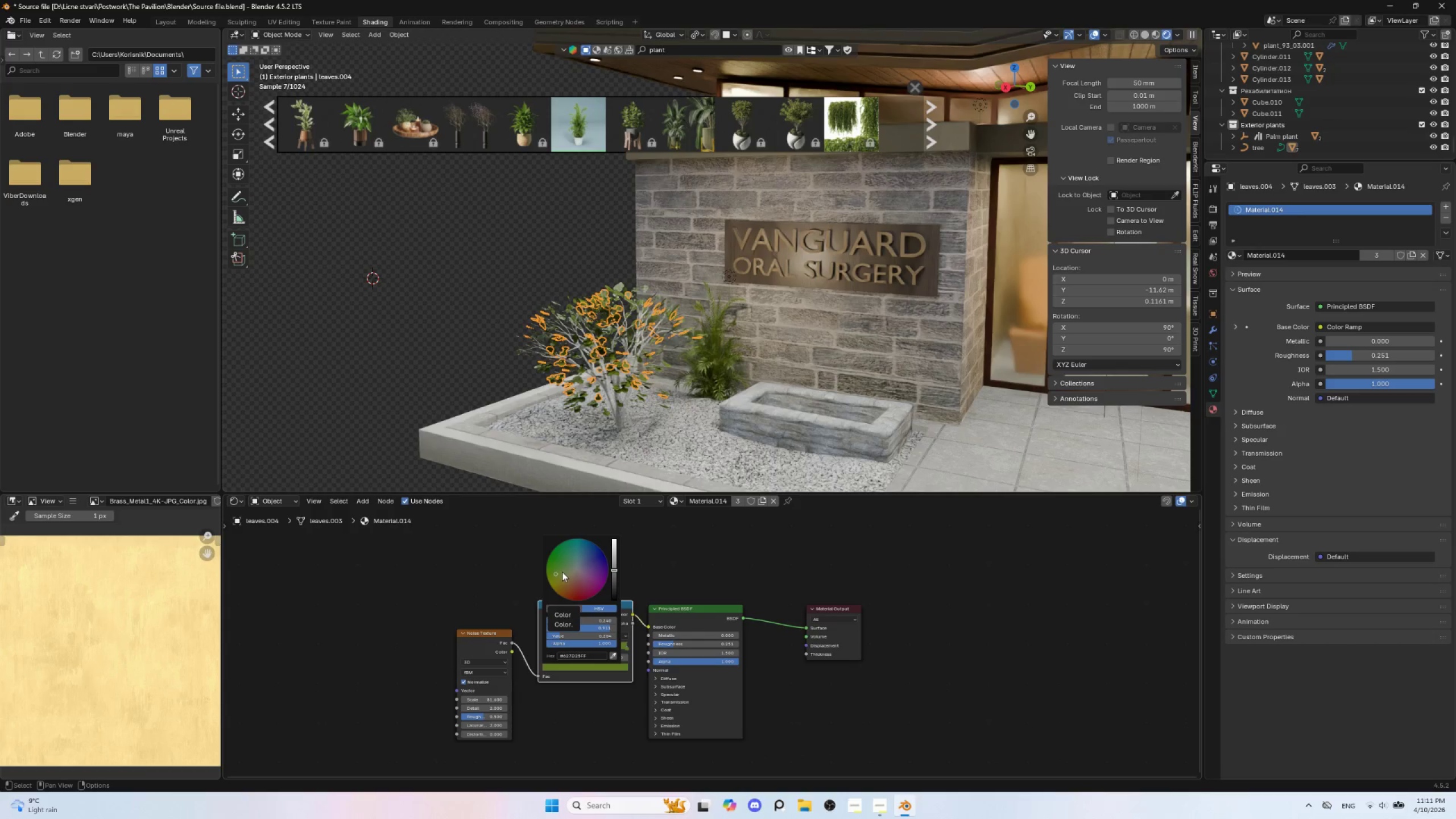 
left_click([442, 350])
 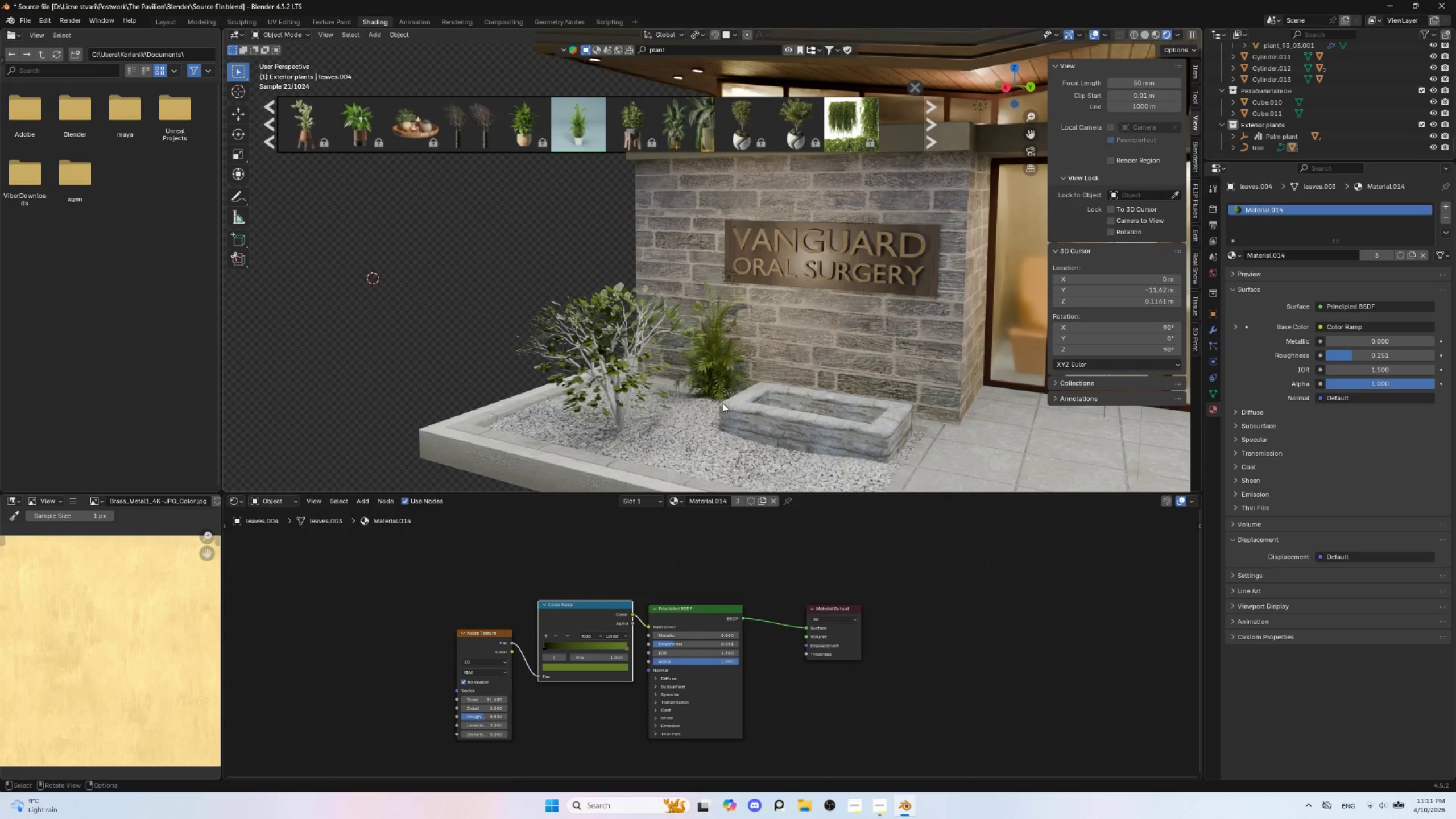 
left_click([720, 351])
 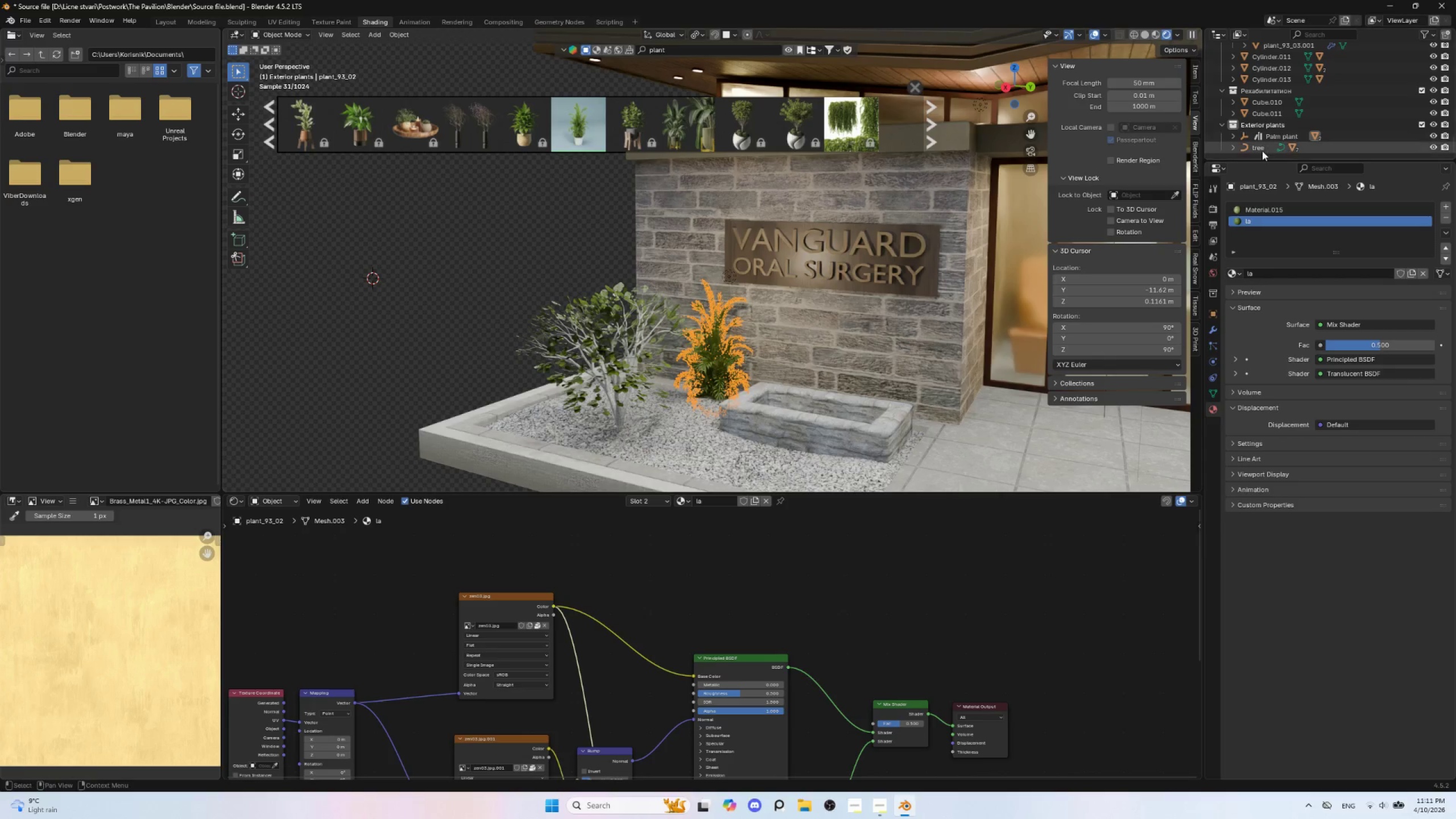 
left_click([1262, 151])
 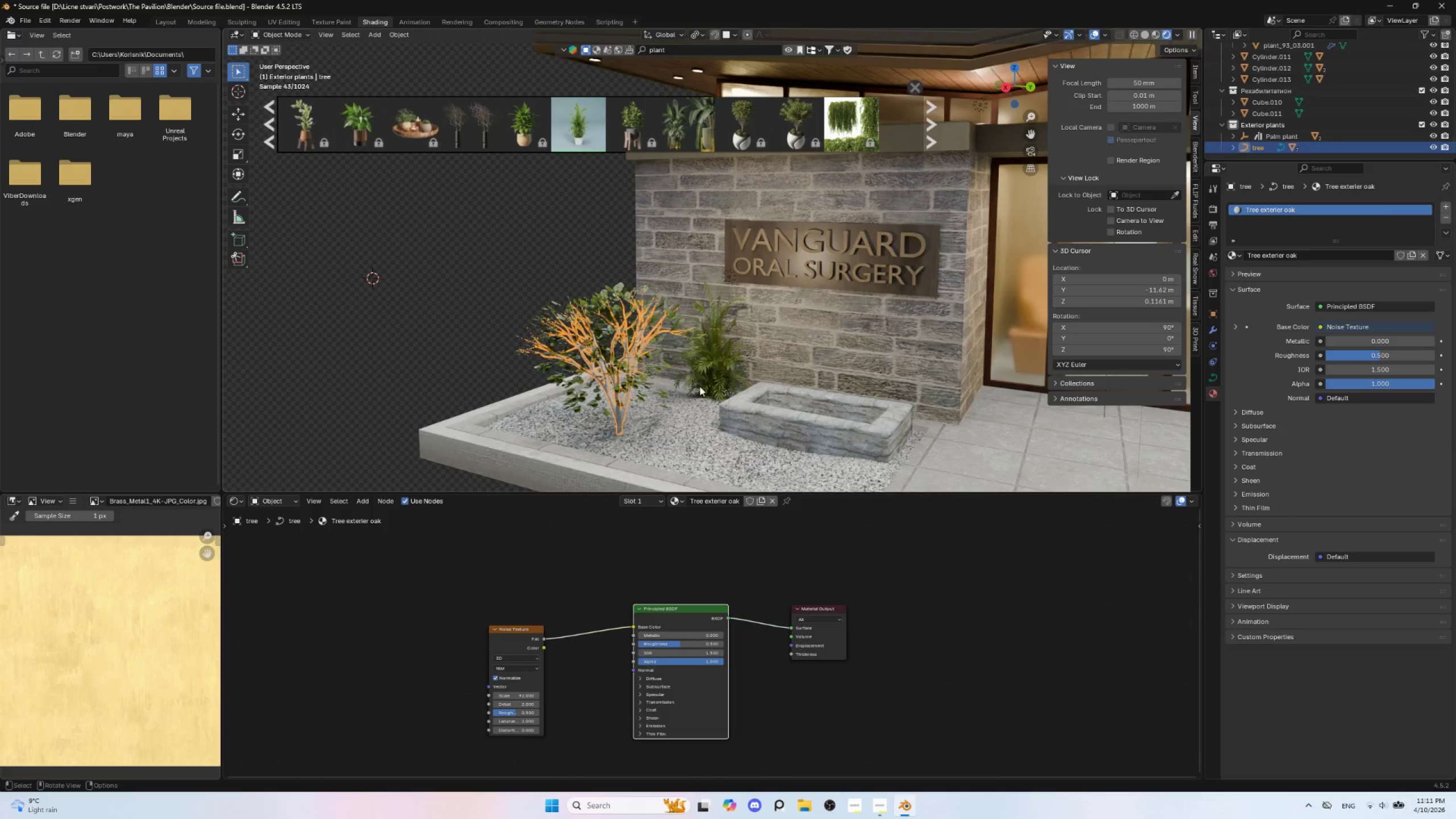 
left_click([709, 366])
 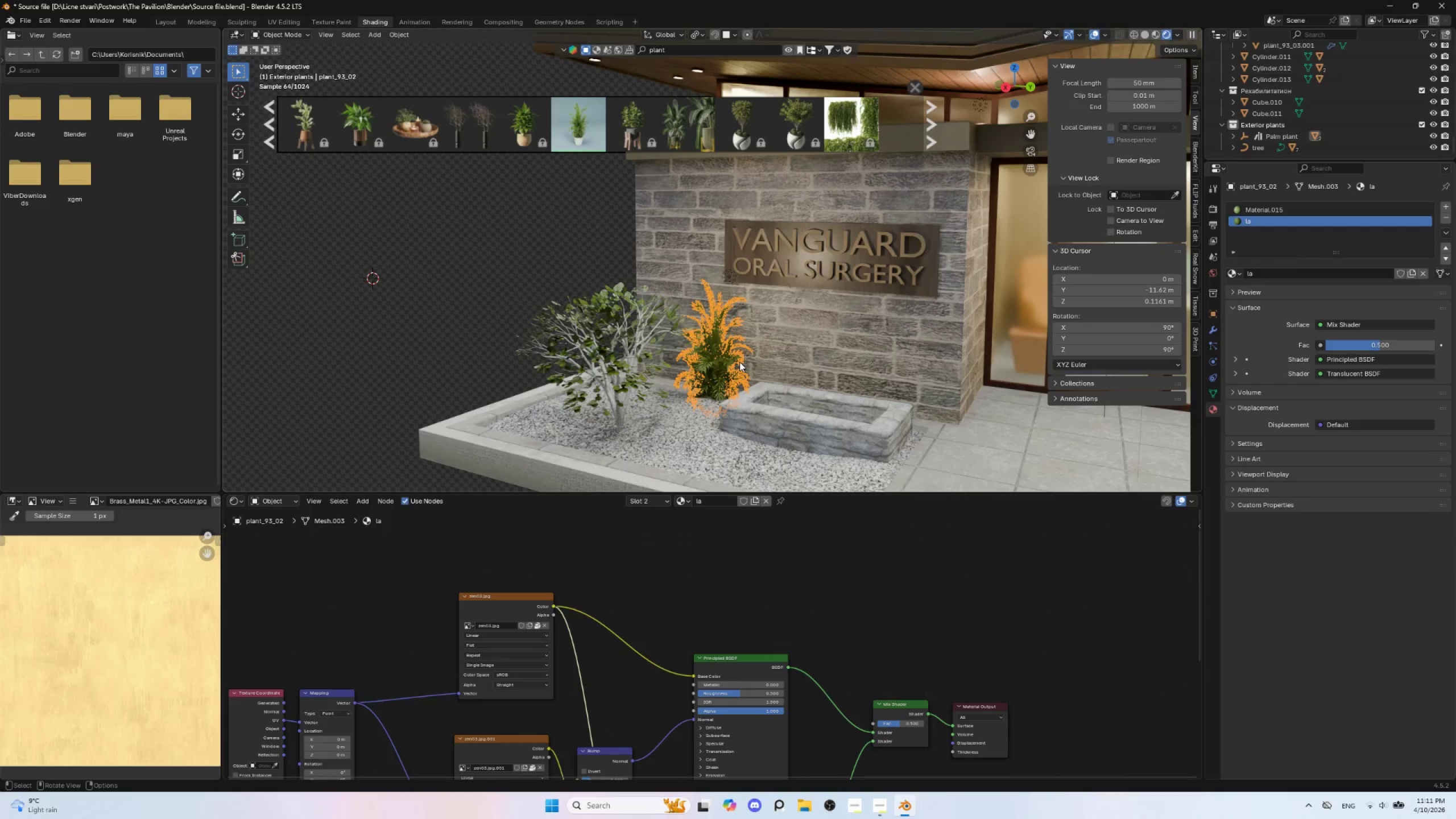 
type(Dx)
 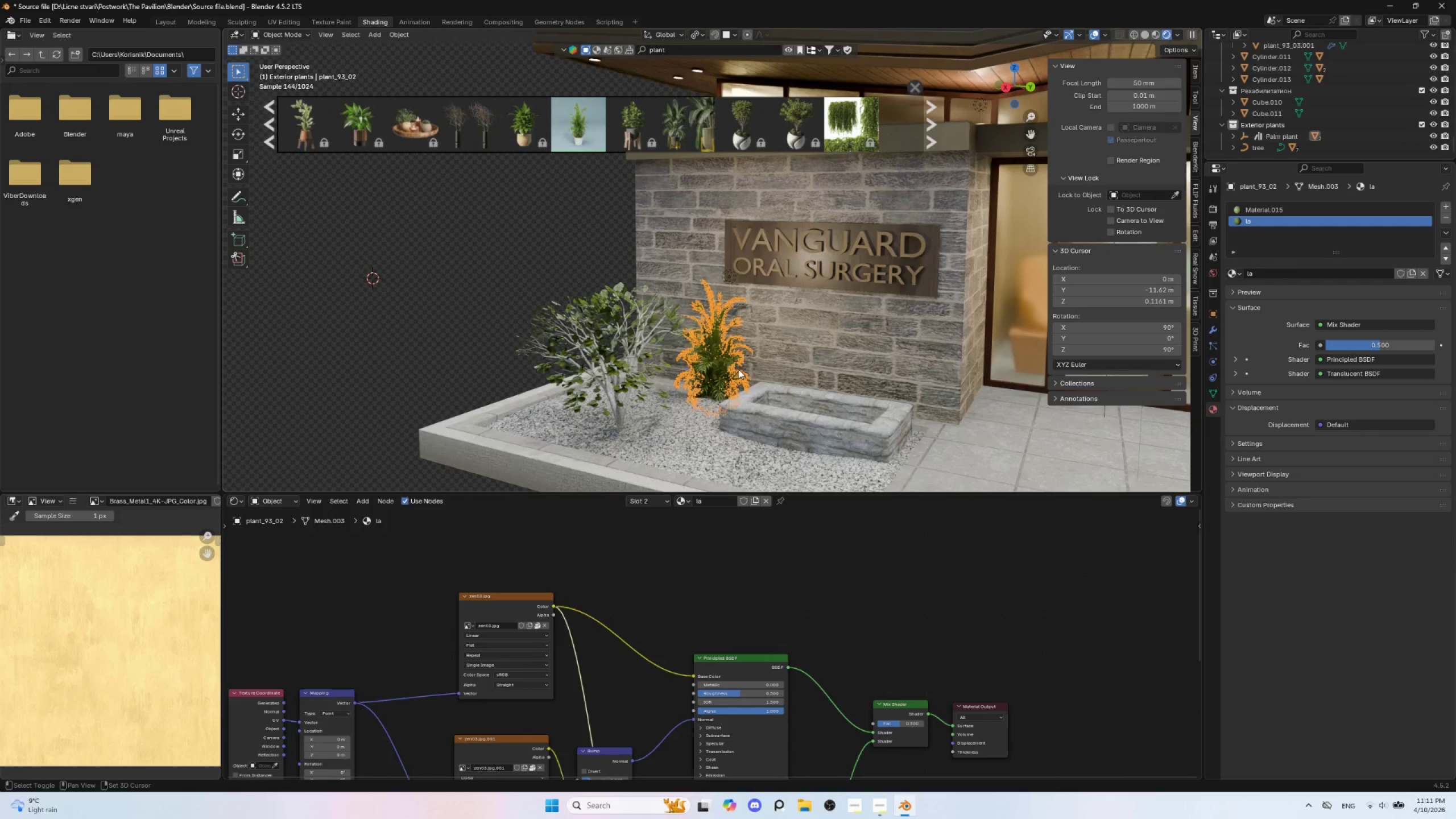 
key(Y)
 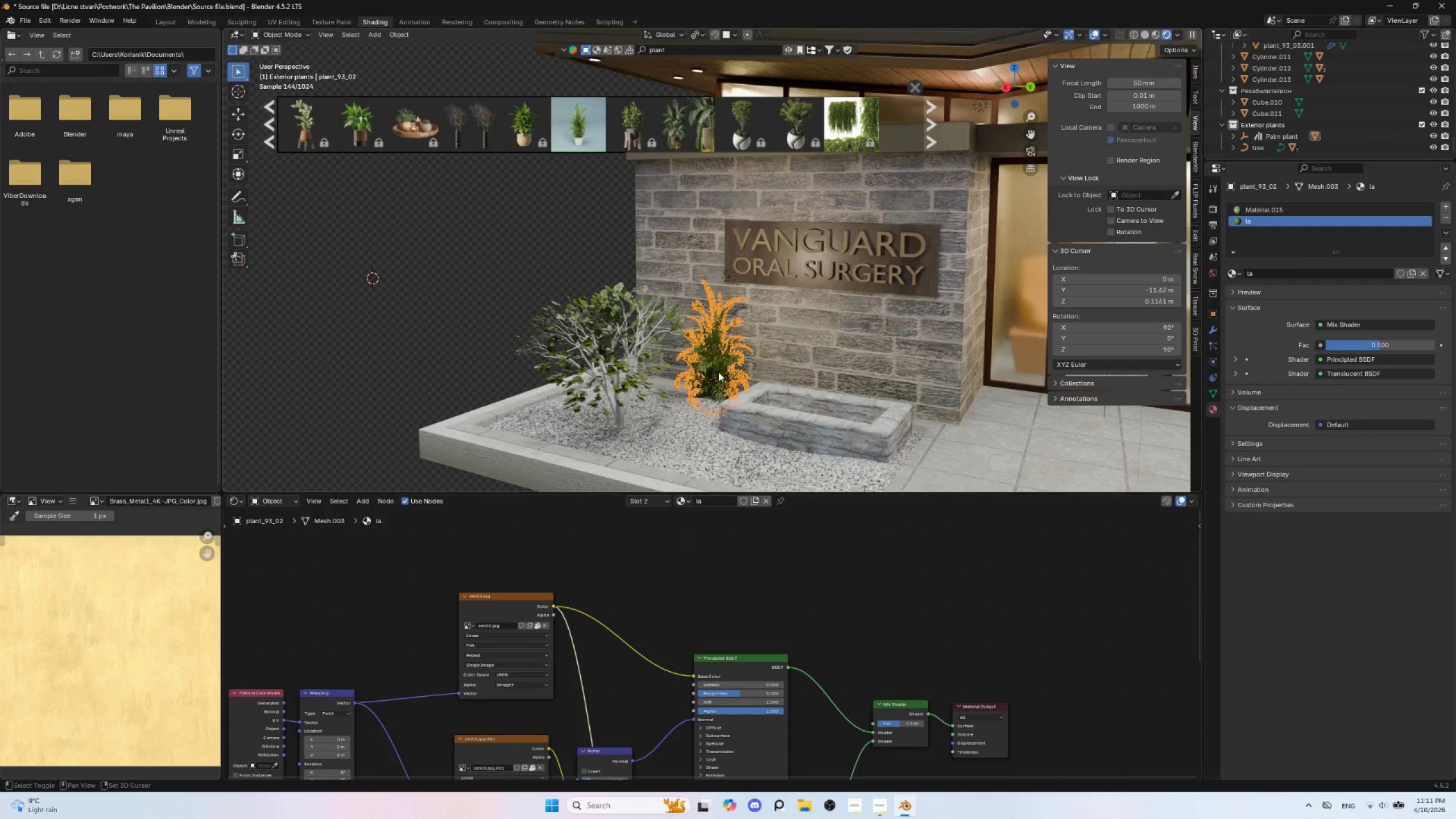 
key(Escape)
 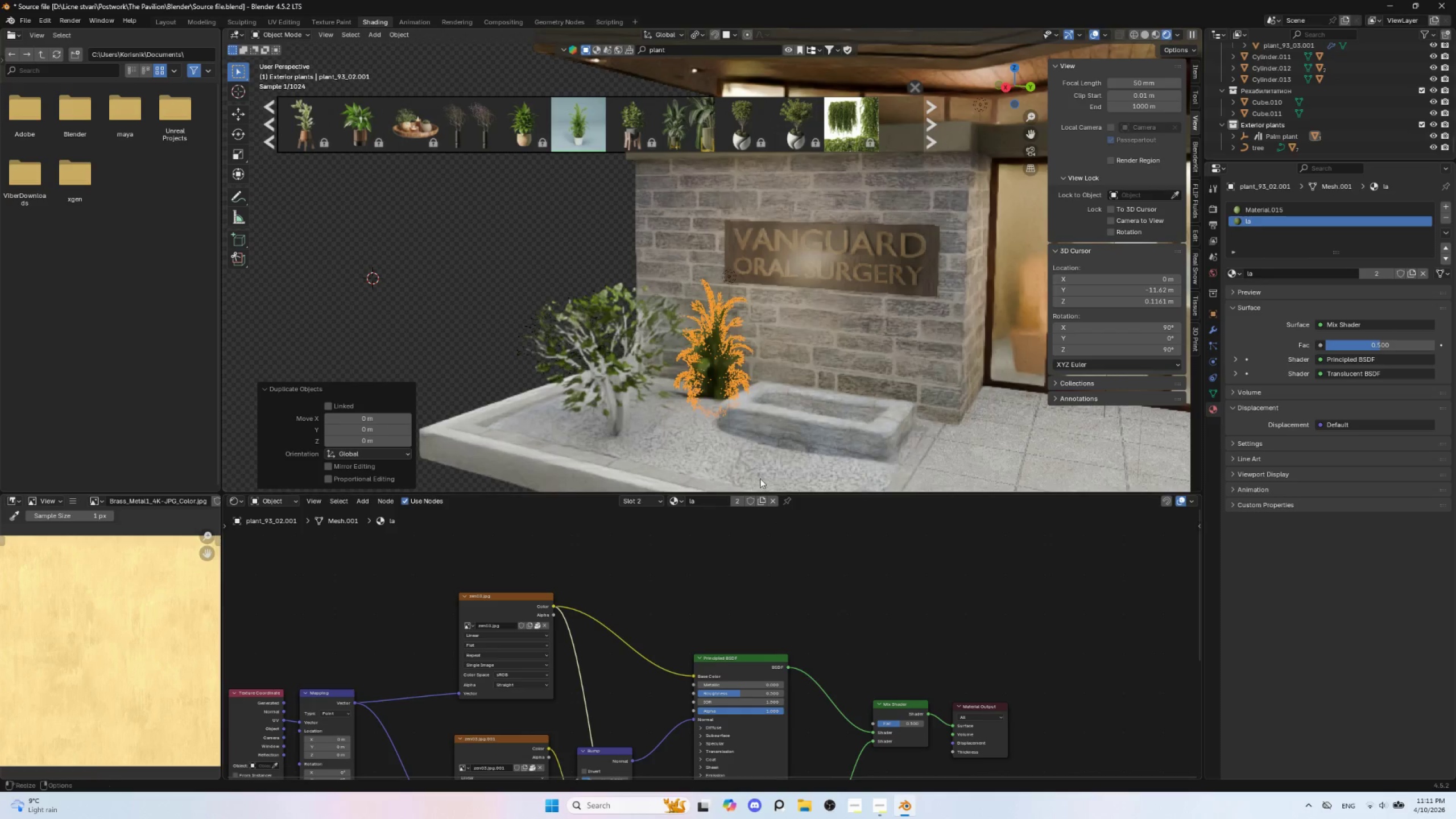 
type(g)
key(Escape)
type(gy)
 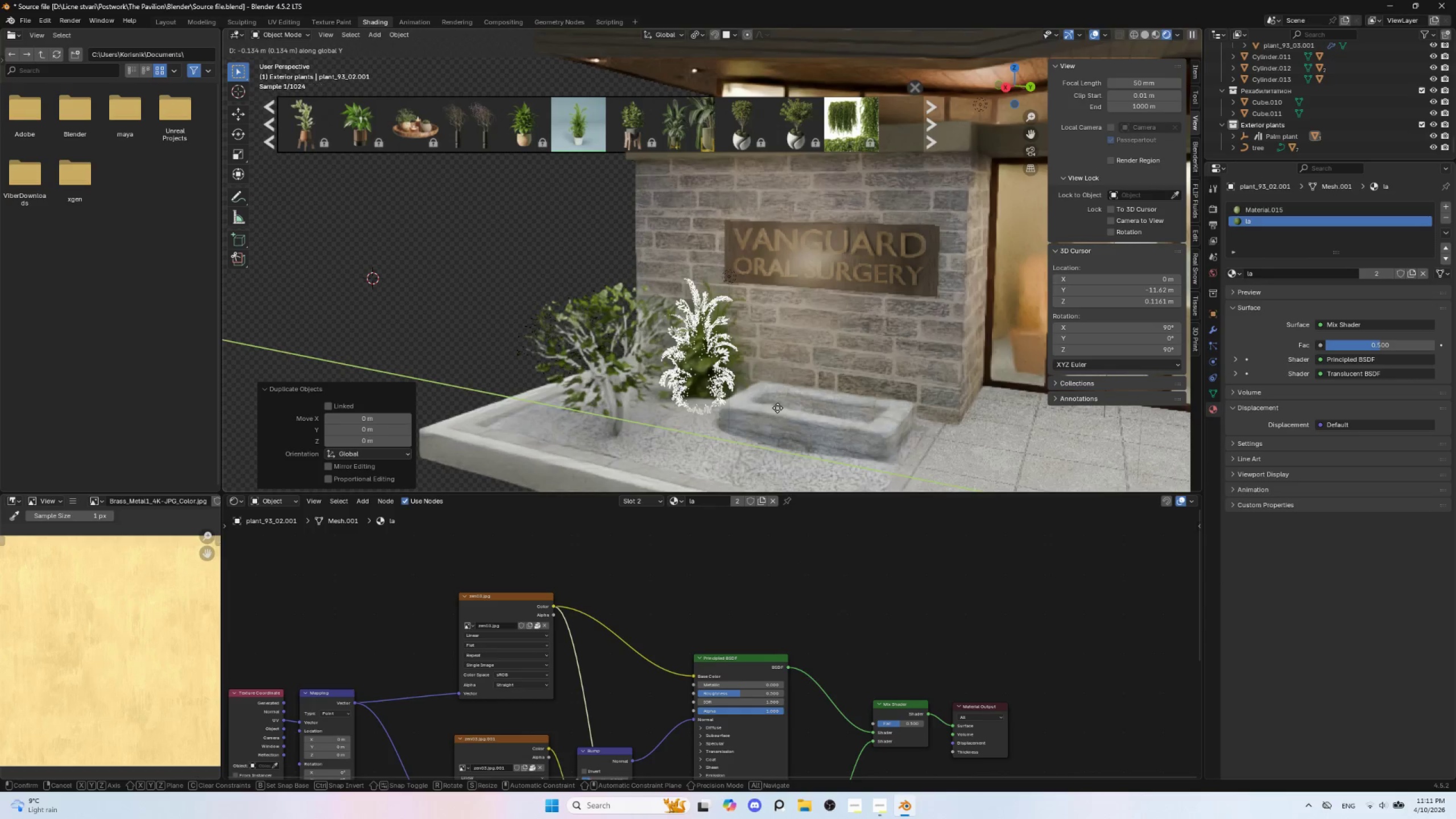 
key(X)
 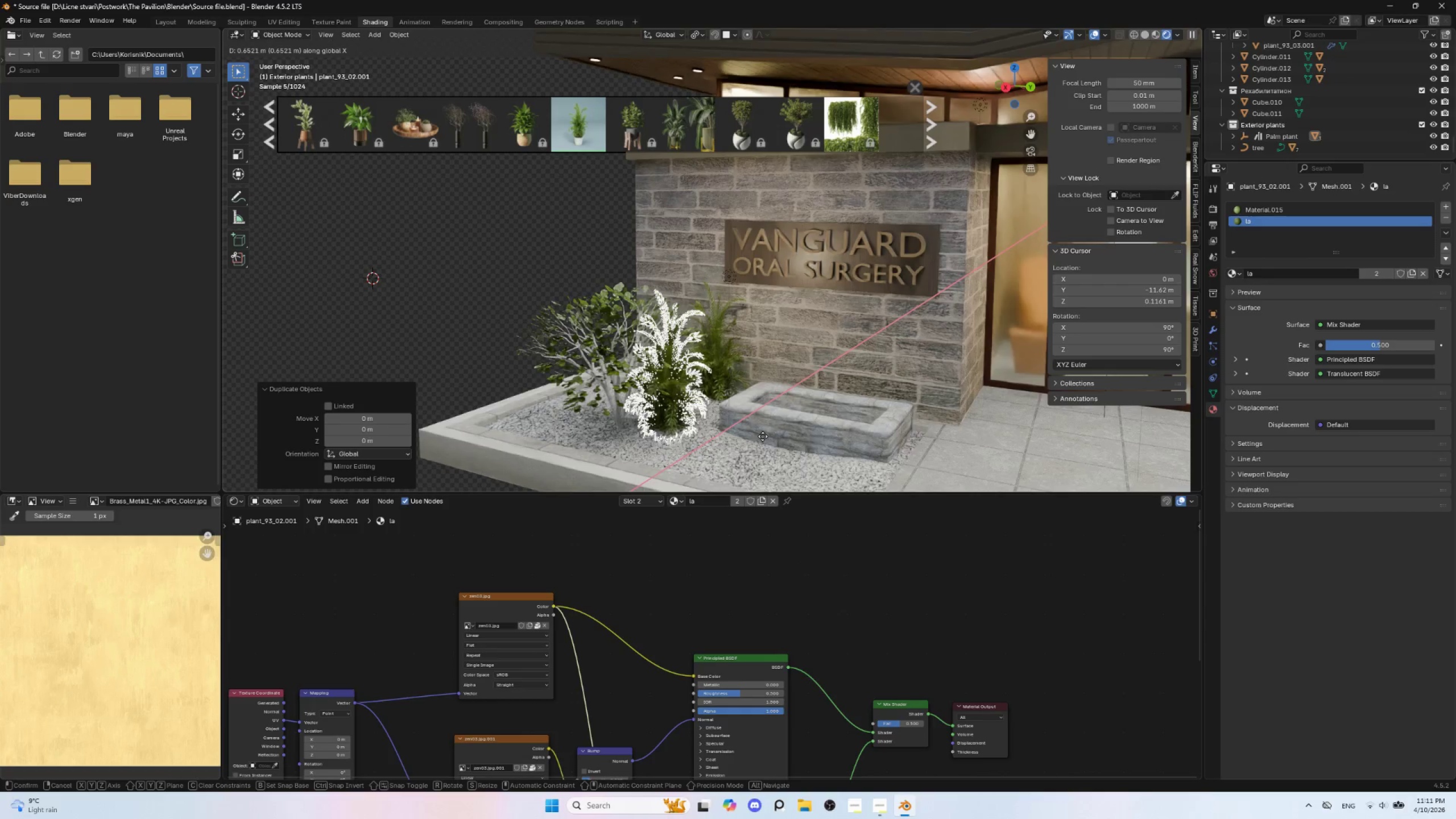 
left_click([763, 436])
 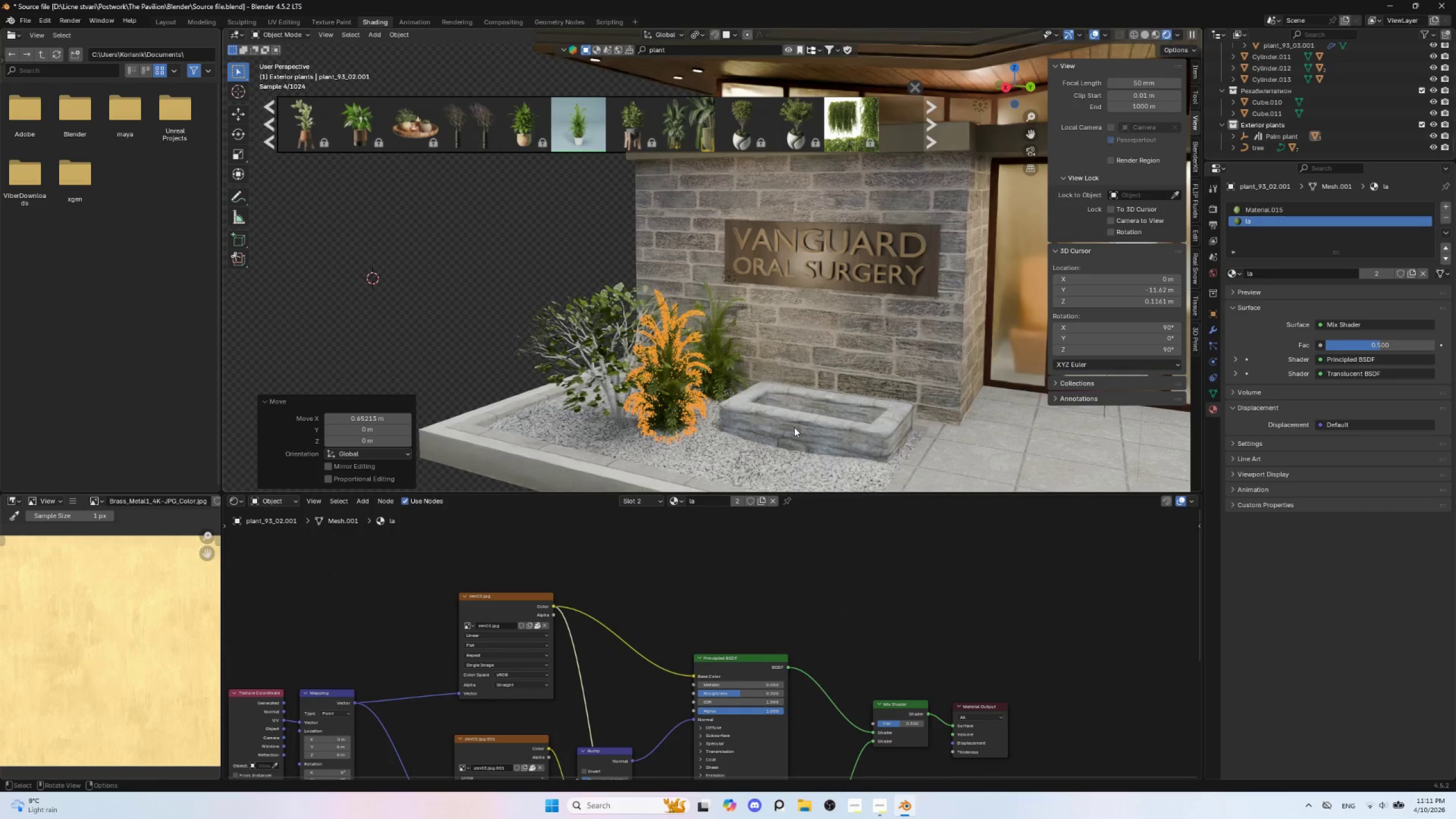 
type(sz)
 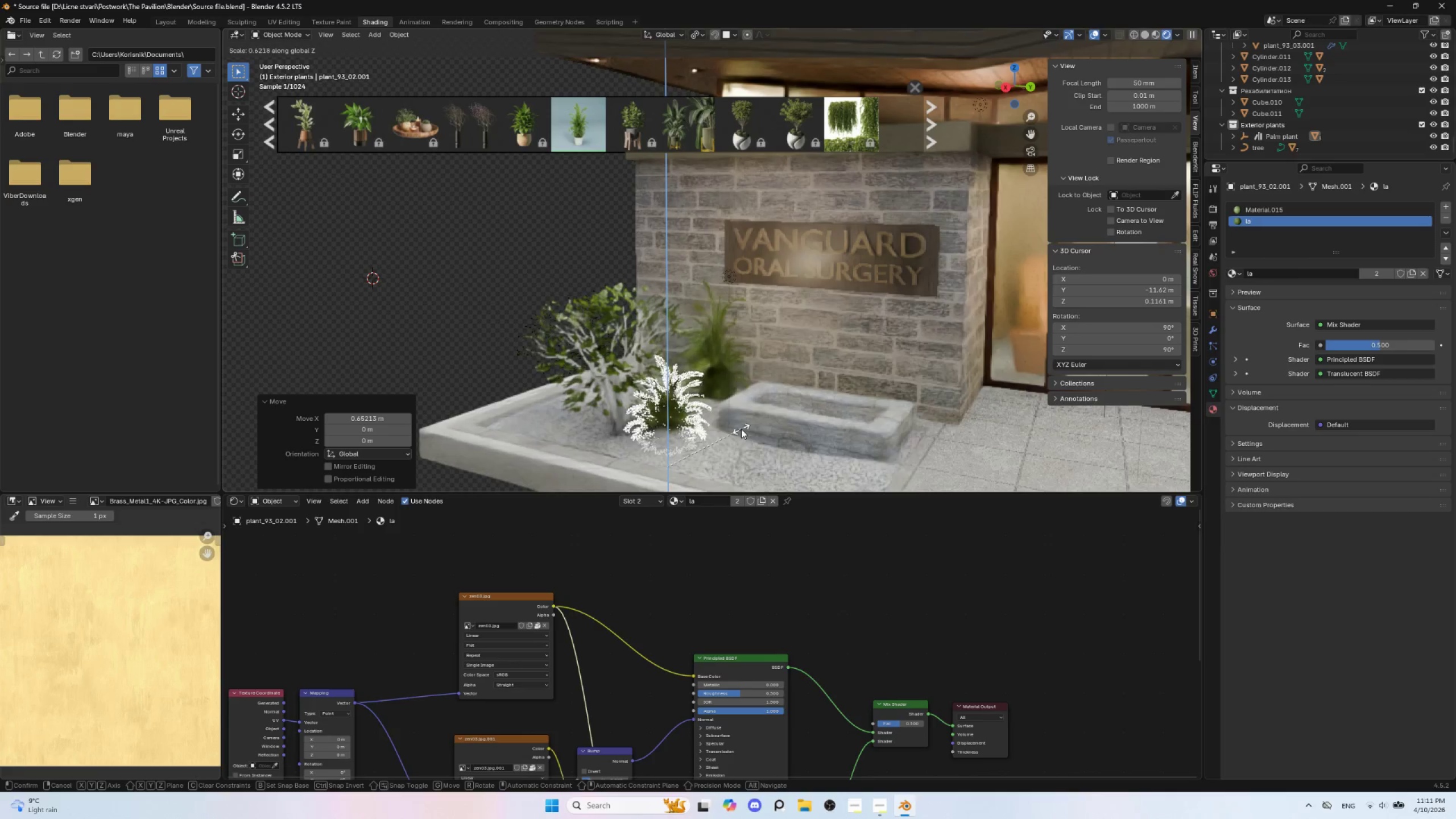 
left_click([741, 429])
 